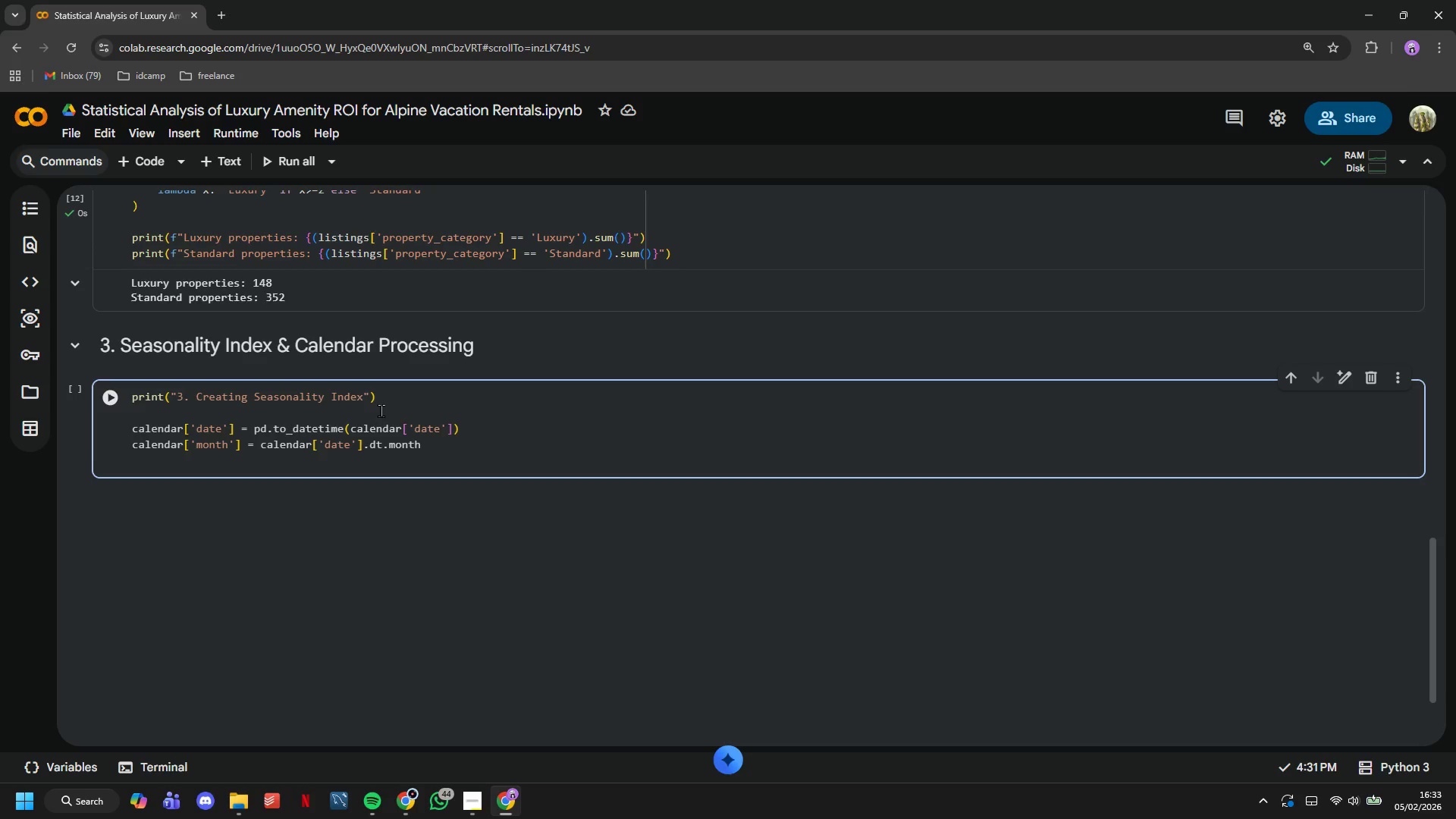 
scroll: coordinate [383, 408], scroll_direction: down, amount: 2.0
 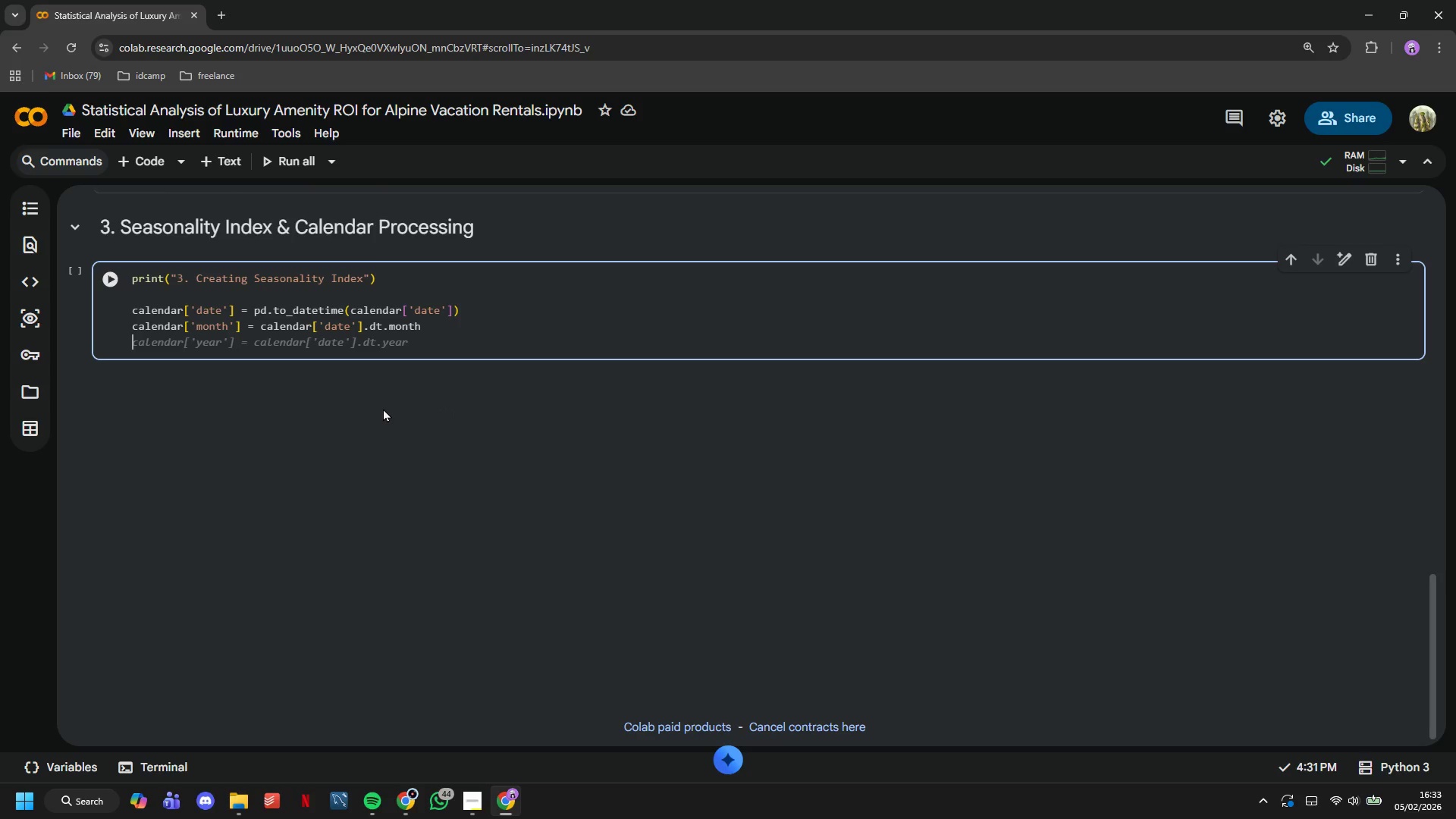 
type(calendar['day_of_week)
 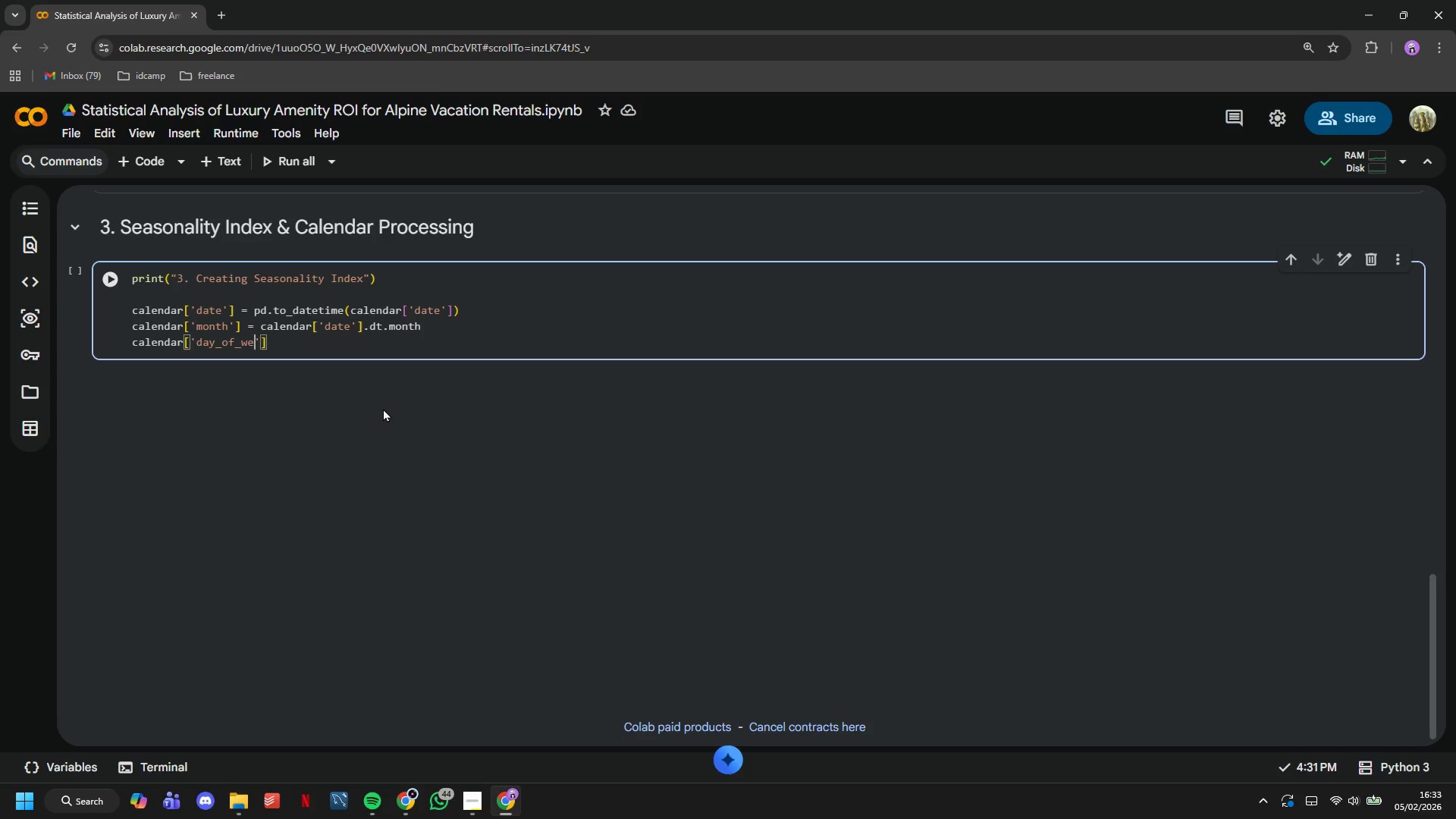 
key(ArrowRight)
 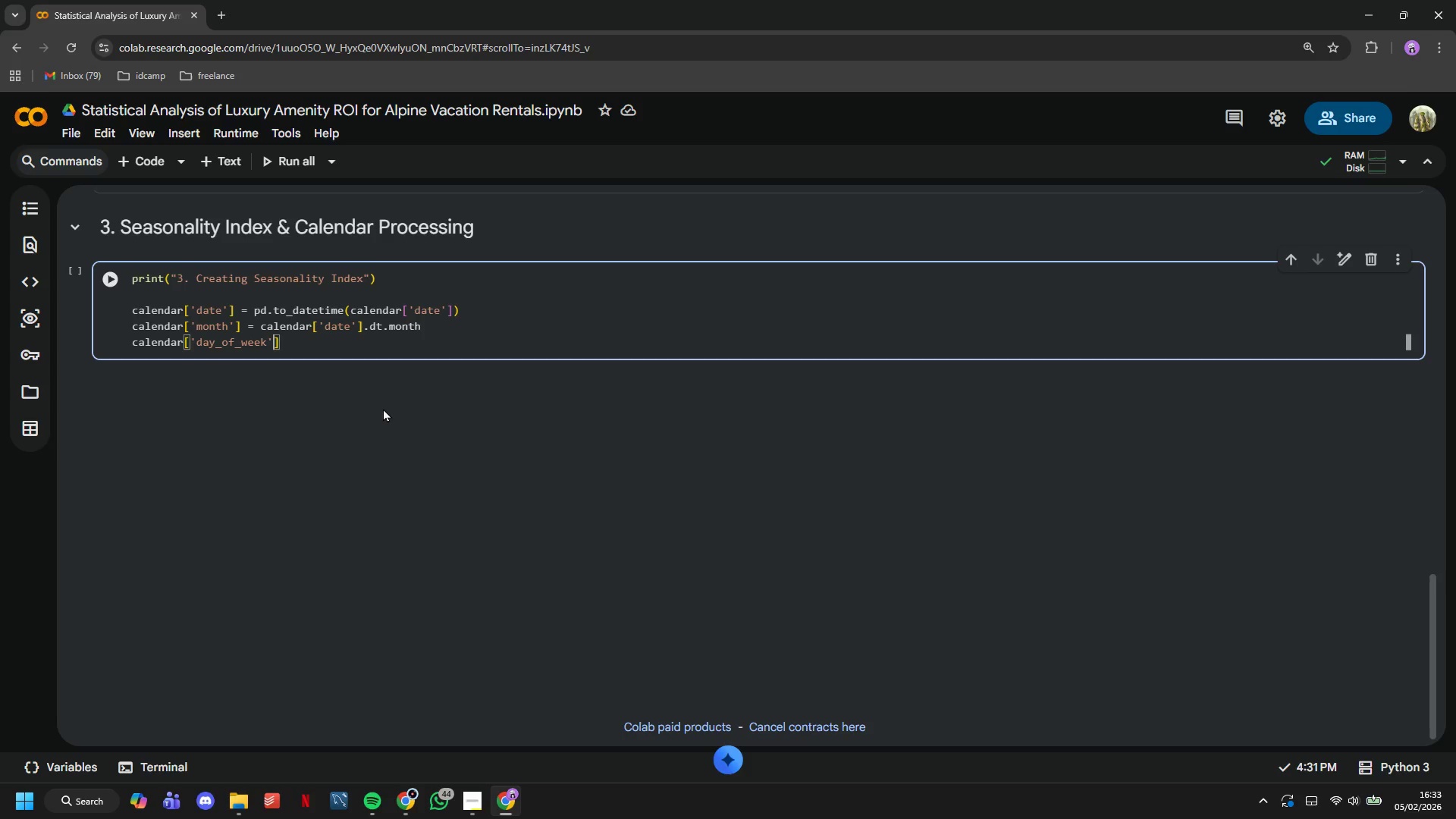 
key(ArrowRight)
 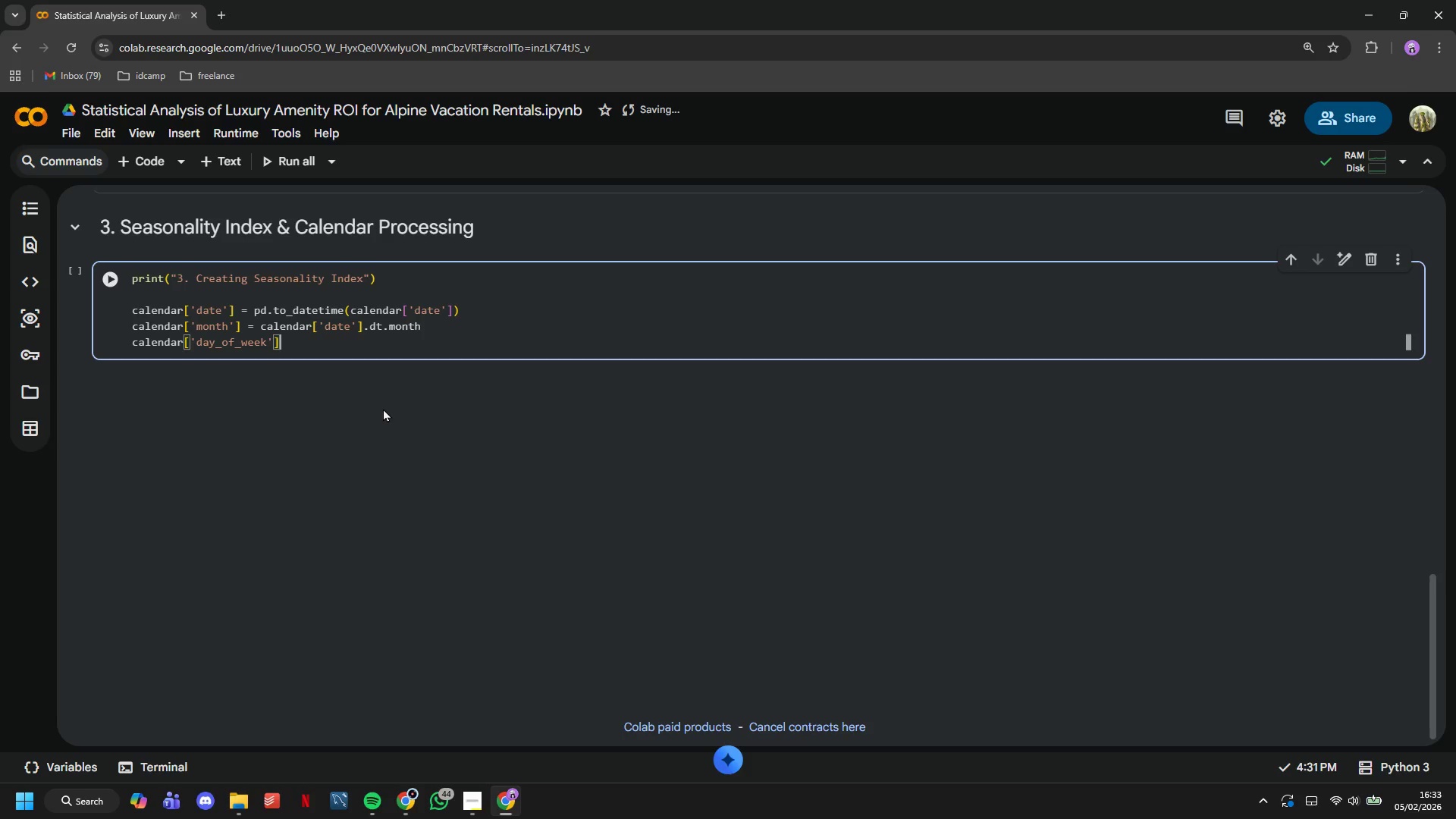 
type( = calendar['date)
 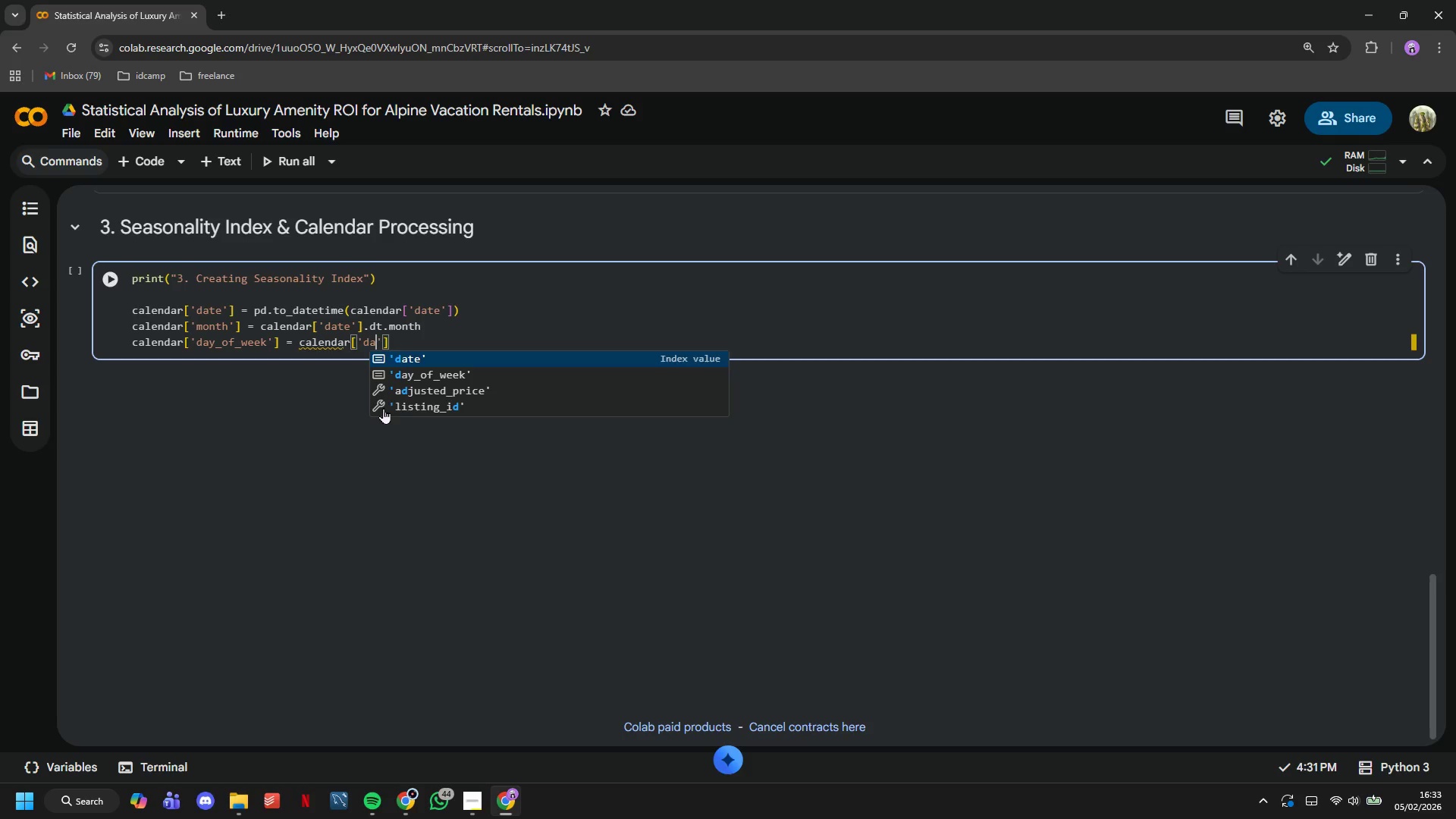 
key(ArrowRight)
 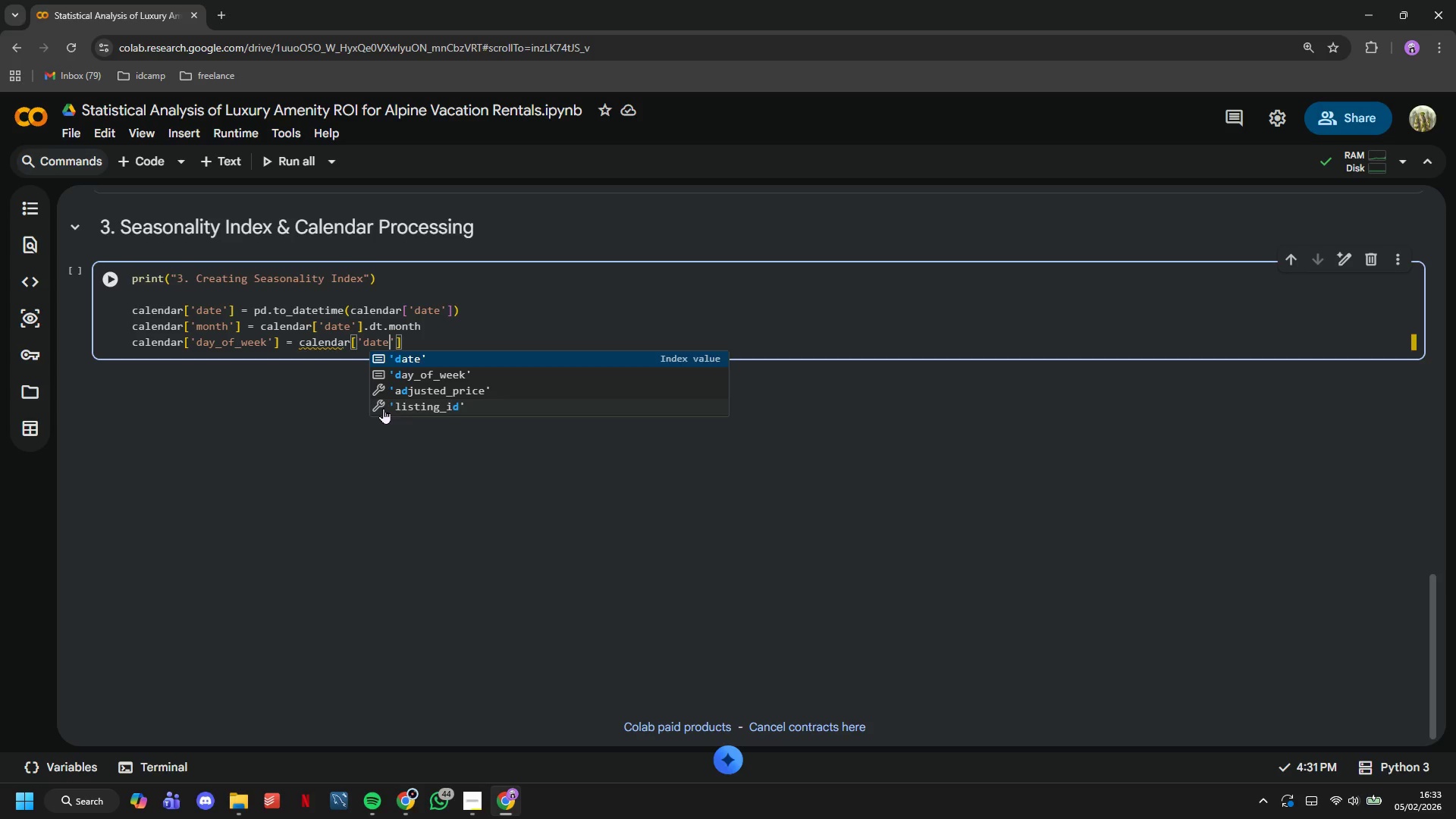 
key(ArrowRight)
 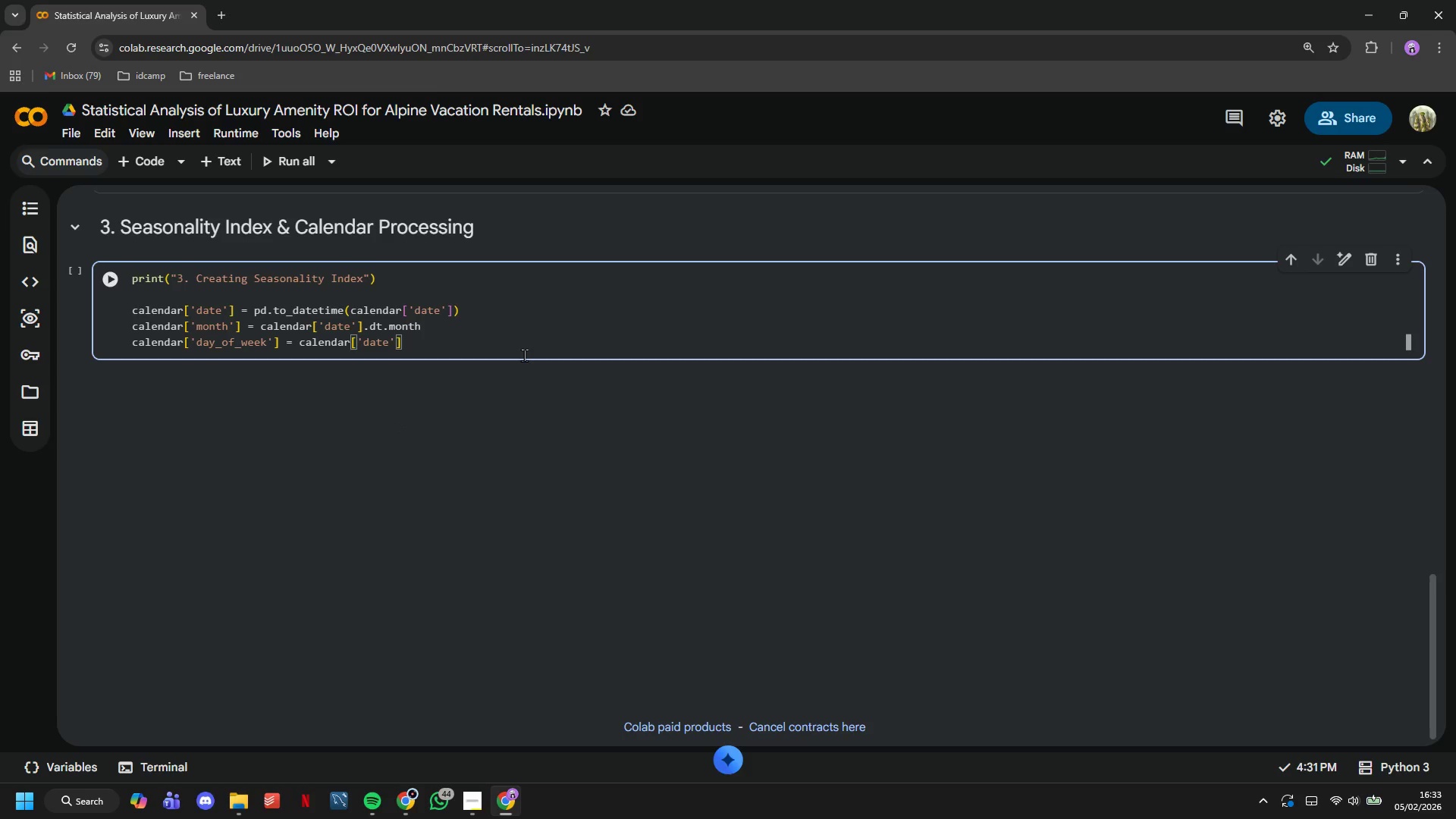 
type(.dt.dayofweek)
 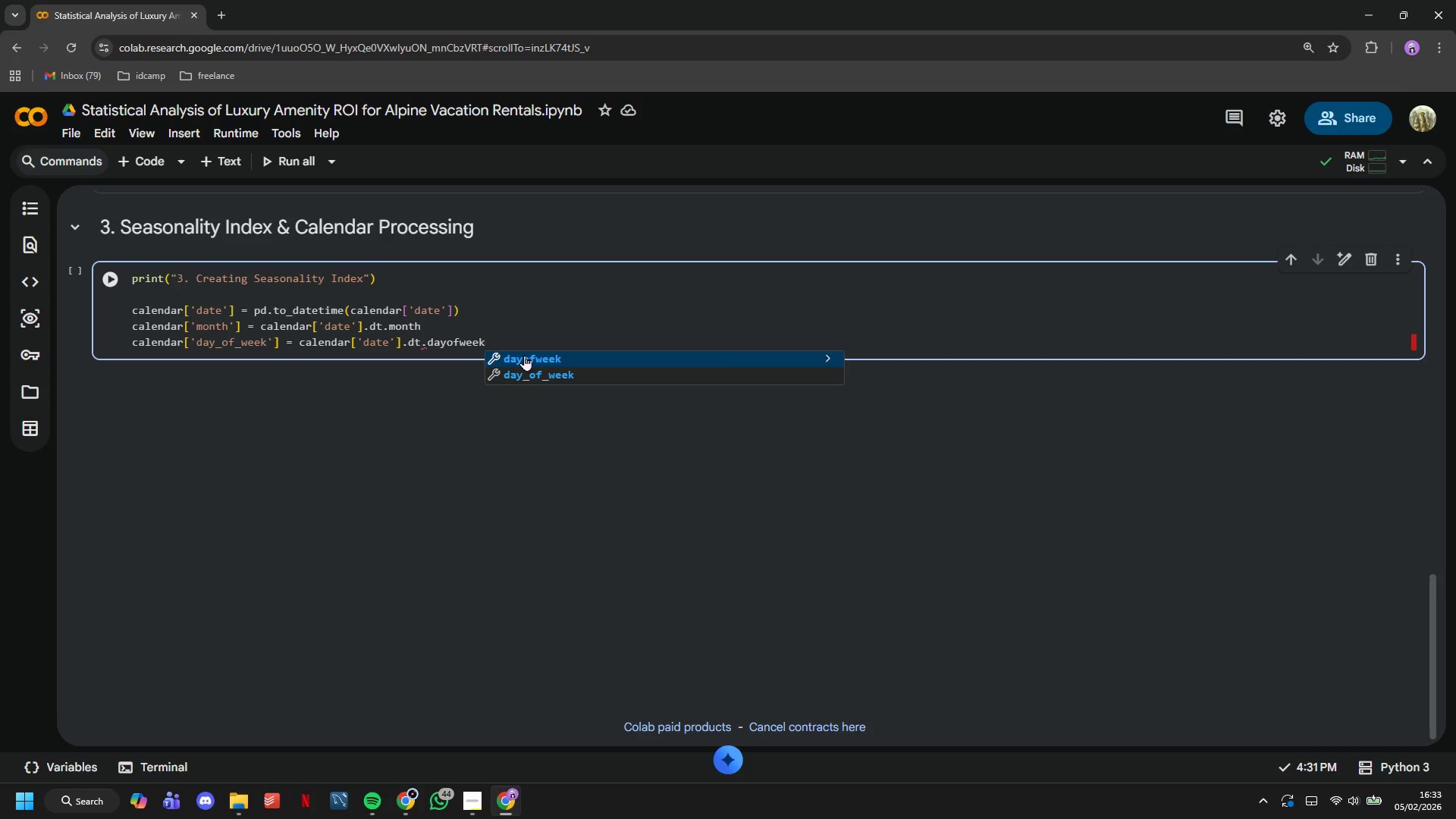 
key(Enter)
 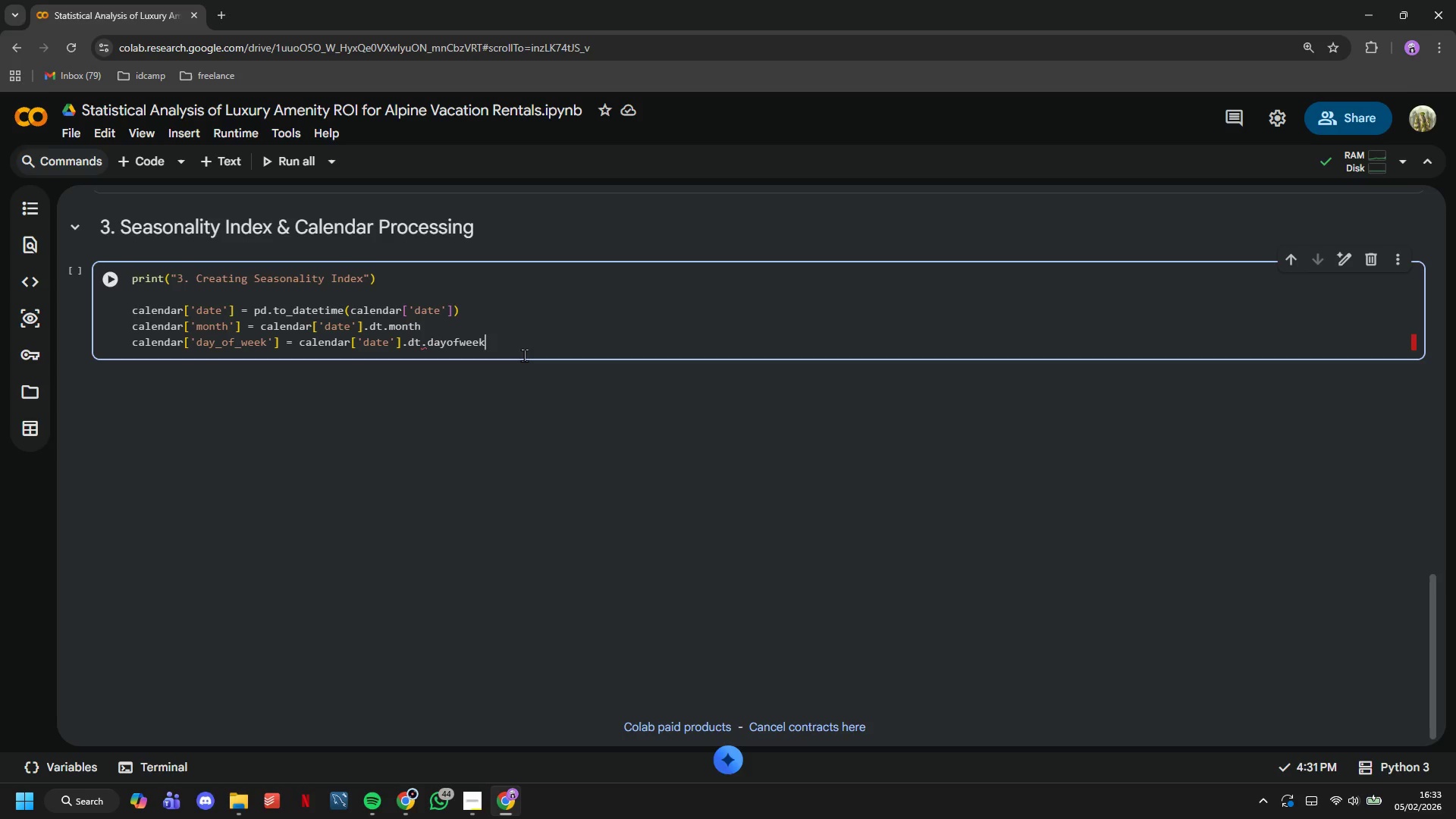 
key(Enter)
 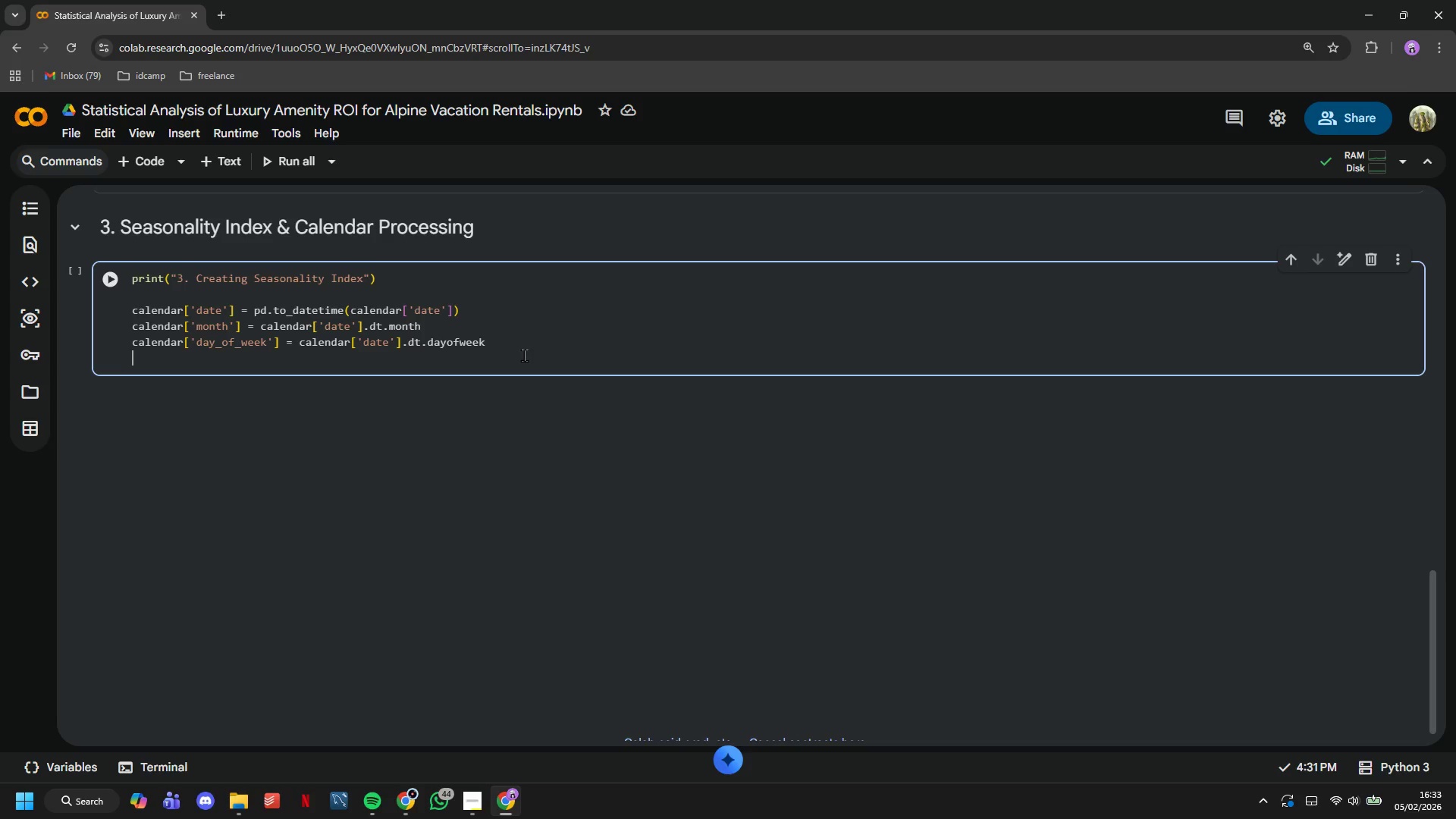 
type(calendar['is_weekend)
 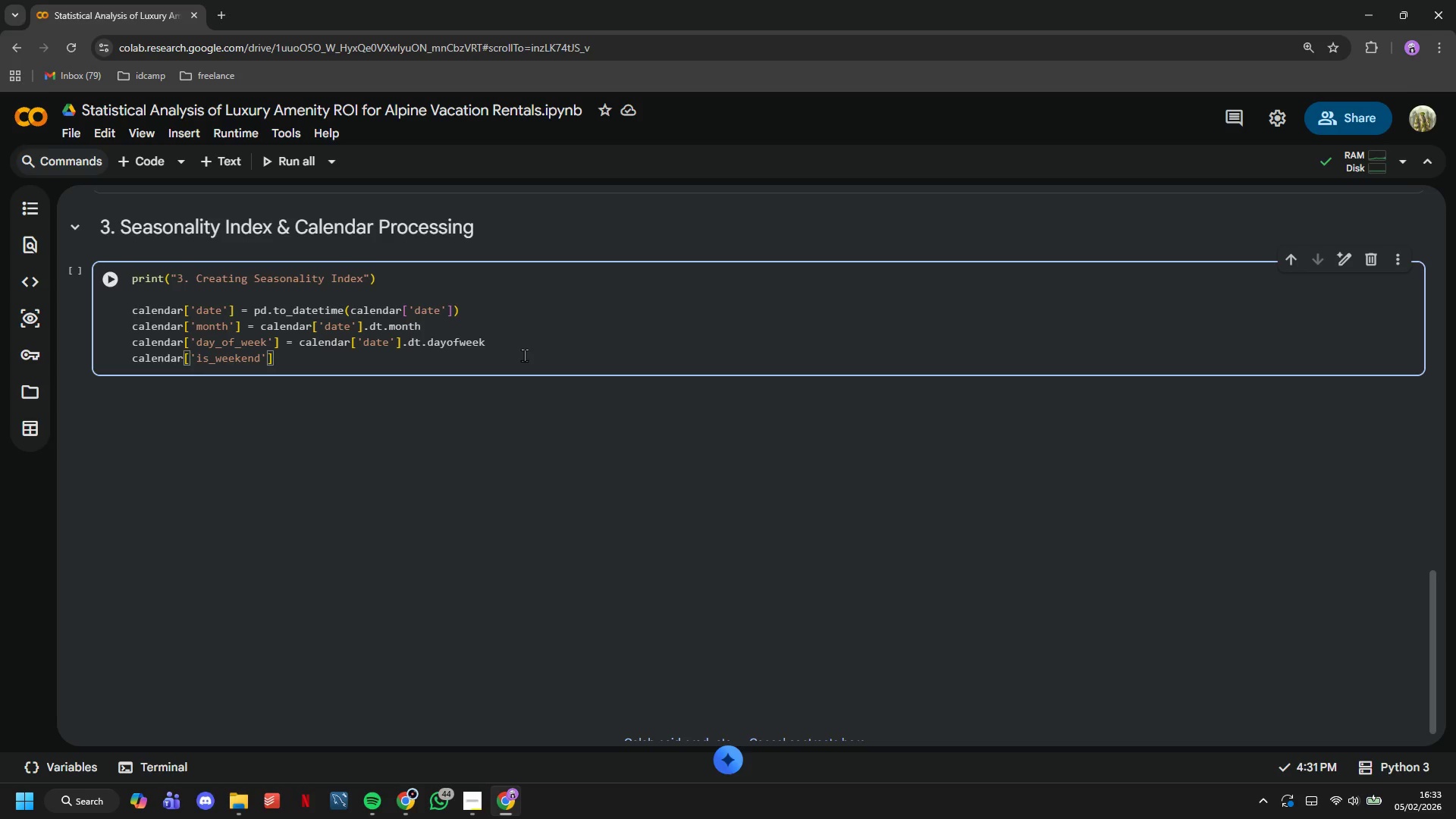 
key(ArrowRight)
 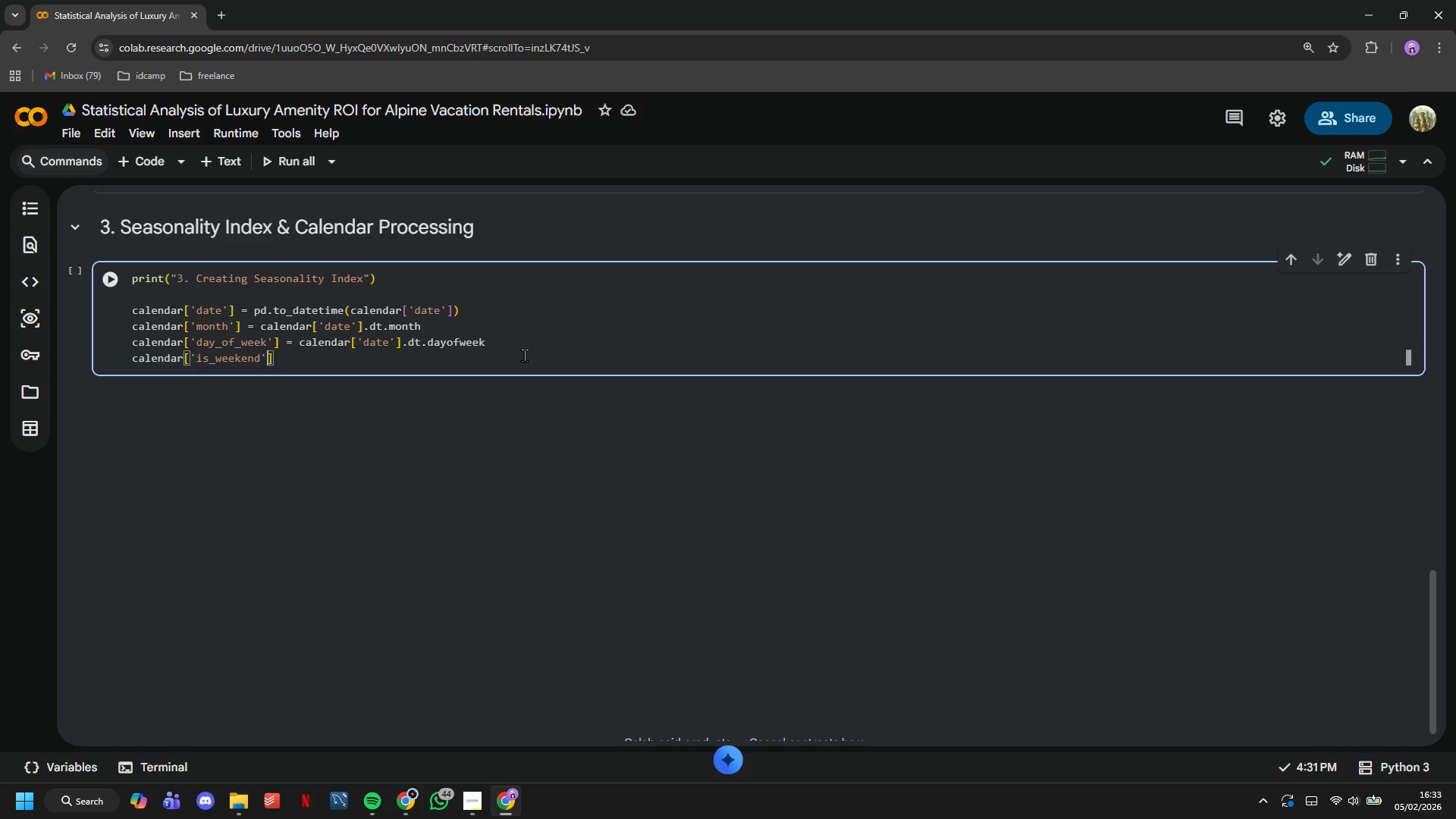 
key(ArrowRight)
 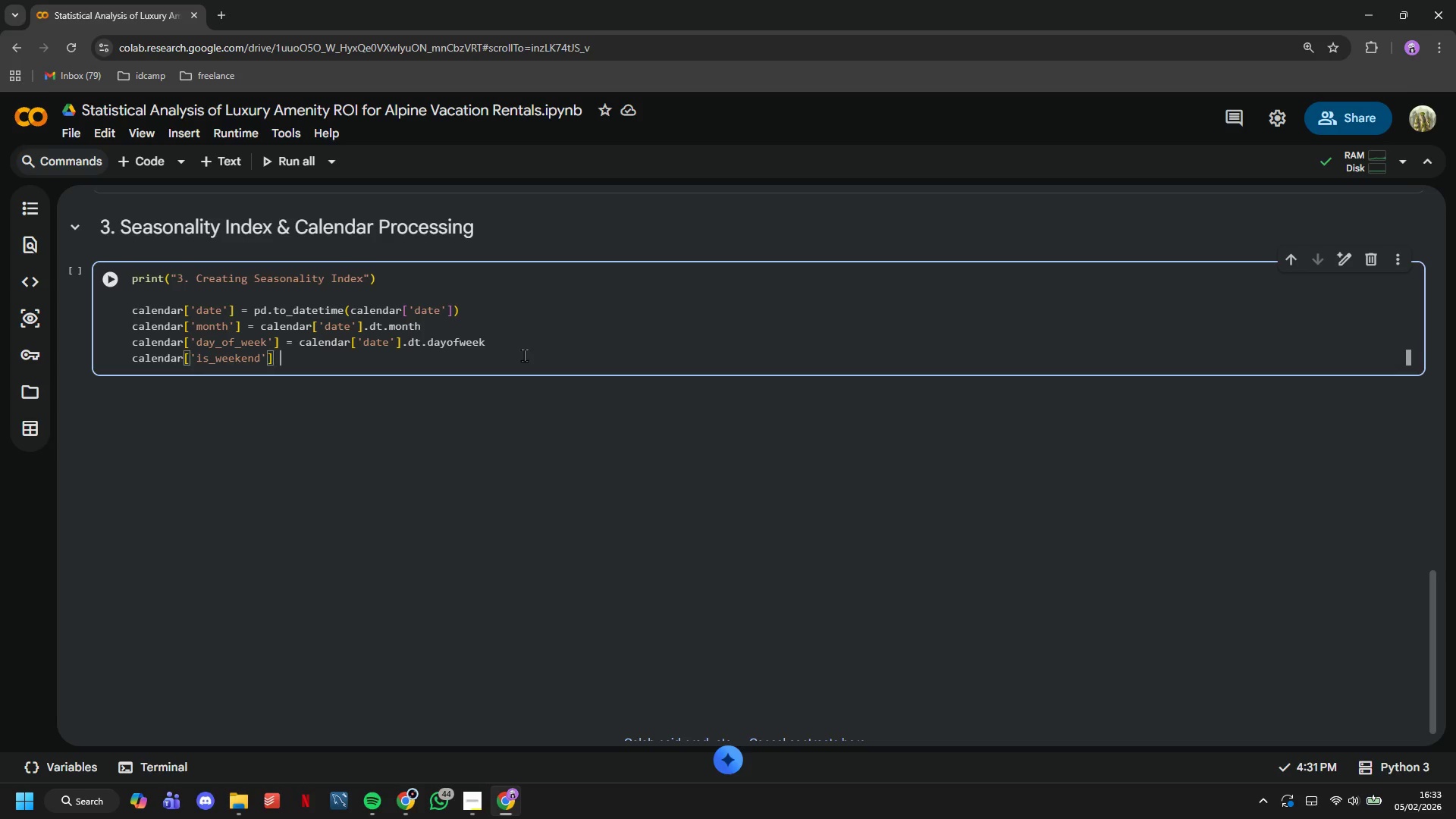 
type( = calendar['dy_of_week)
 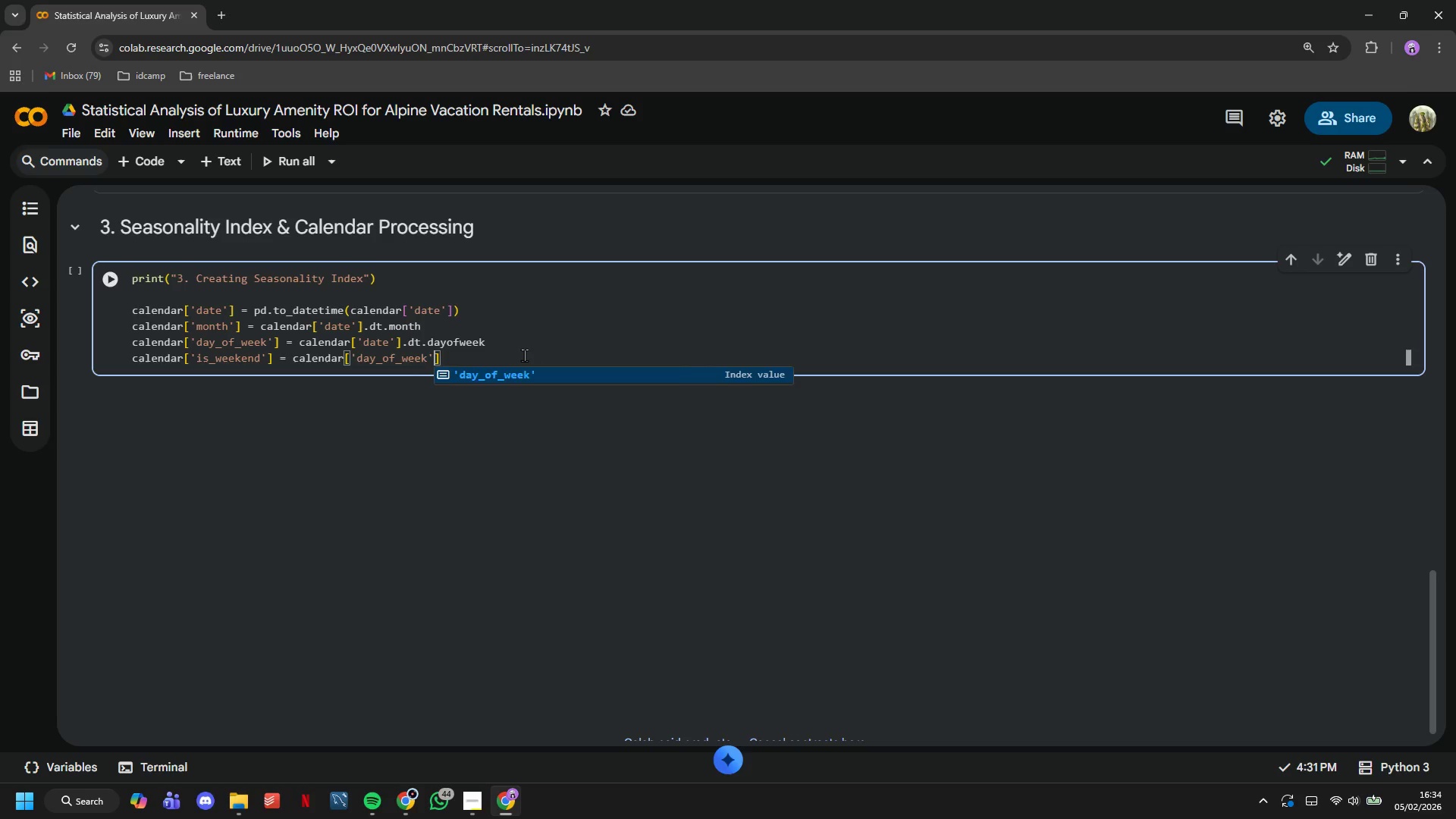 
hold_key(key=A, duration=12.62)
 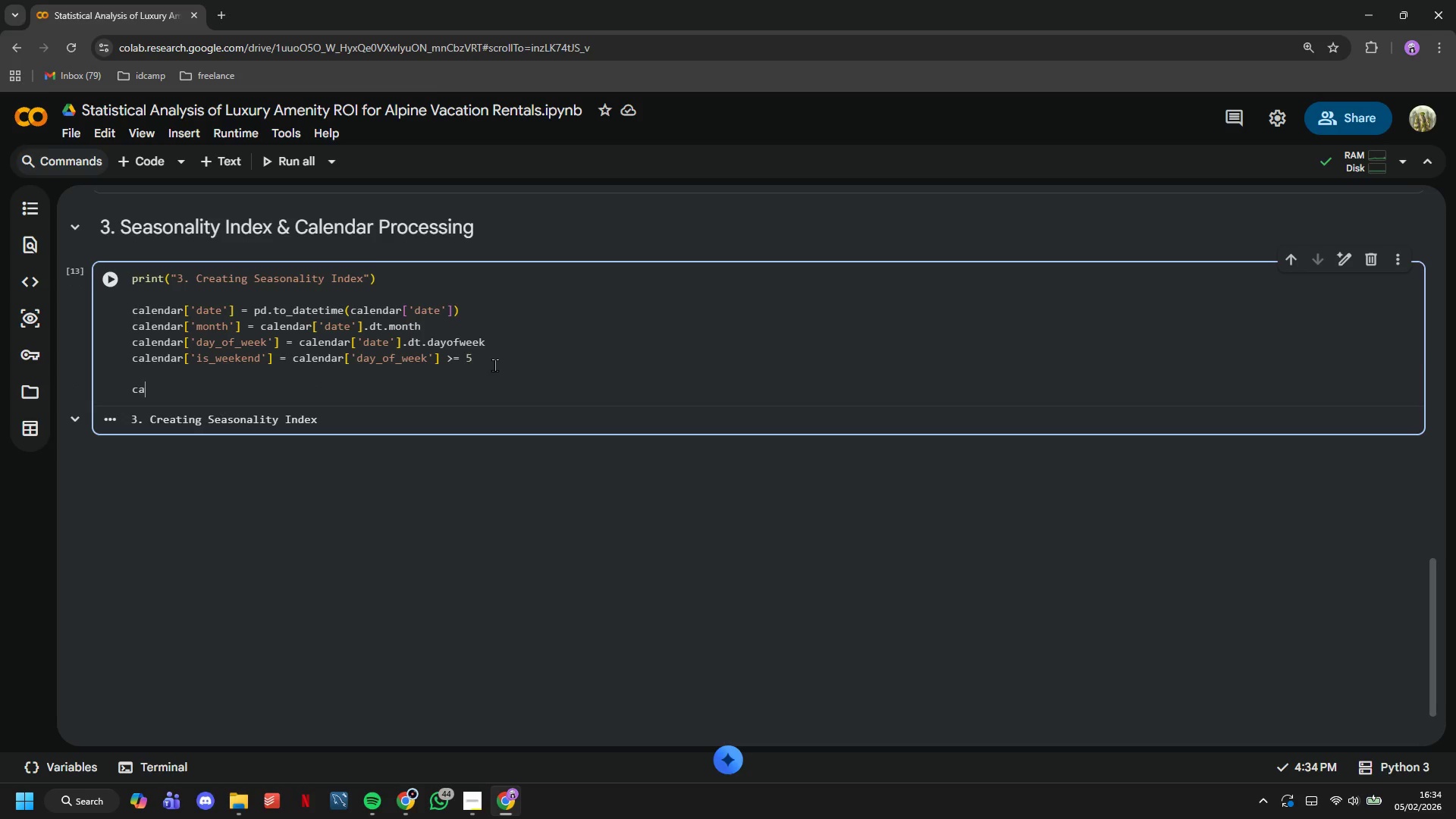 
key(ArrowRight)
 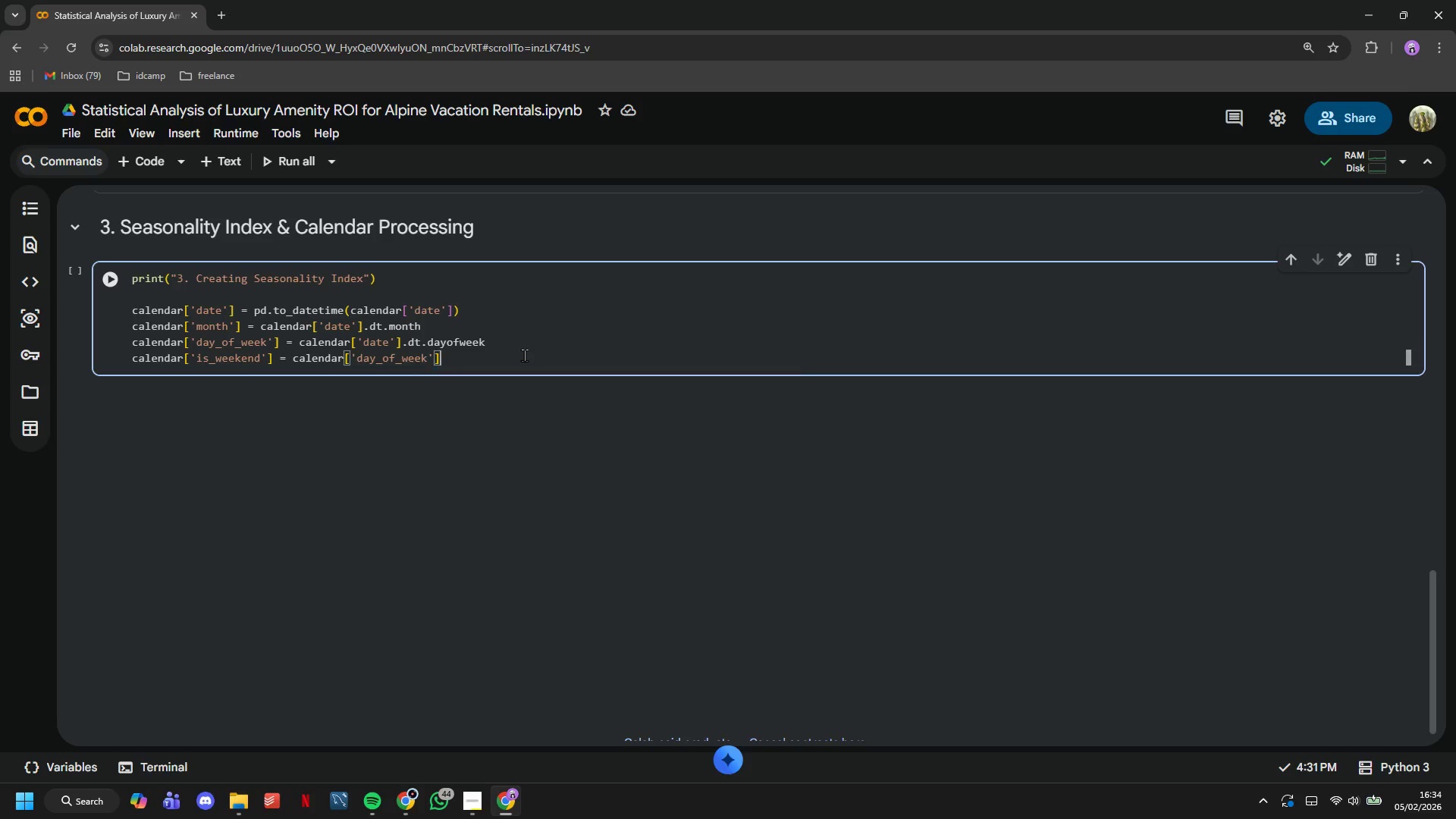 
key(ArrowRight)
 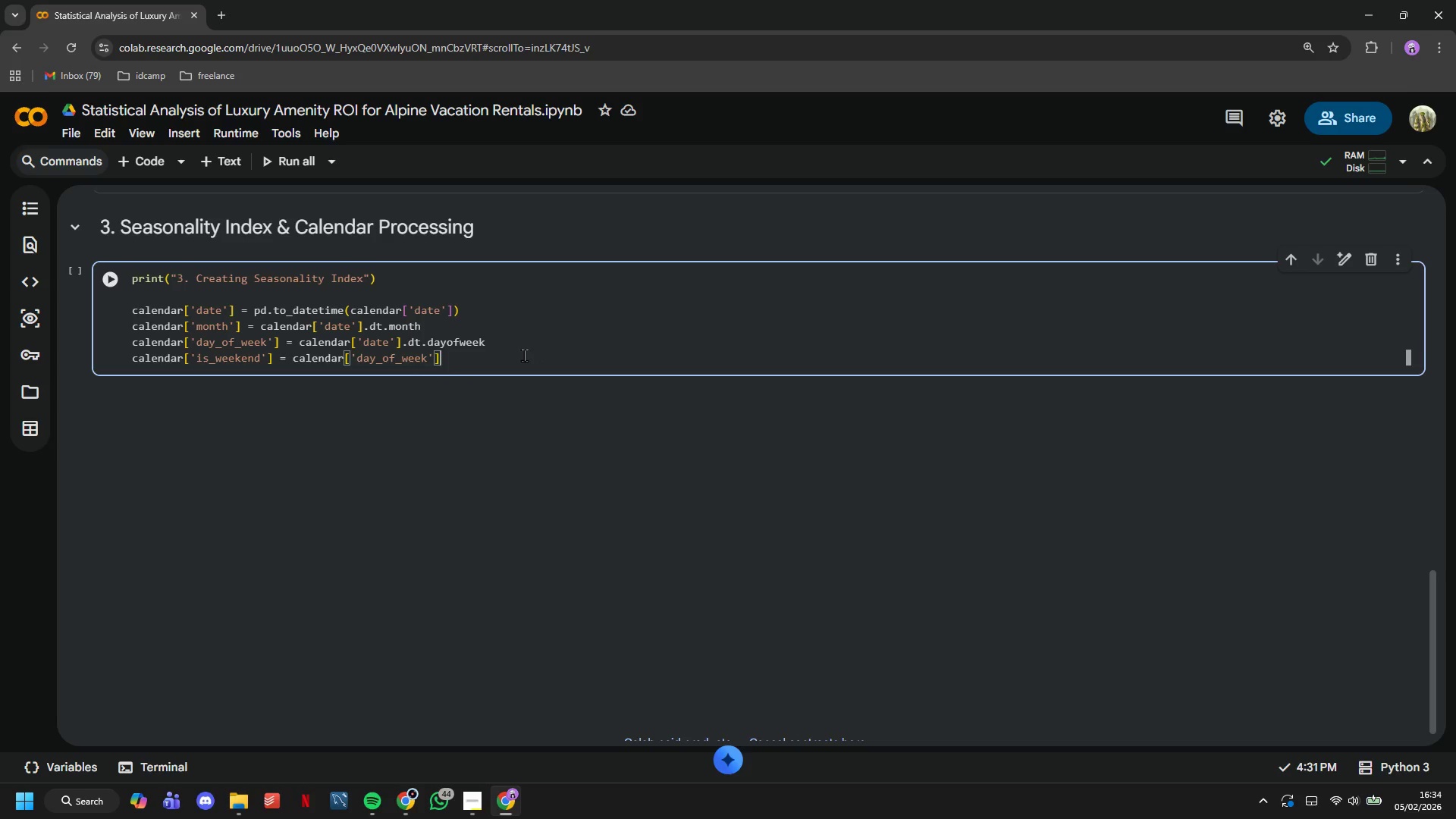 
key(Space)
 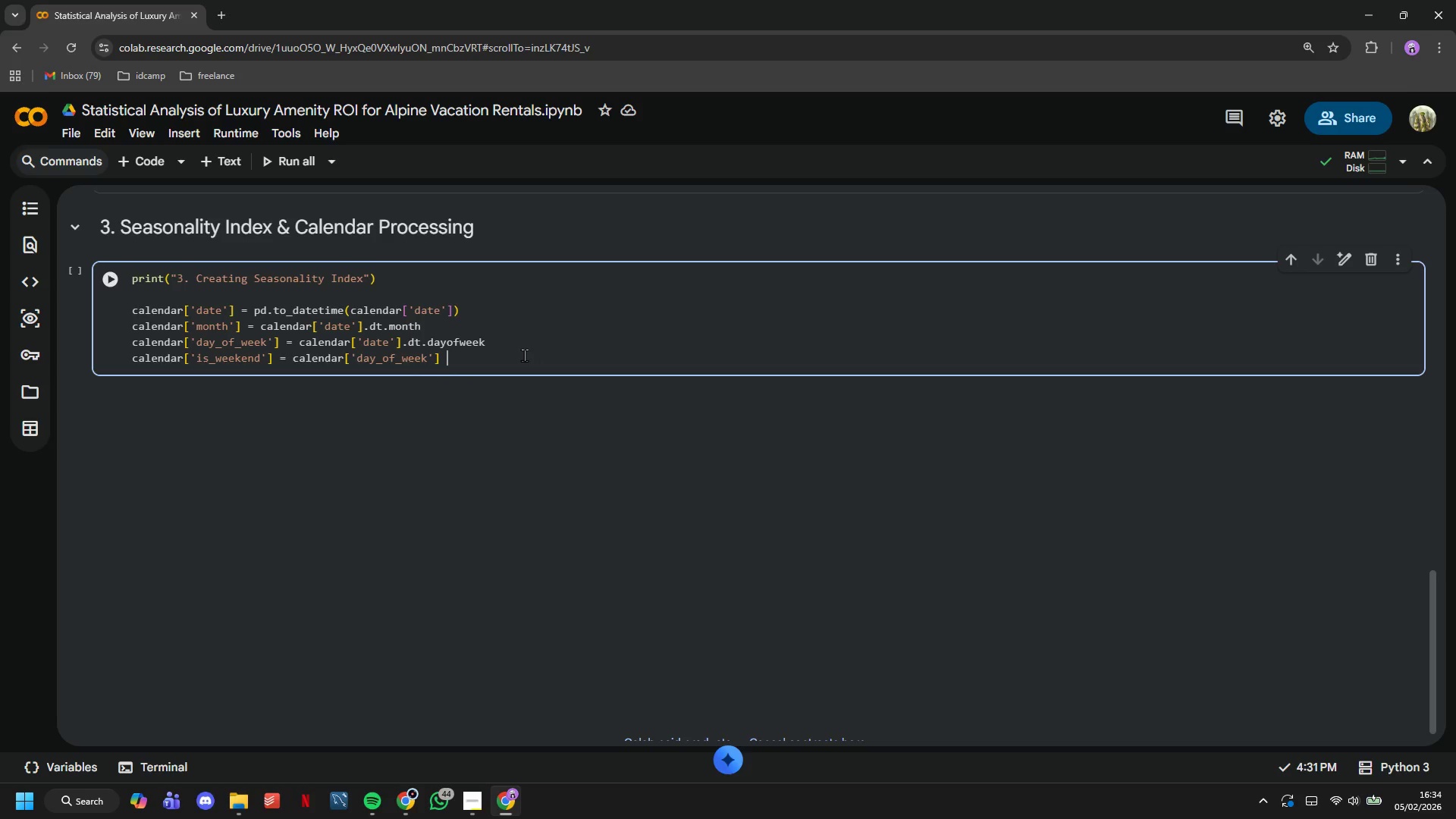 
key(Shift+ShiftLeft)
 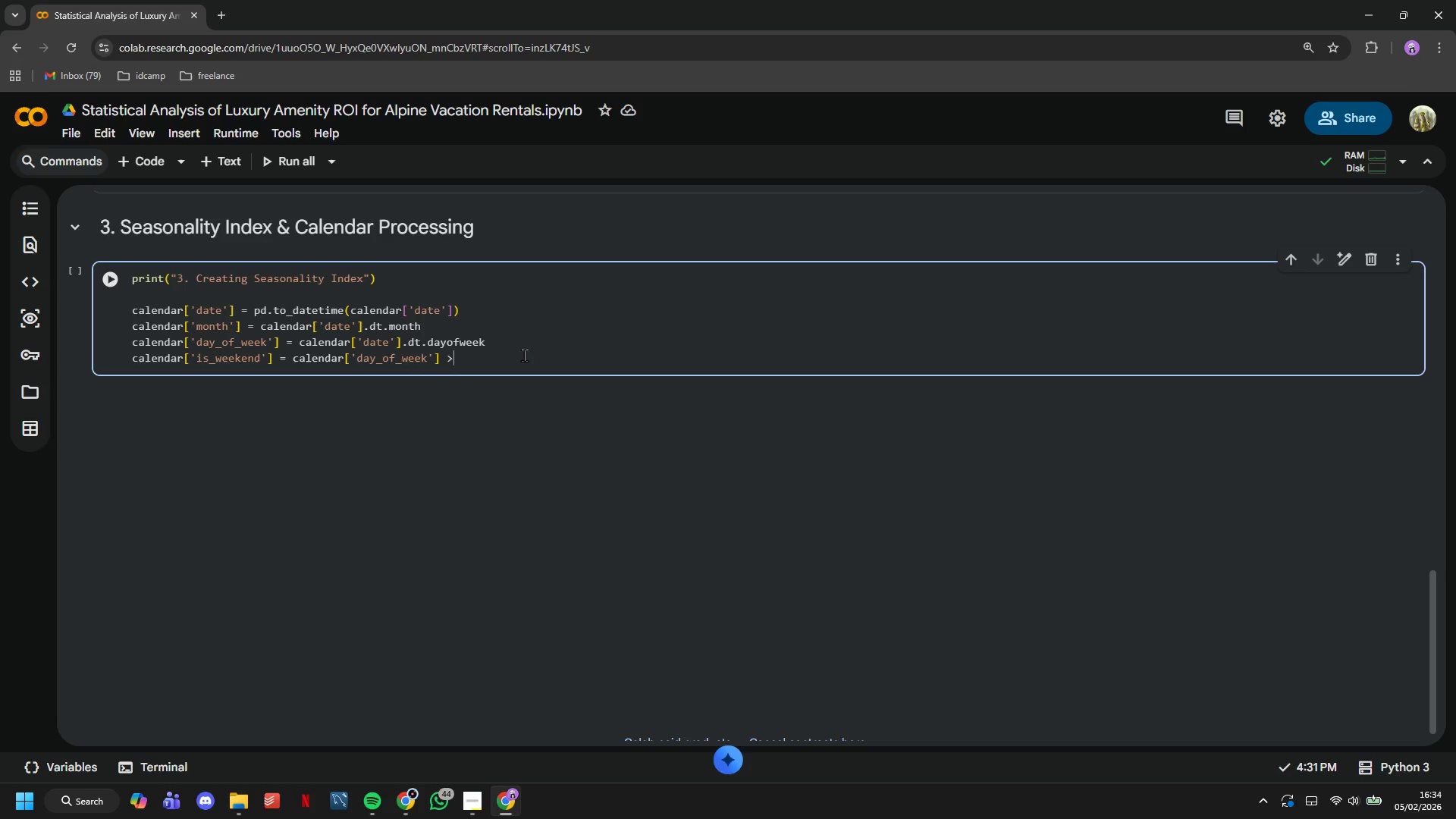 
key(Shift+Period)
 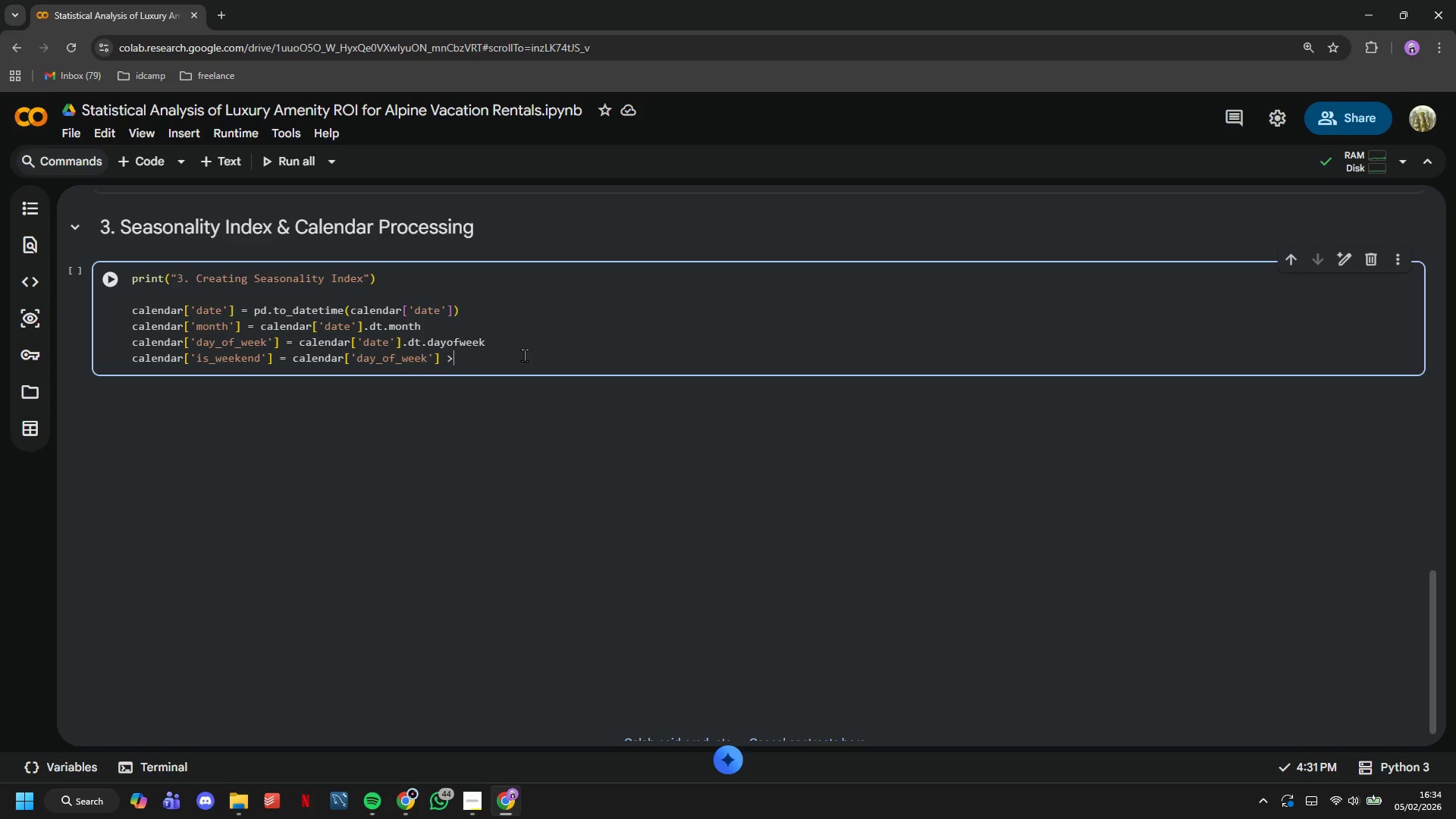 
key(Equal)
 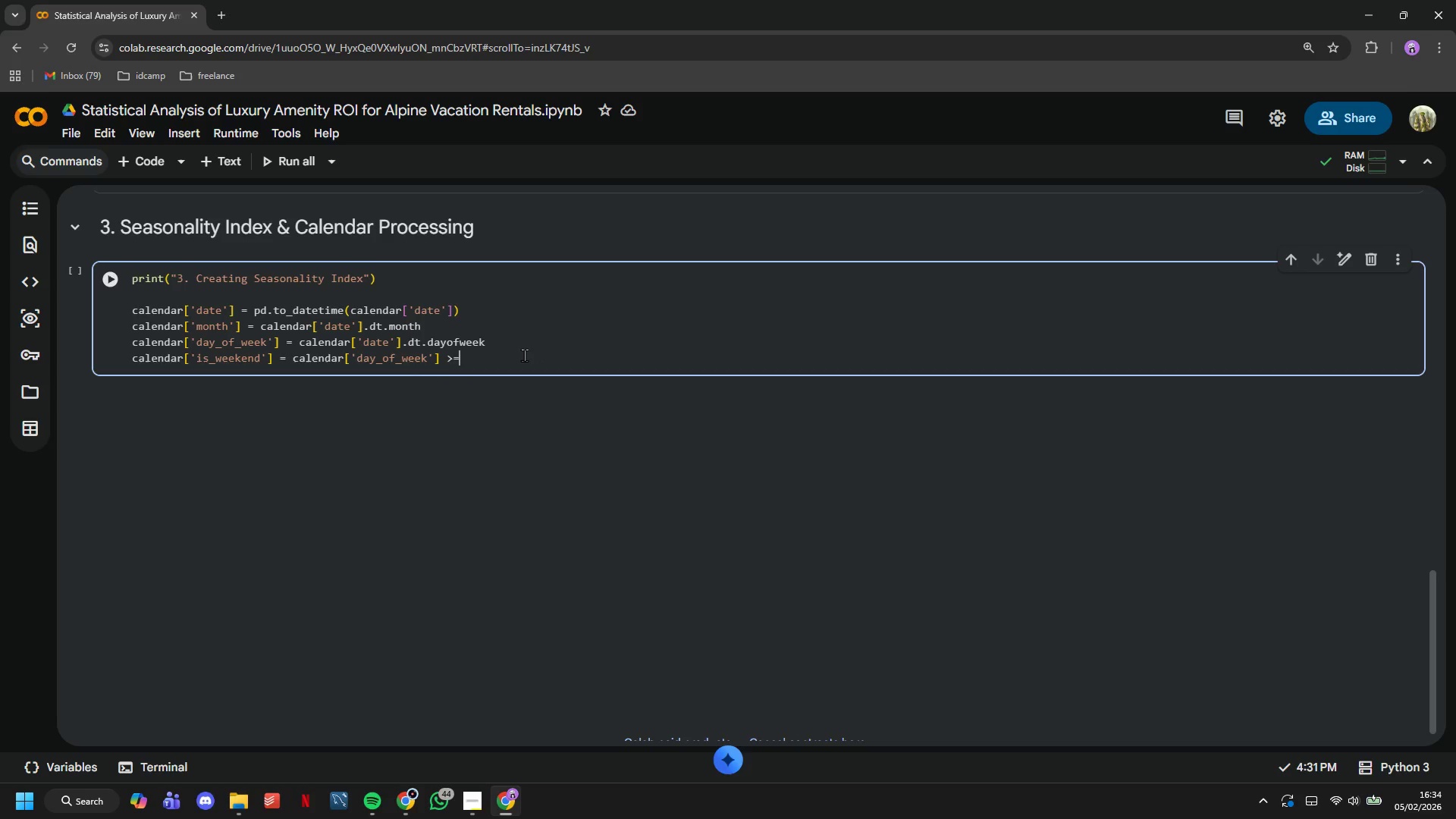 
key(Space)
 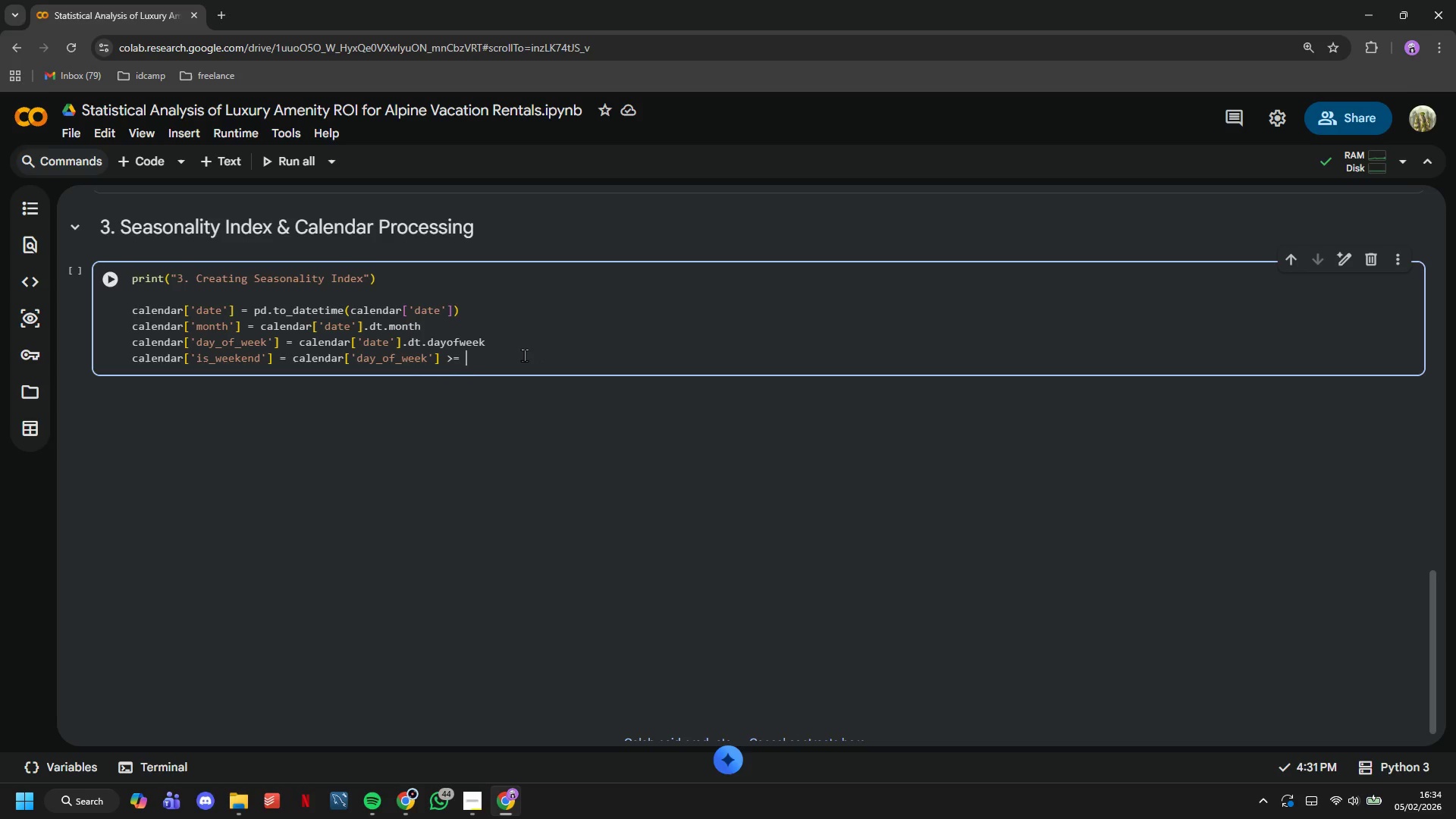 
key(5)
 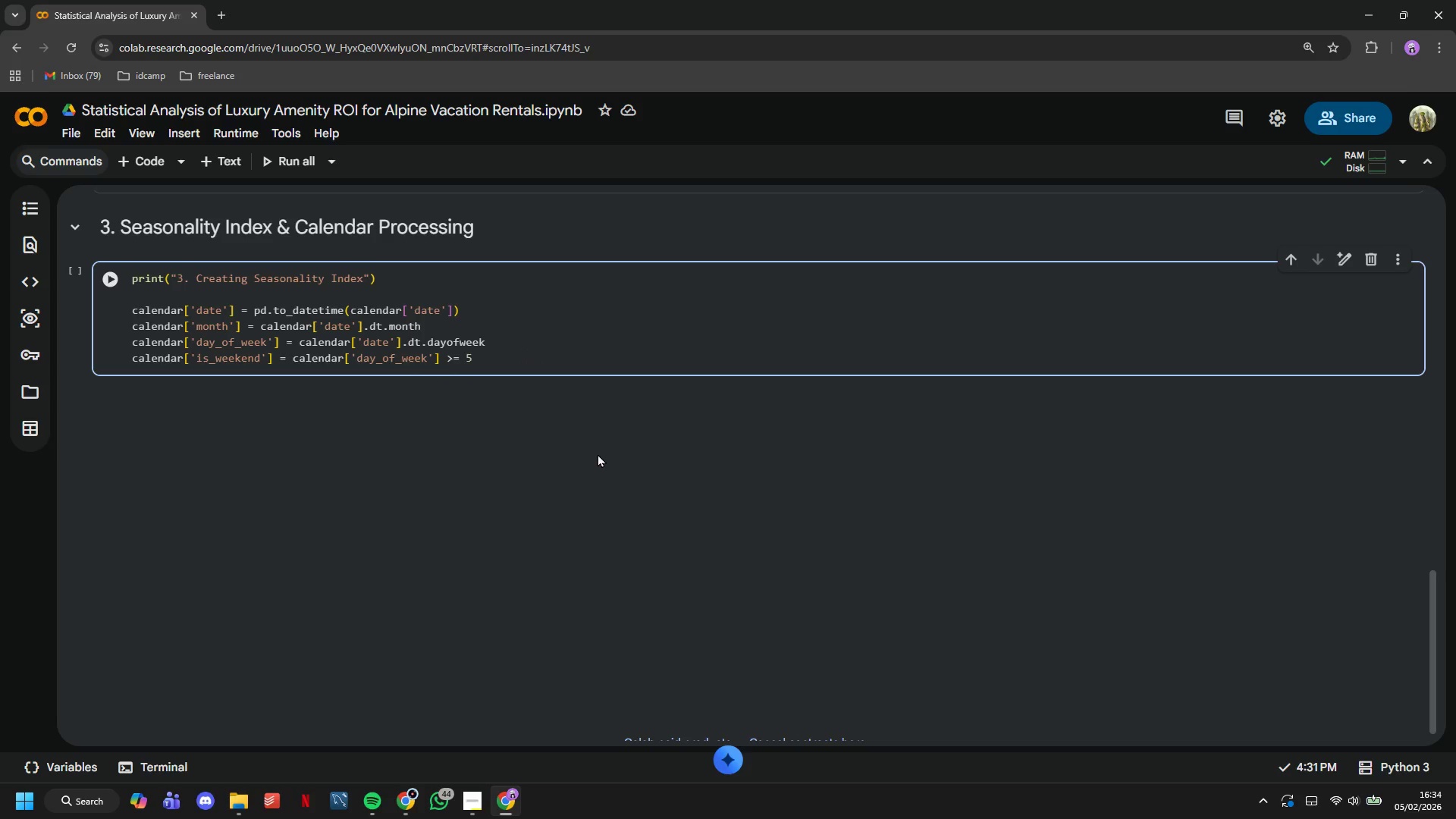 
left_click([120, 276])
 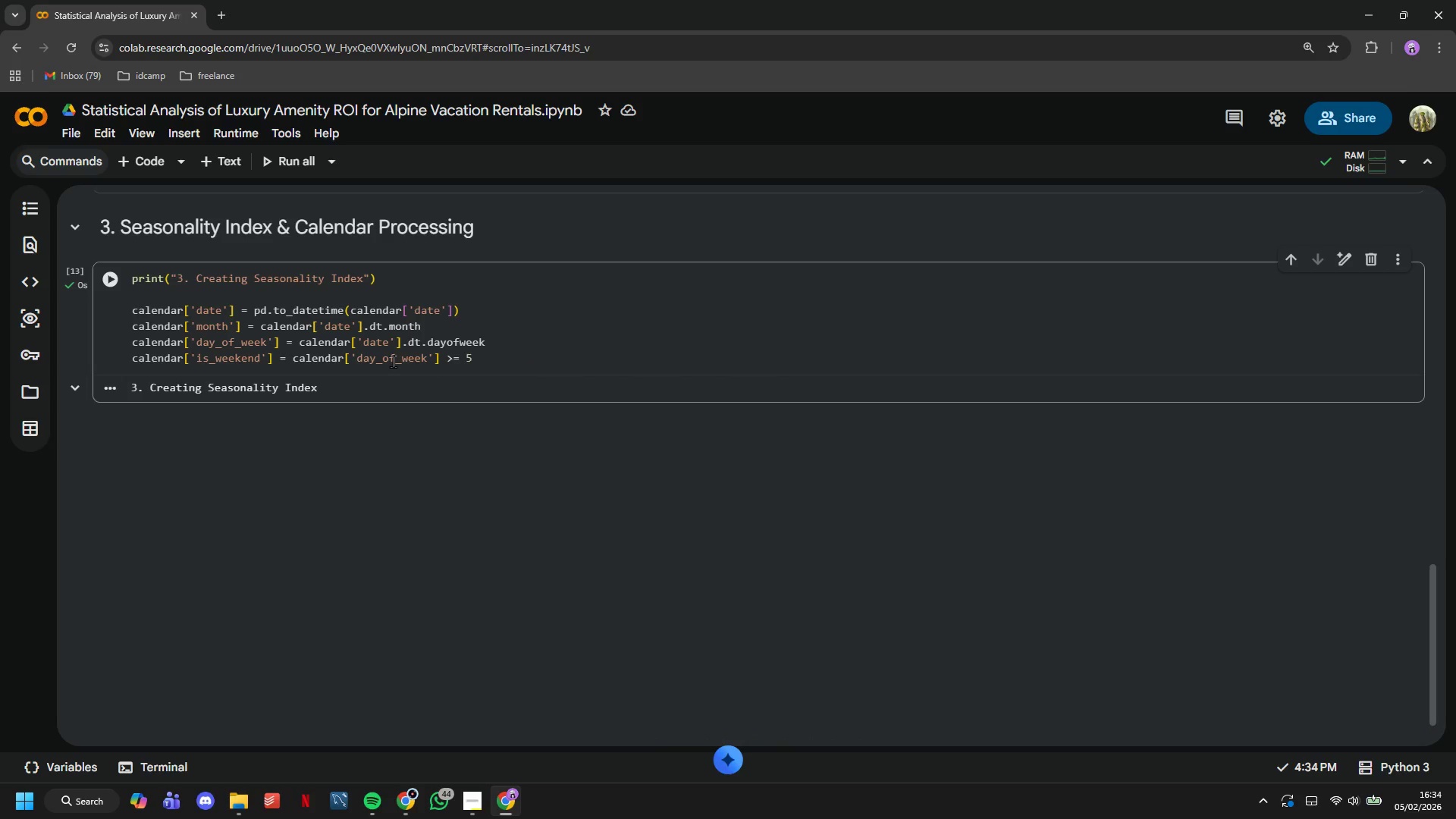 
left_click([494, 365])
 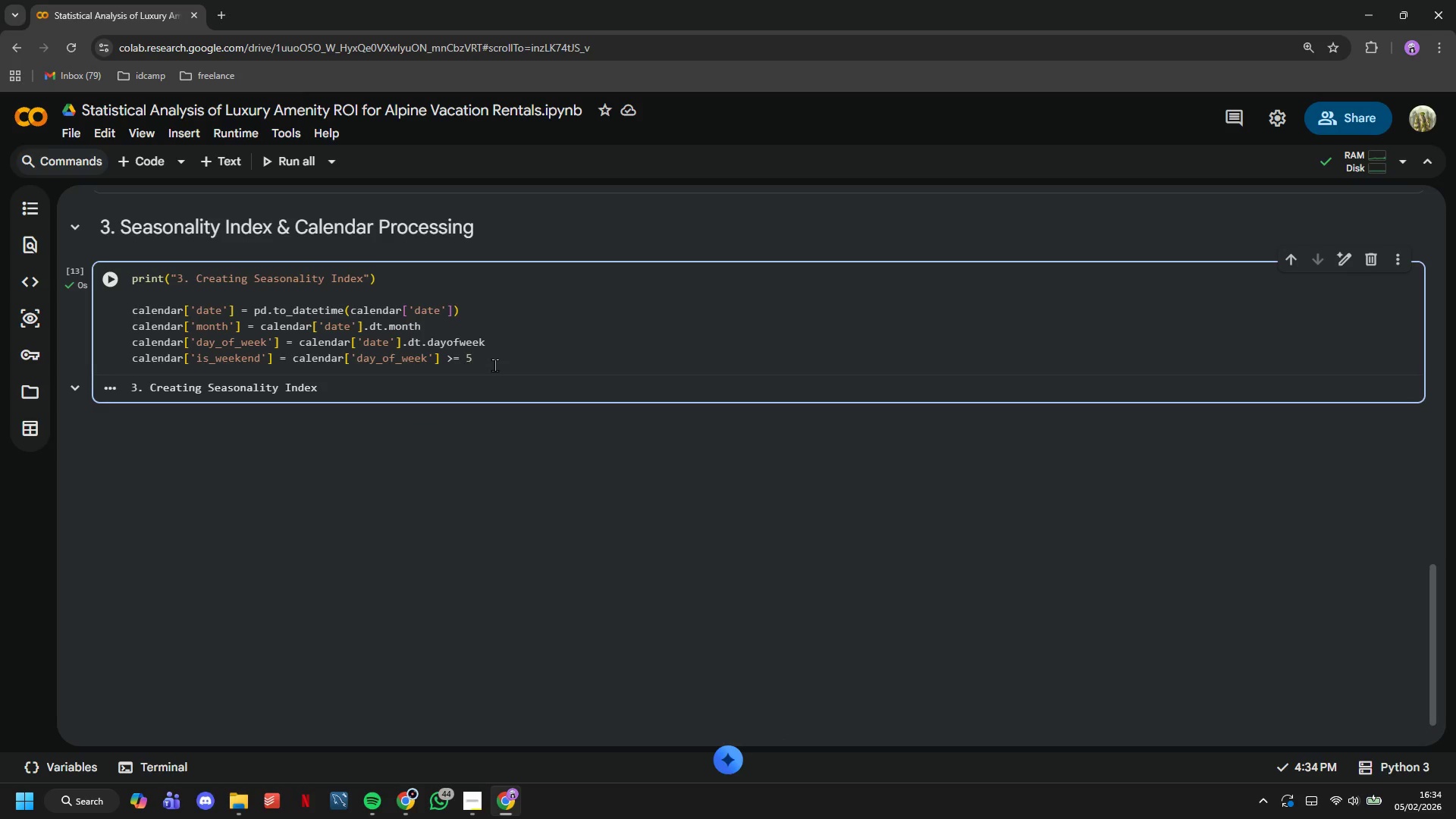 
key(Enter)
 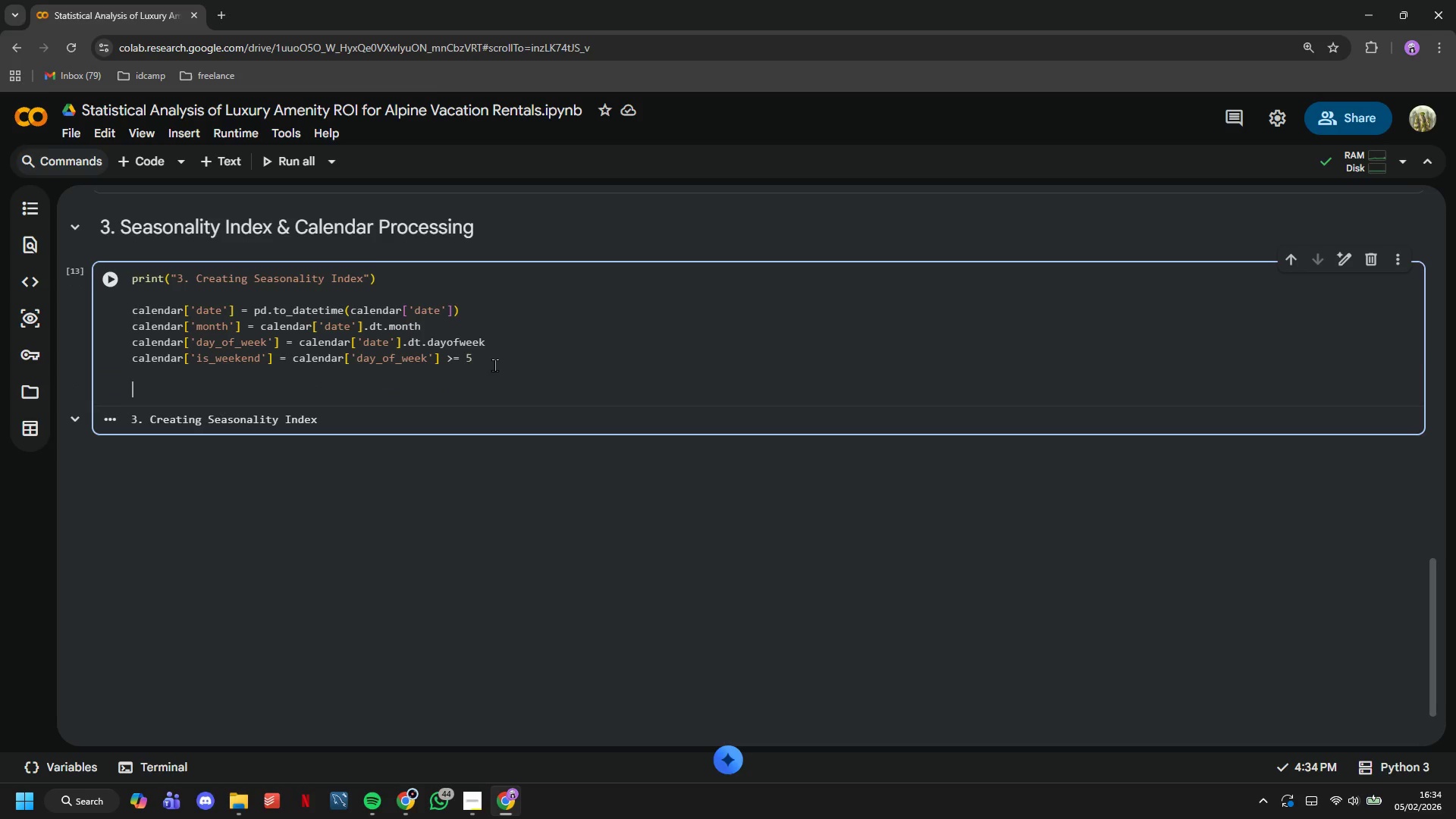 
key(Enter)
 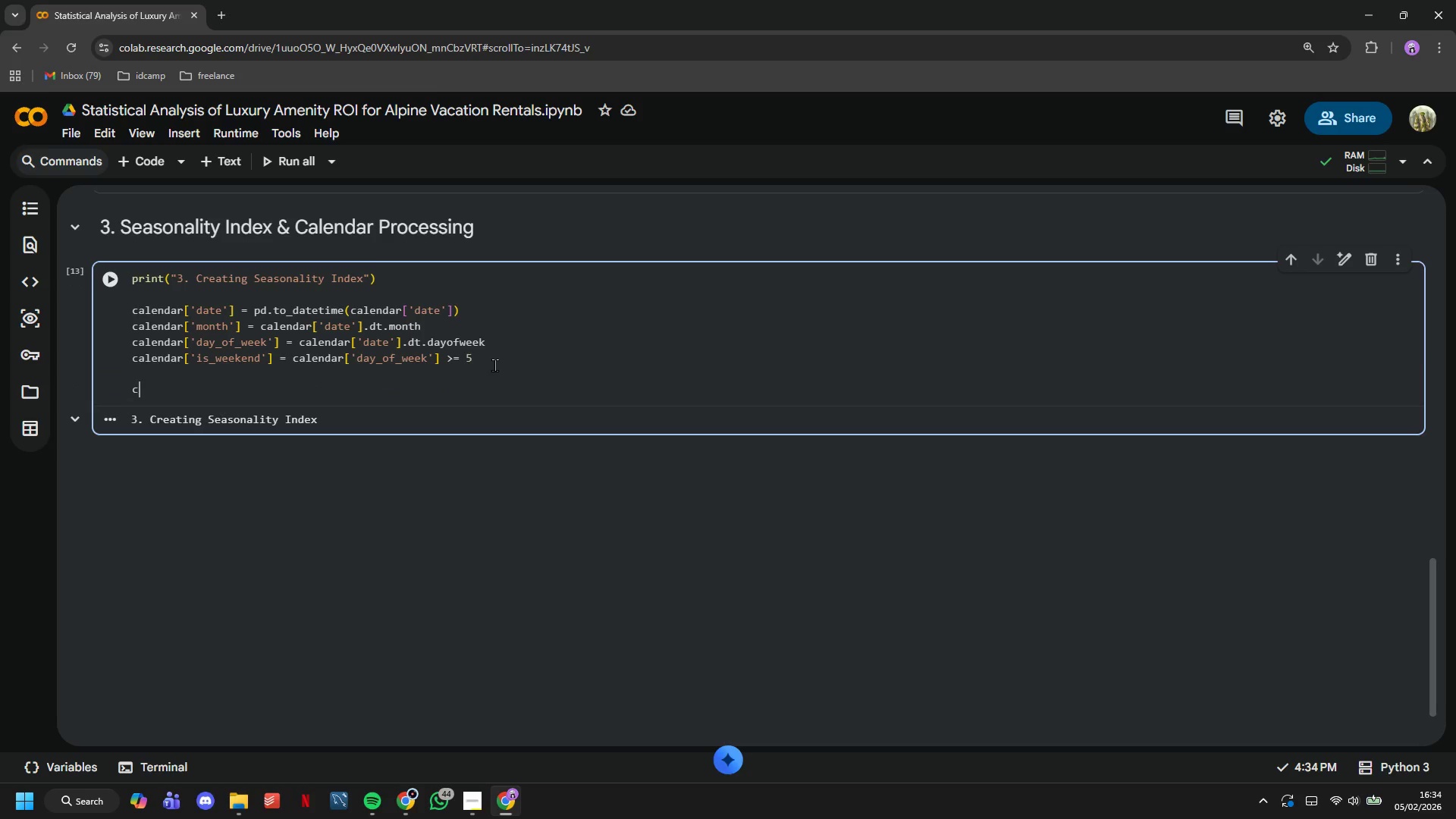 
type(clendar)
 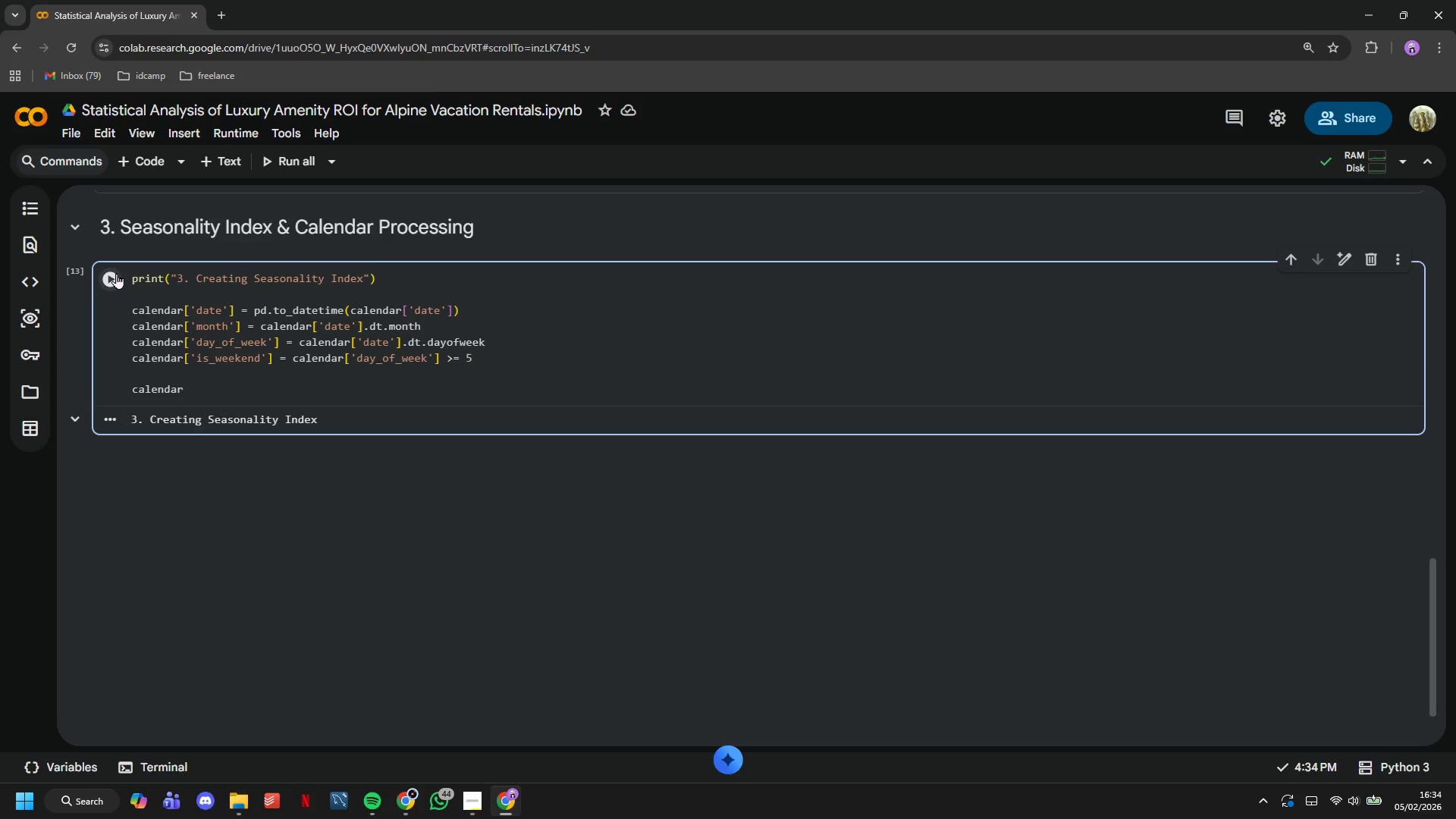 
left_click([116, 273])
 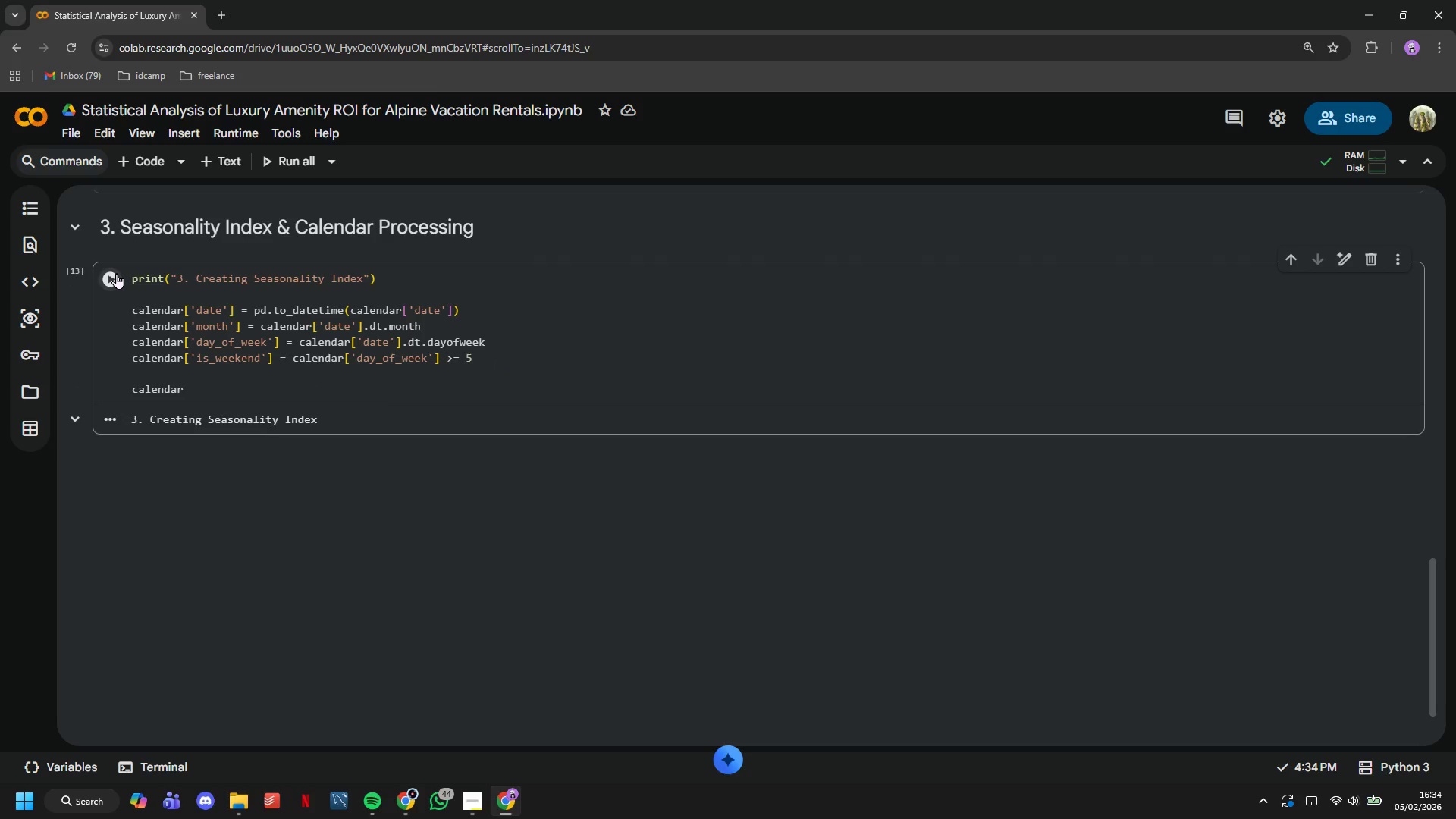 
scroll: coordinate [362, 419], scroll_direction: down, amount: 1.0
 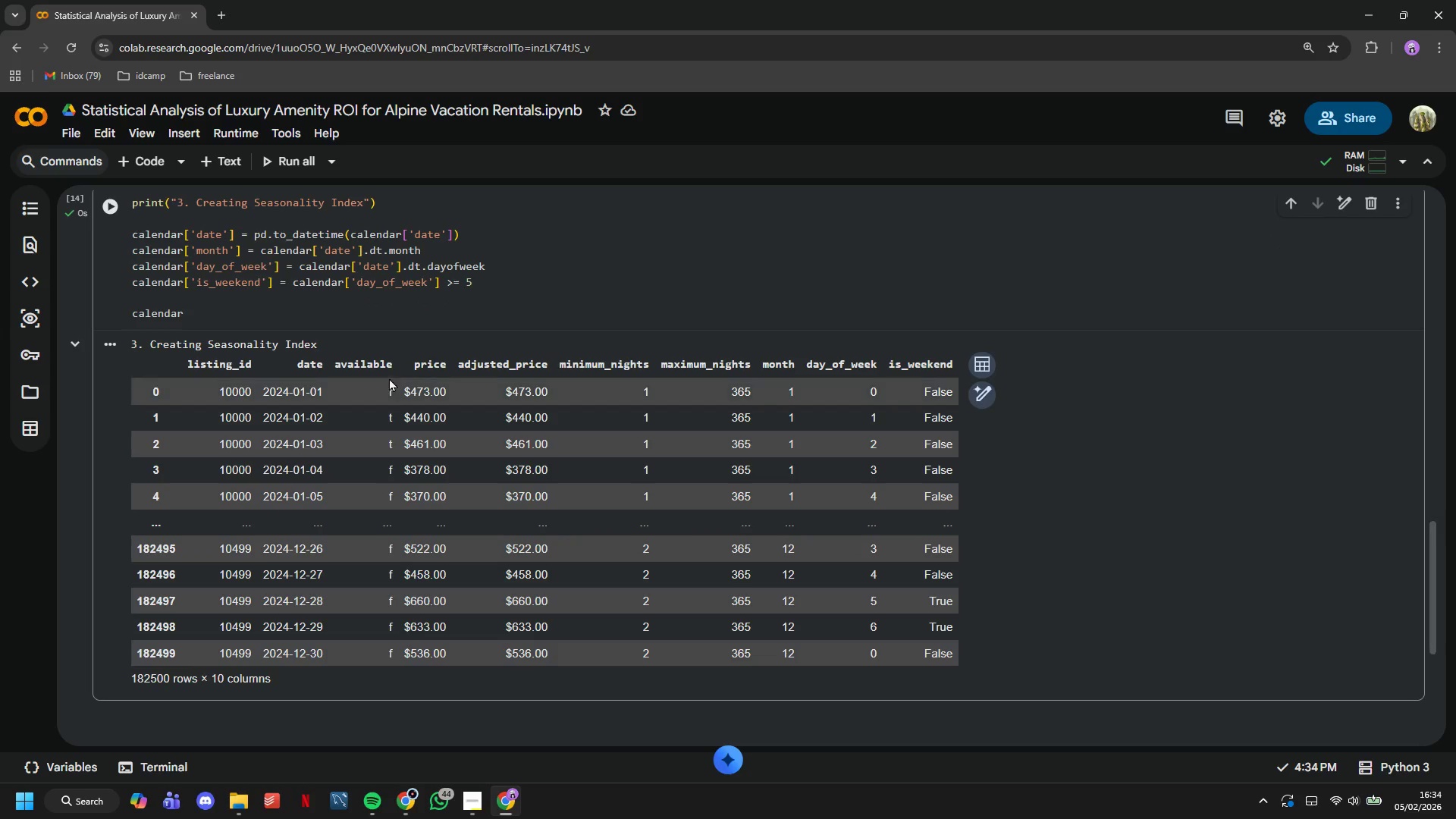 
scroll: coordinate [461, 444], scroll_direction: up, amount: 7.0
 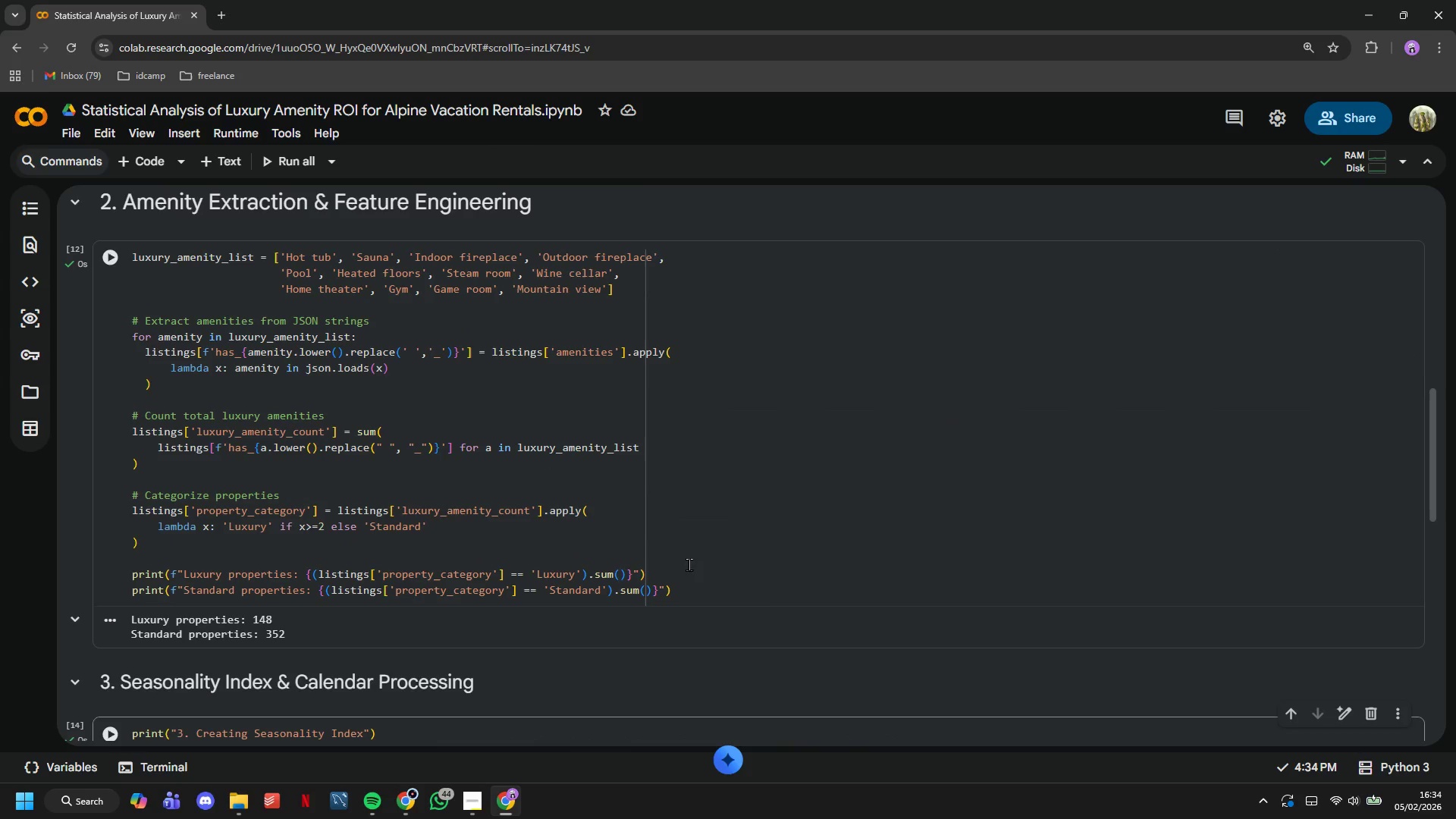 
left_click([706, 595])
 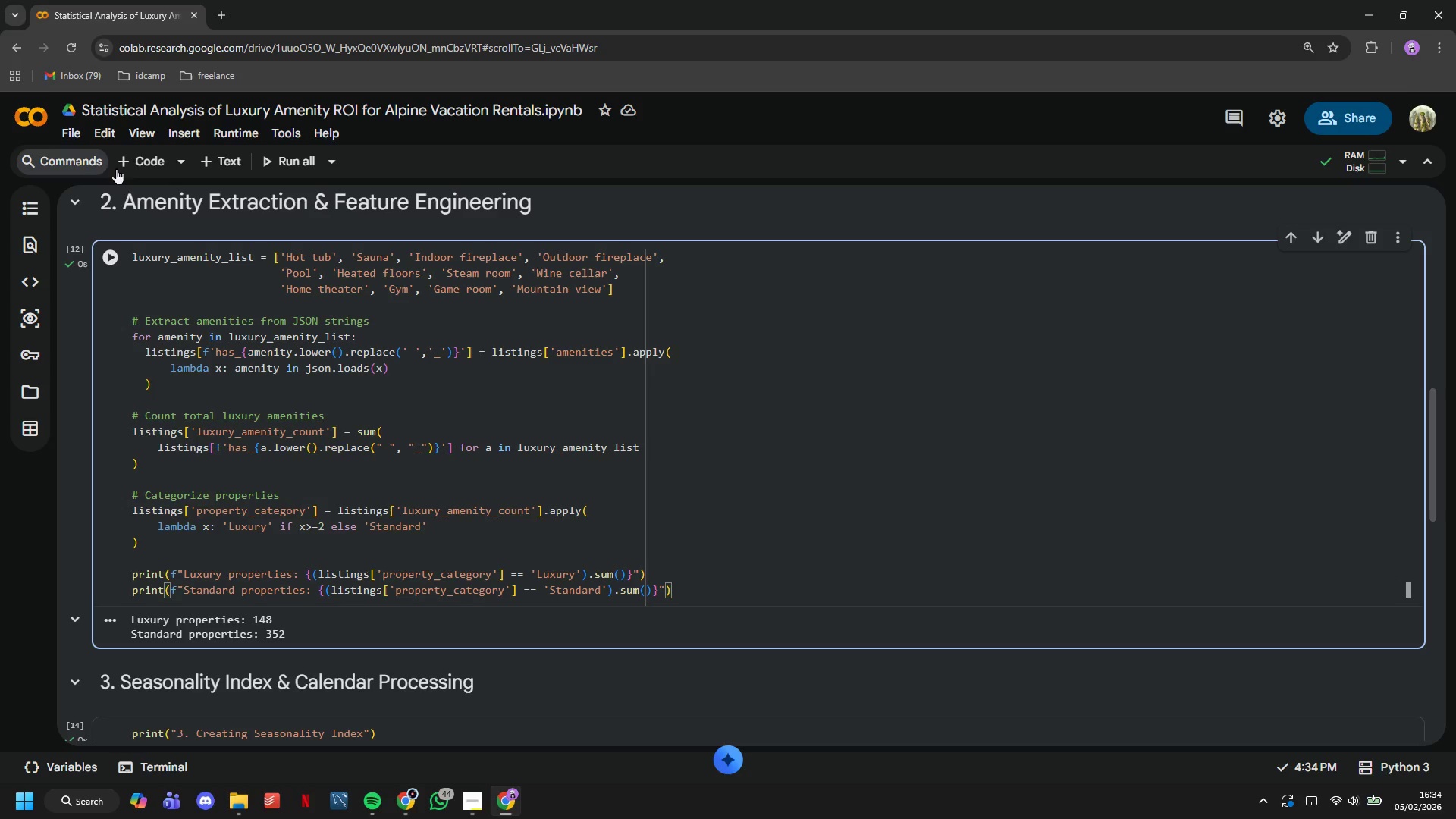 
left_click([136, 165])
 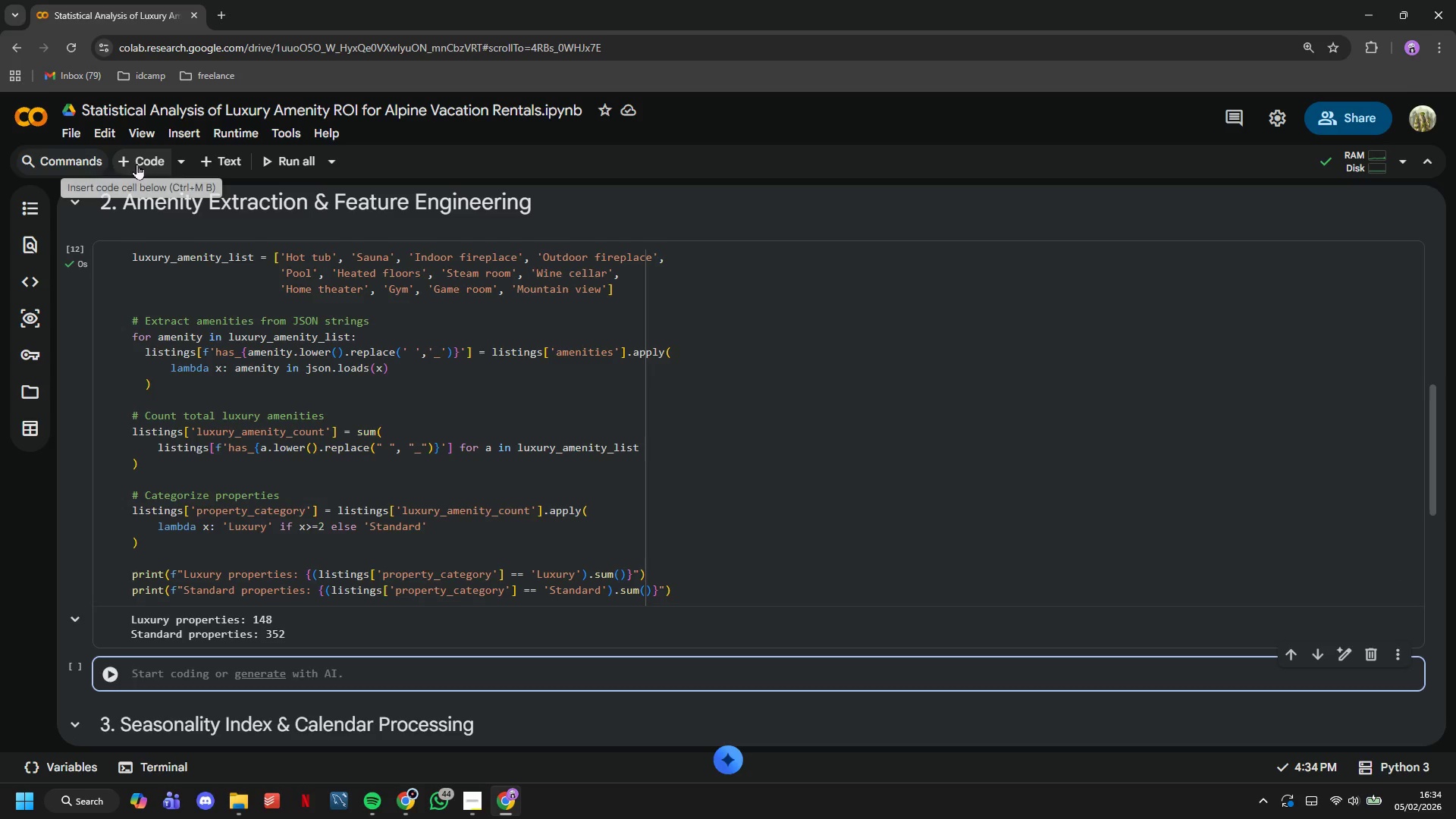 
type(lisings)
 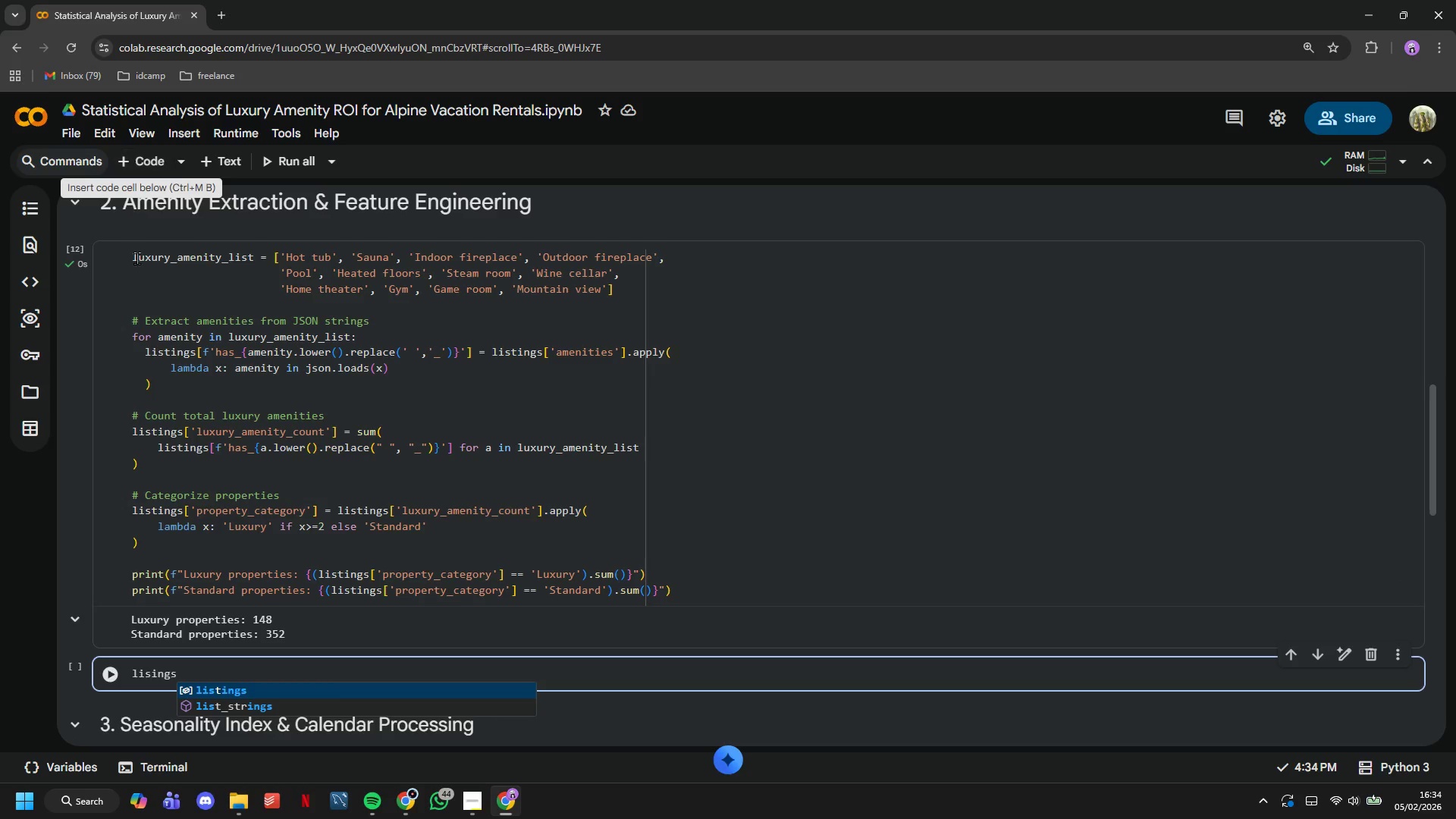 
scroll: coordinate [147, 270], scroll_direction: down, amount: 1.0
 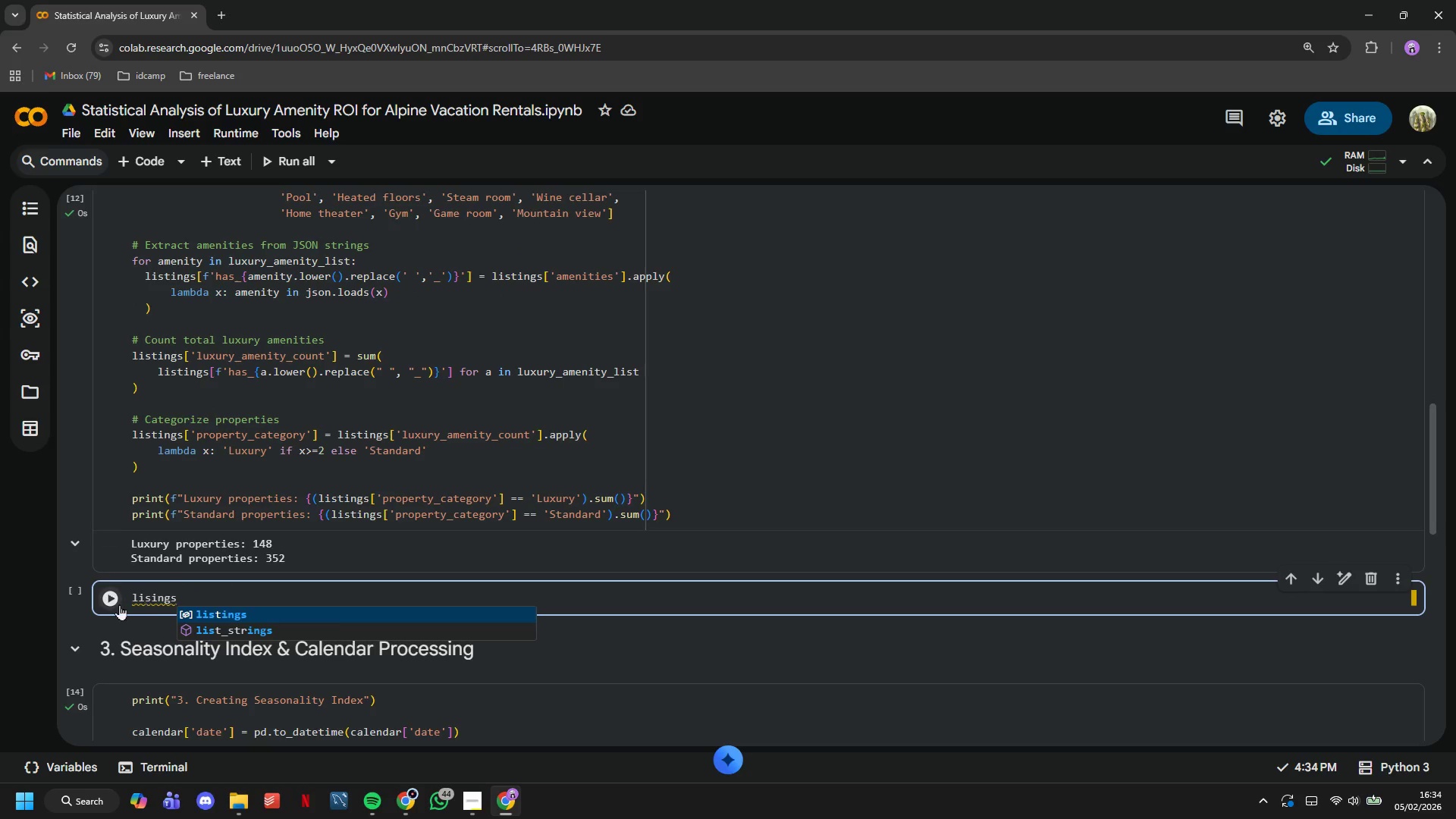 
left_click([112, 604])
 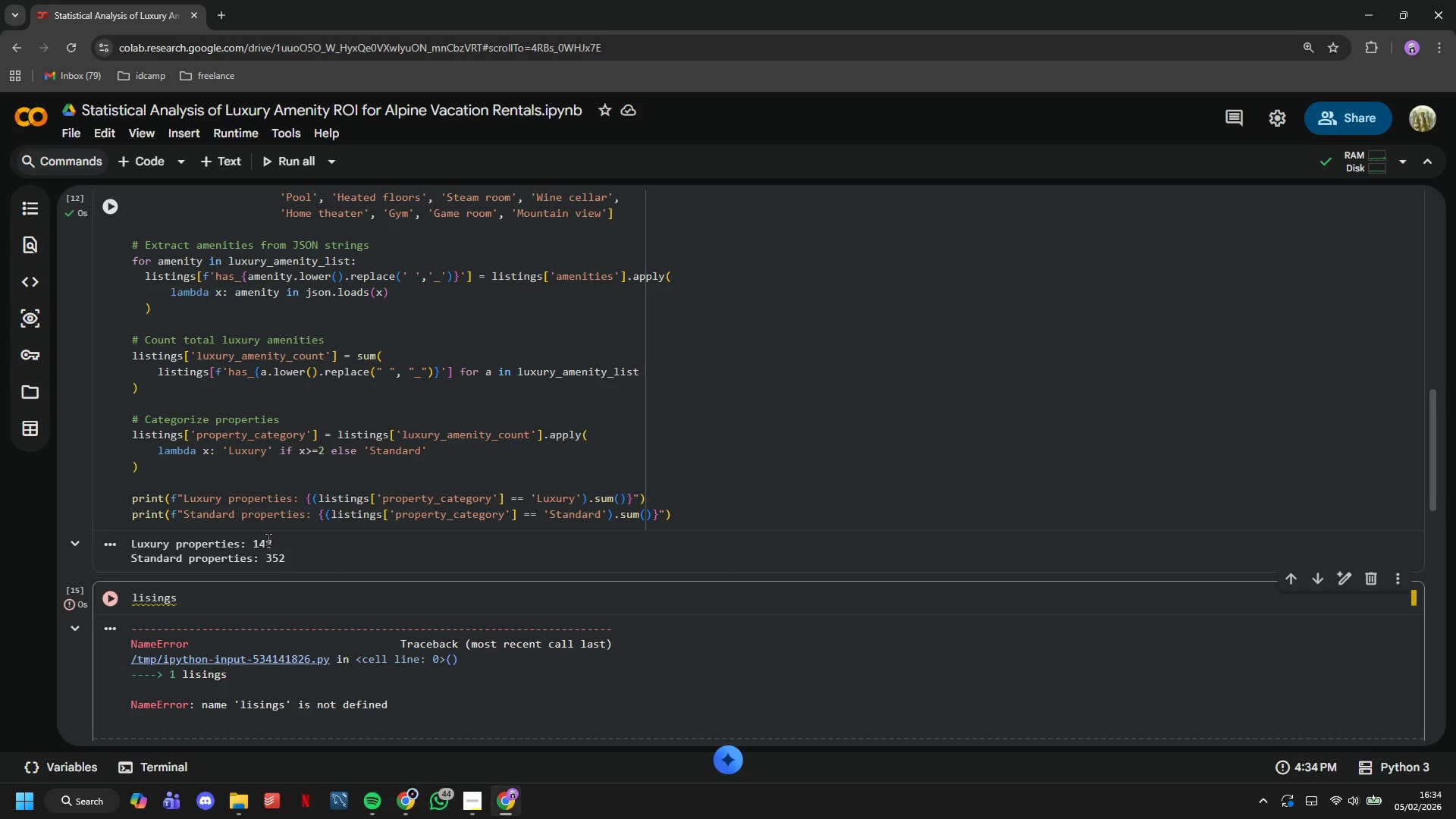 
left_click([270, 588])
 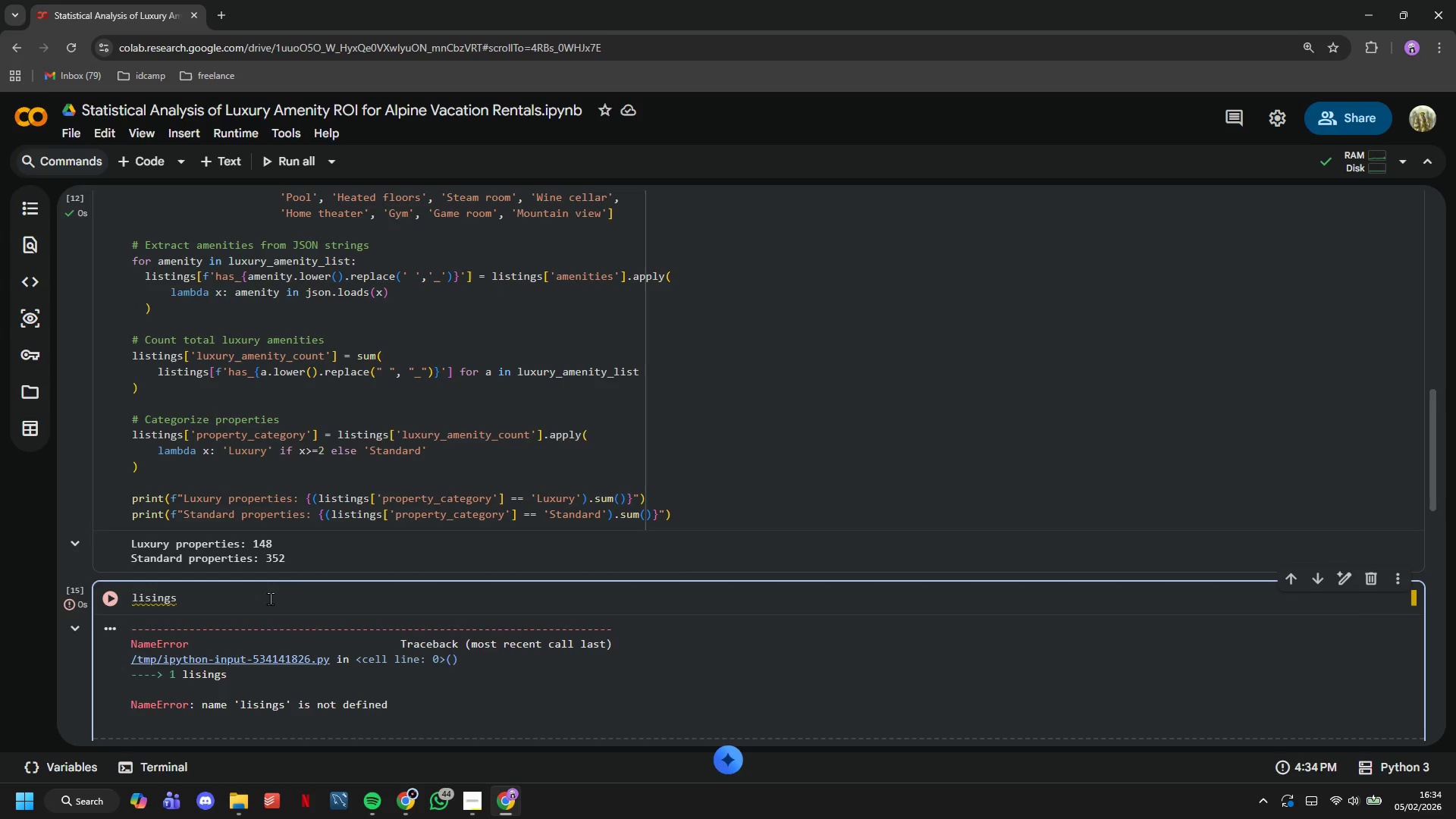 
left_click([270, 598])
 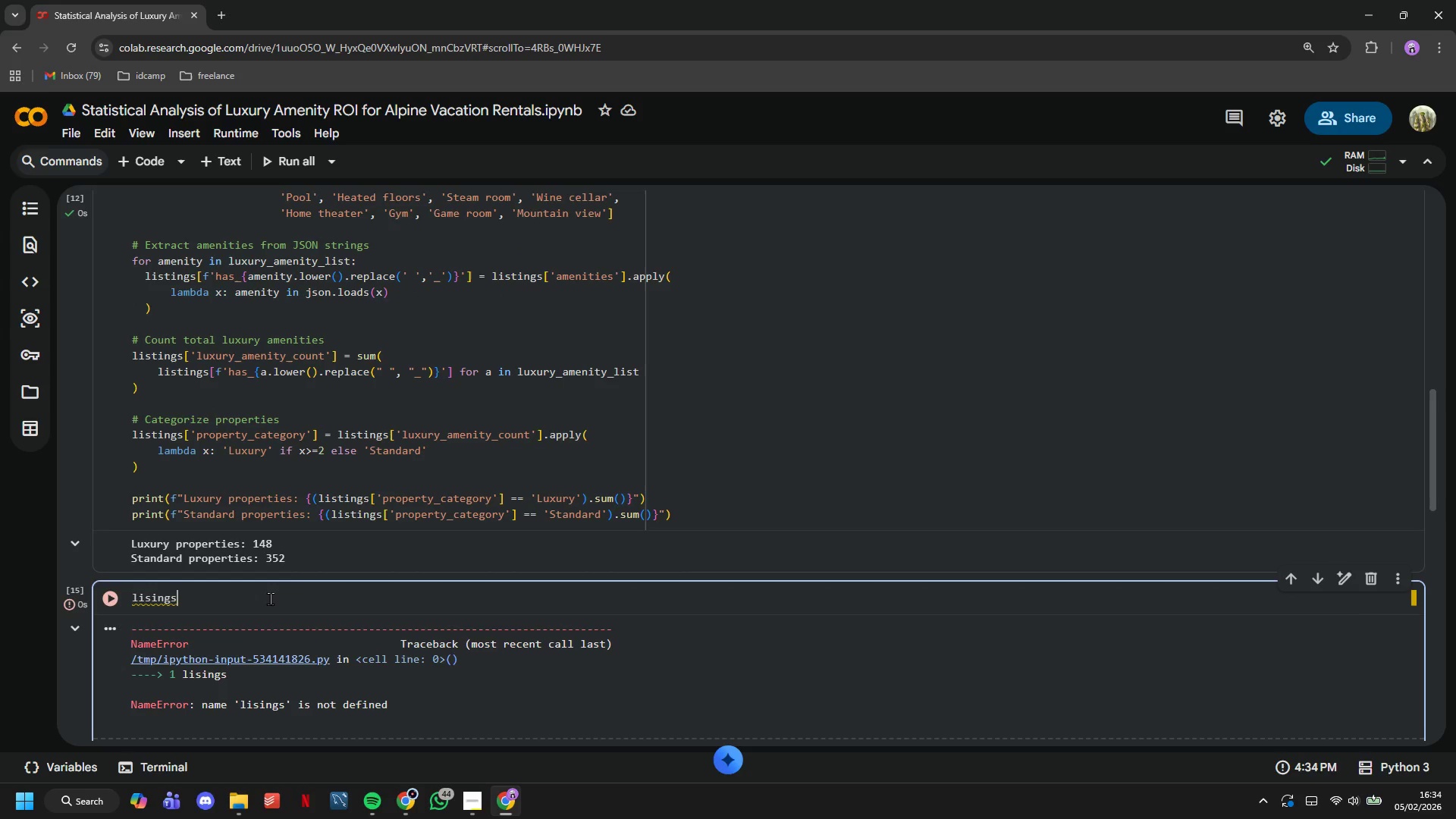 
key(ArrowLeft)
 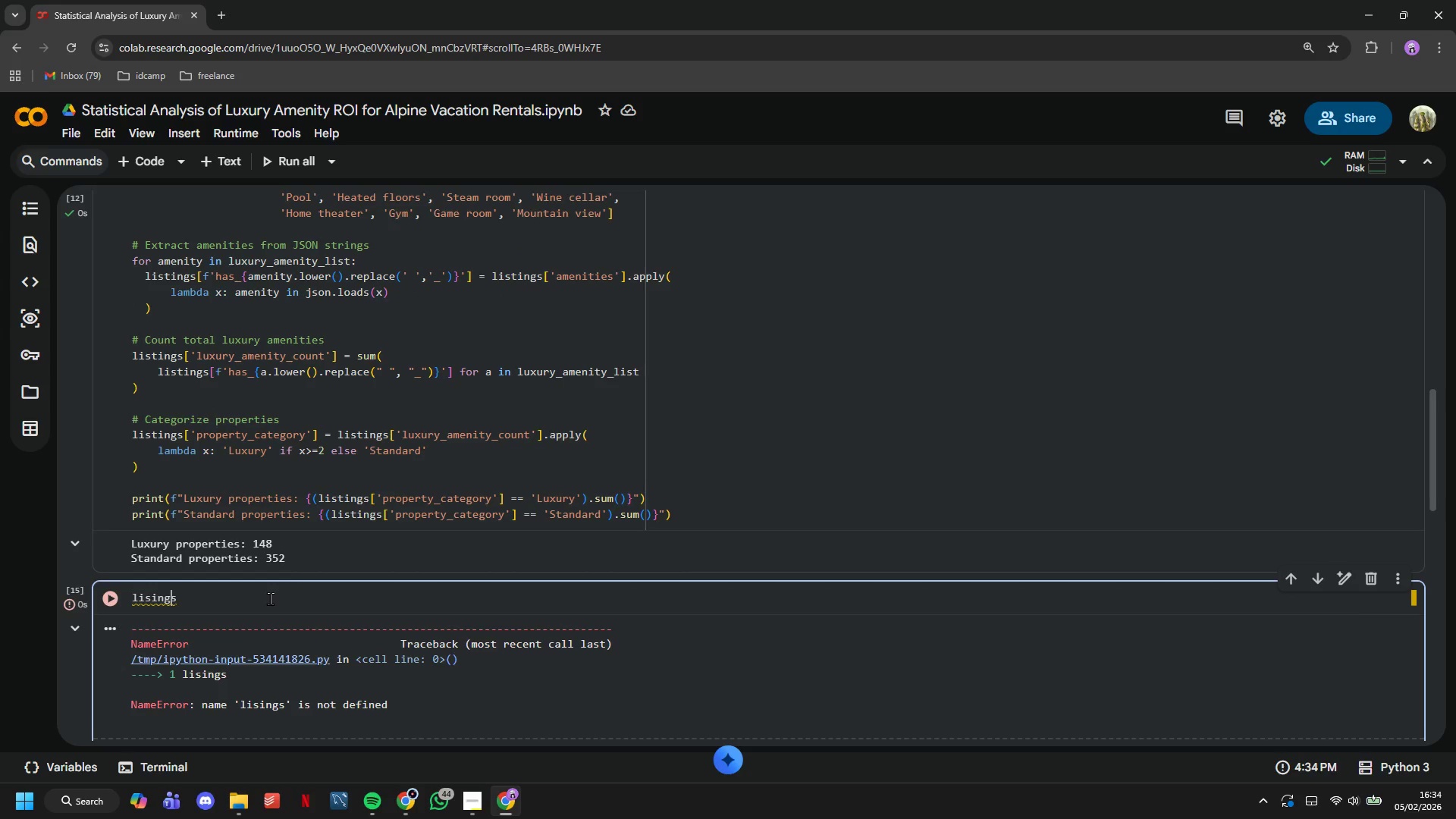 
key(ArrowLeft)
 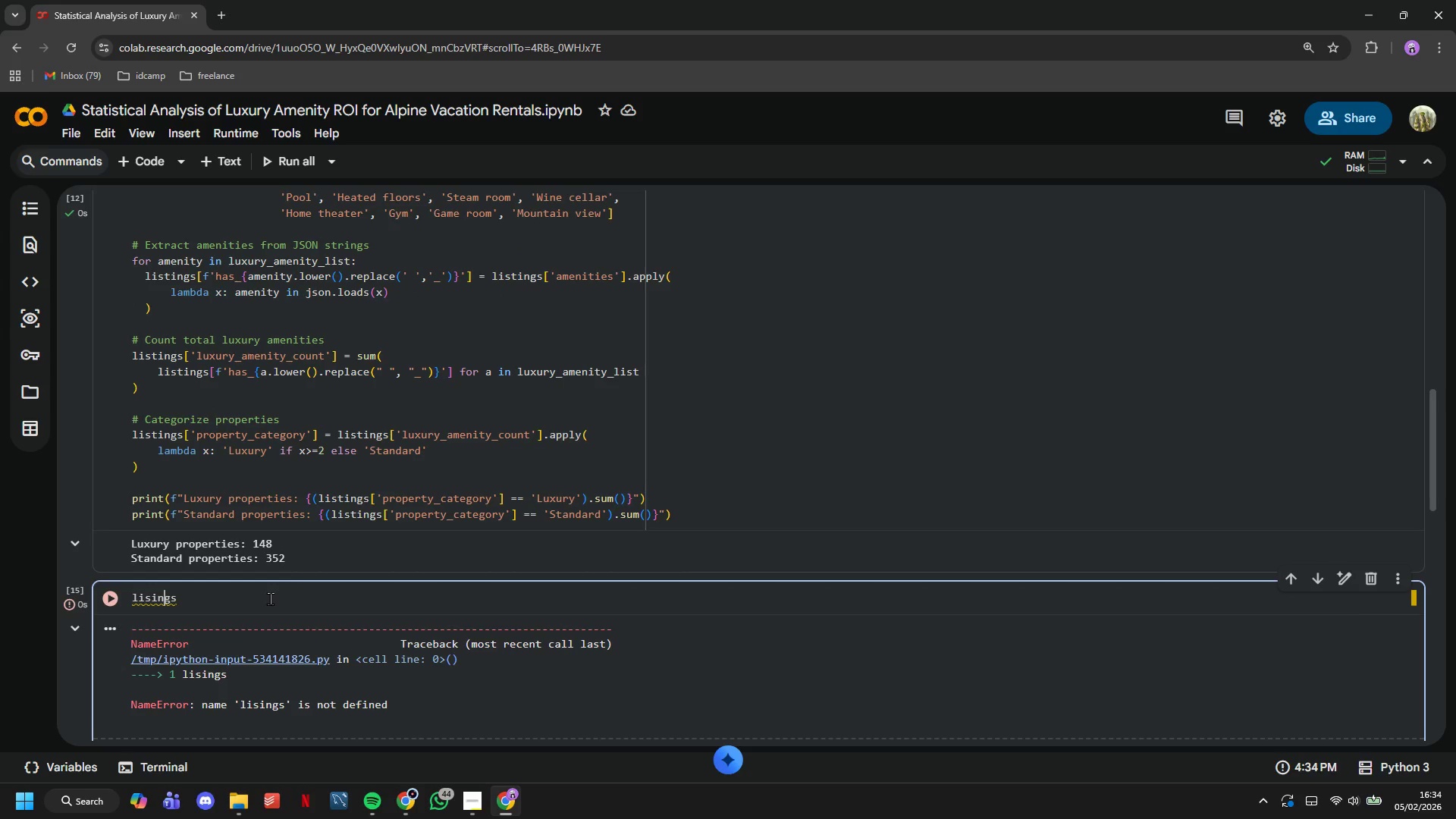 
key(ArrowLeft)
 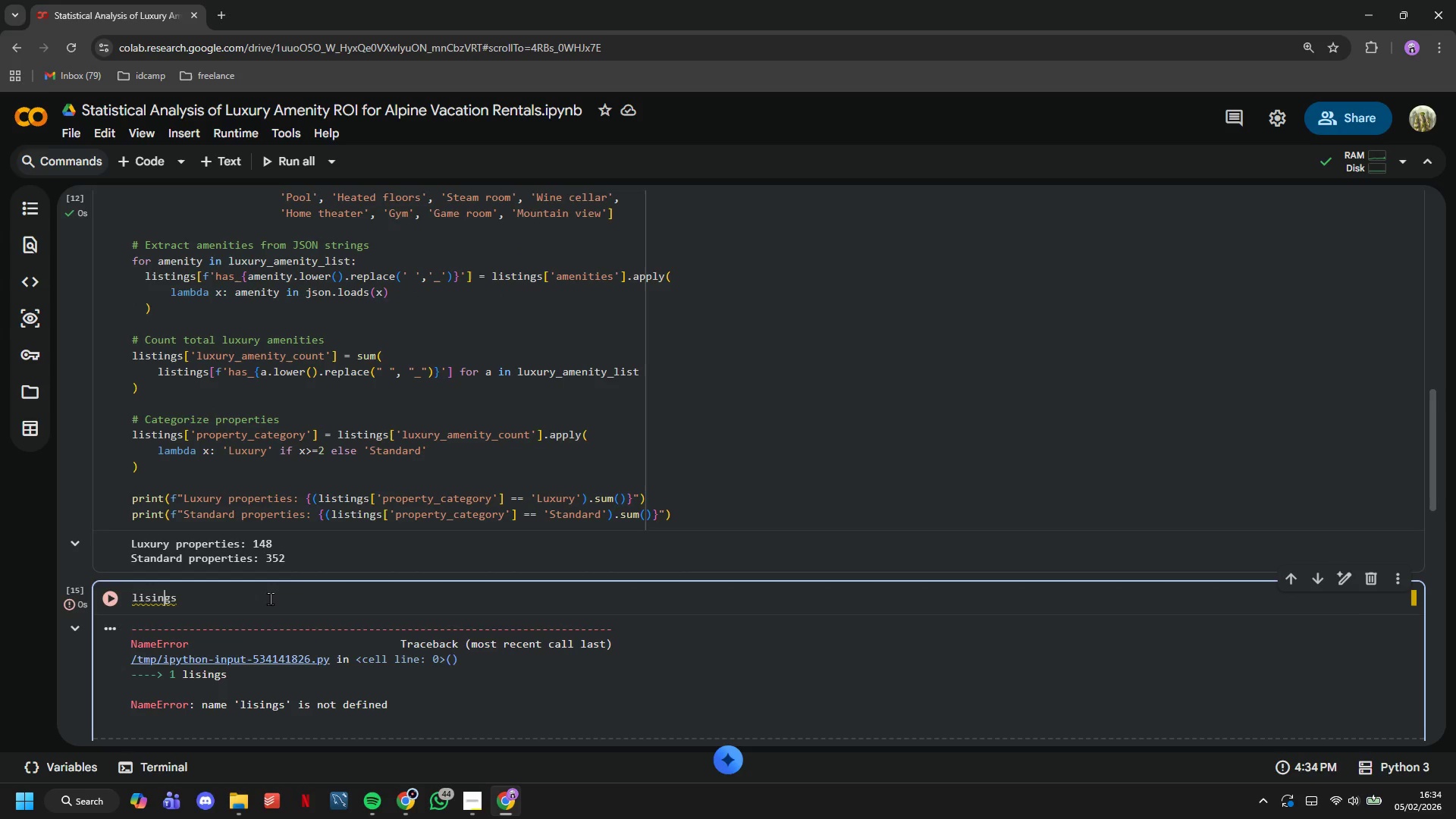 
key(ArrowLeft)
 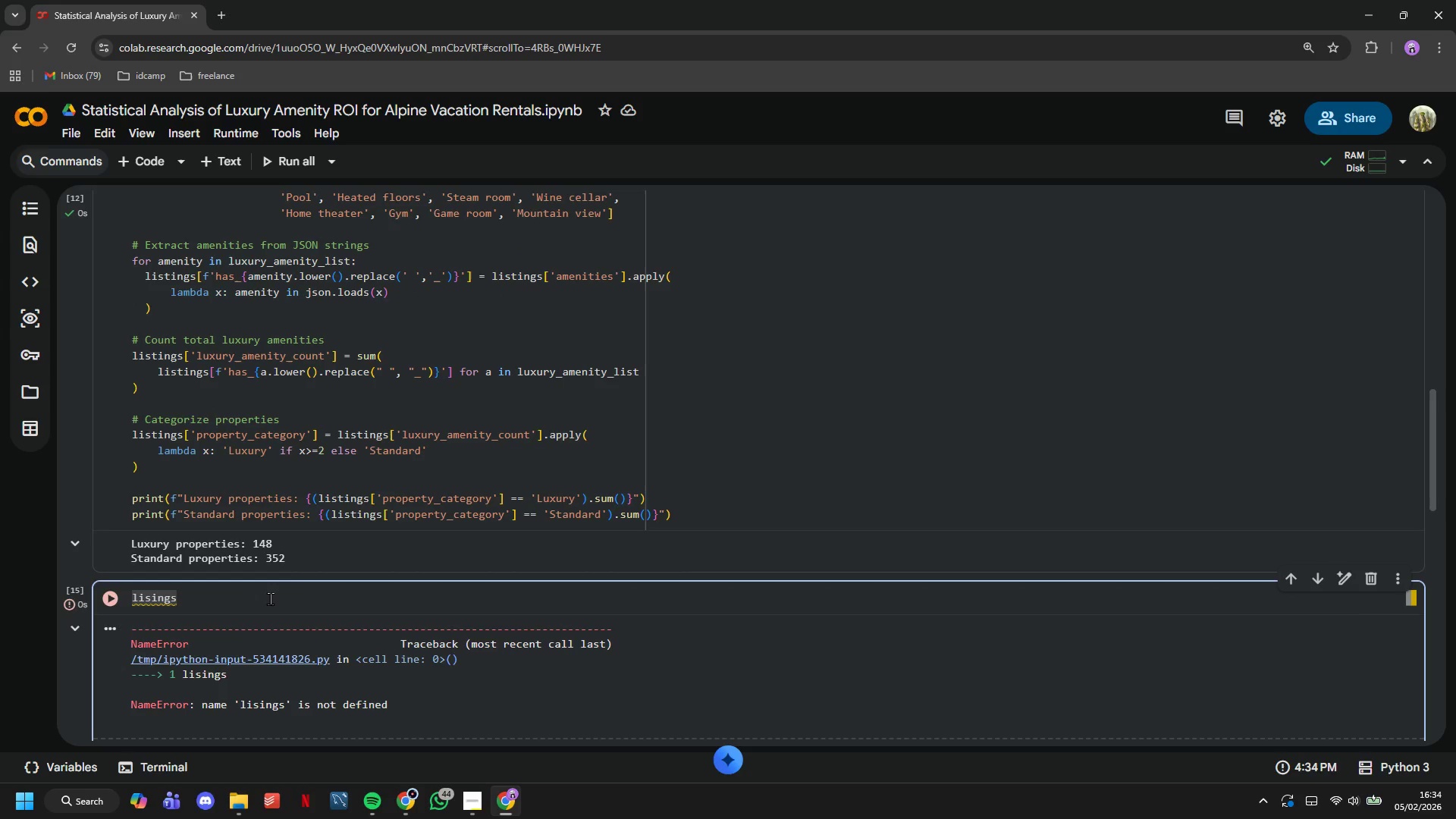 
key(T)
 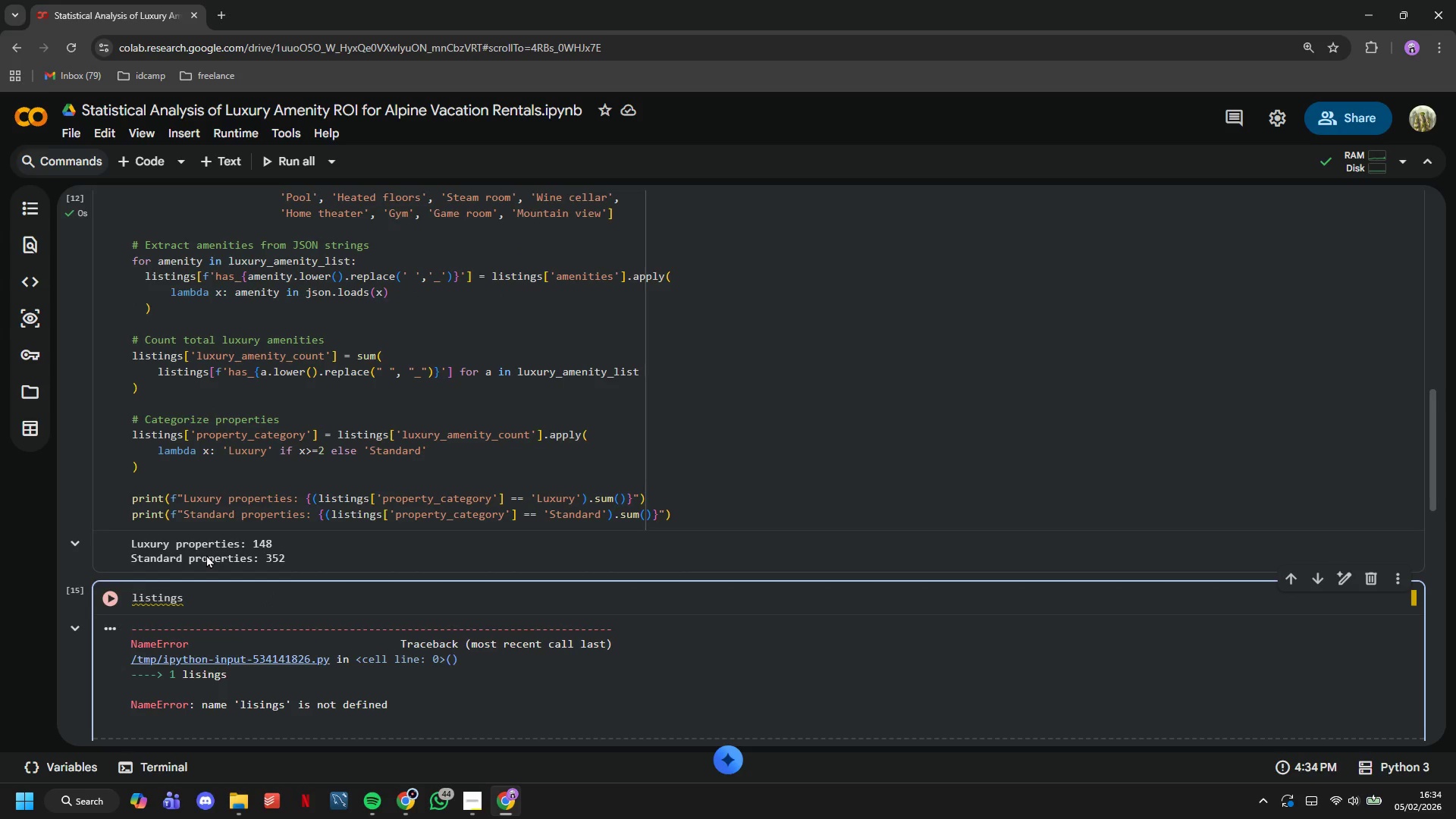 
left_click([99, 607])
 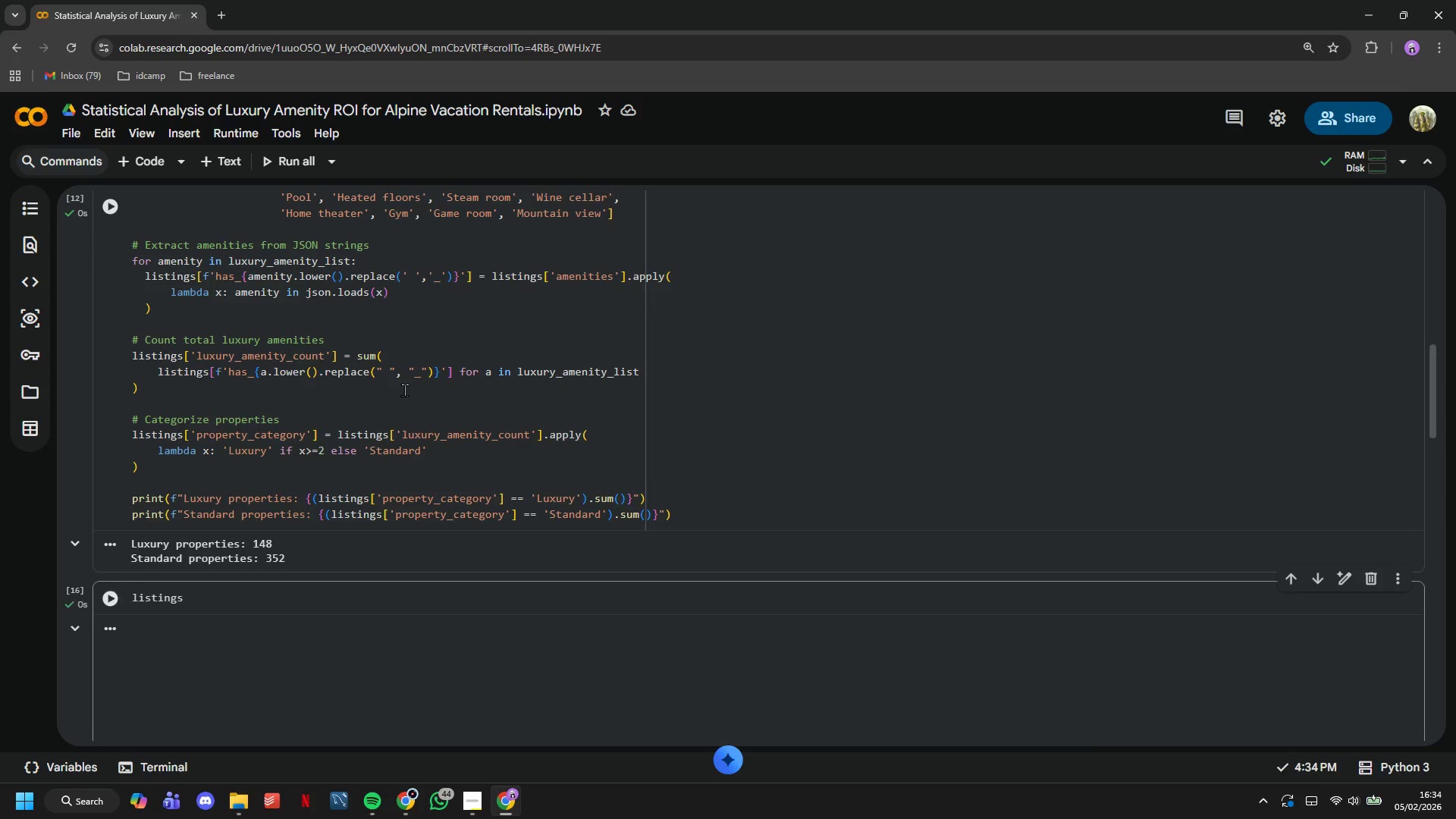 
scroll: coordinate [404, 390], scroll_direction: down, amount: 3.0
 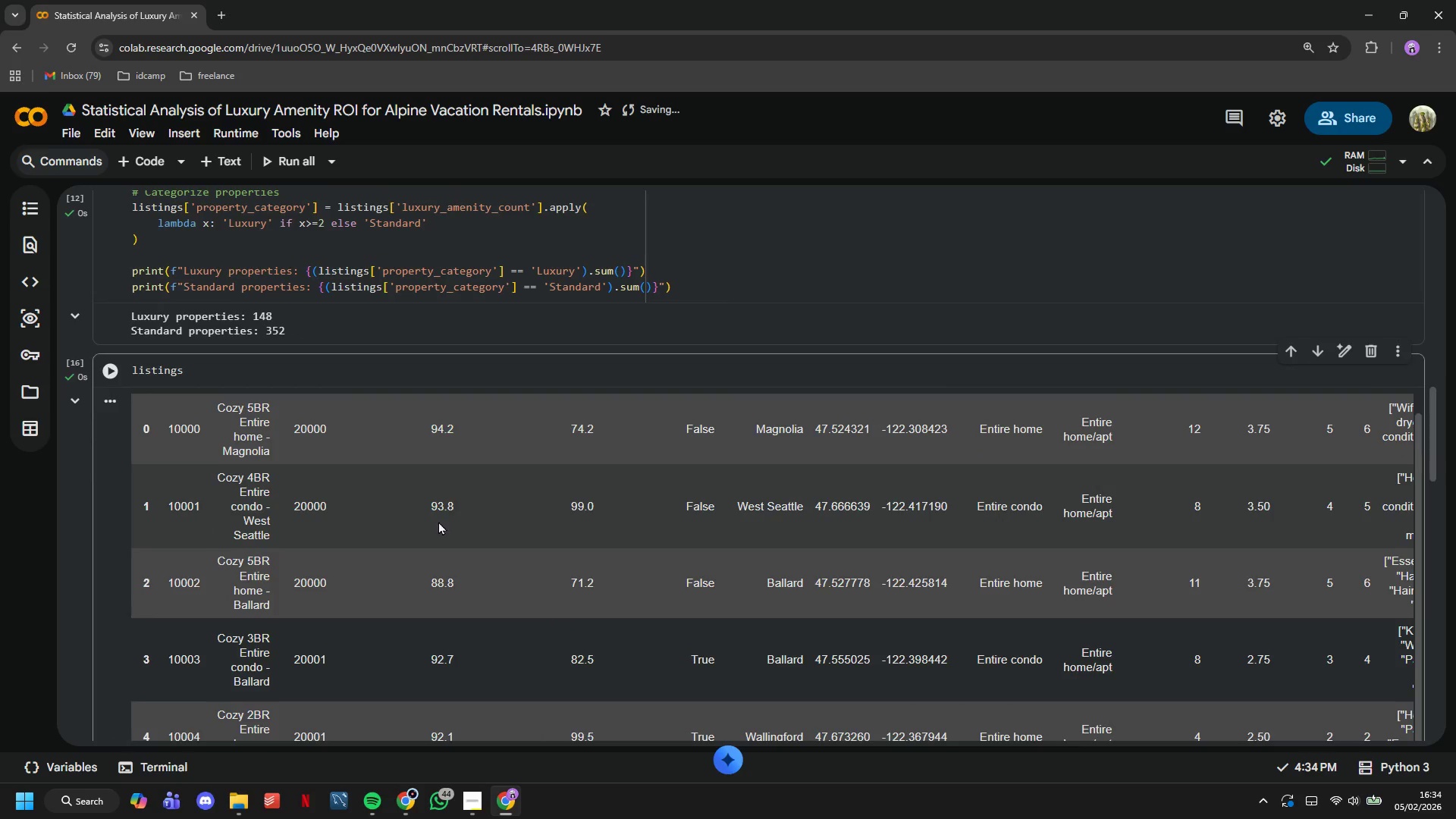 
scroll: coordinate [451, 297], scroll_direction: none, amount: 0.0
 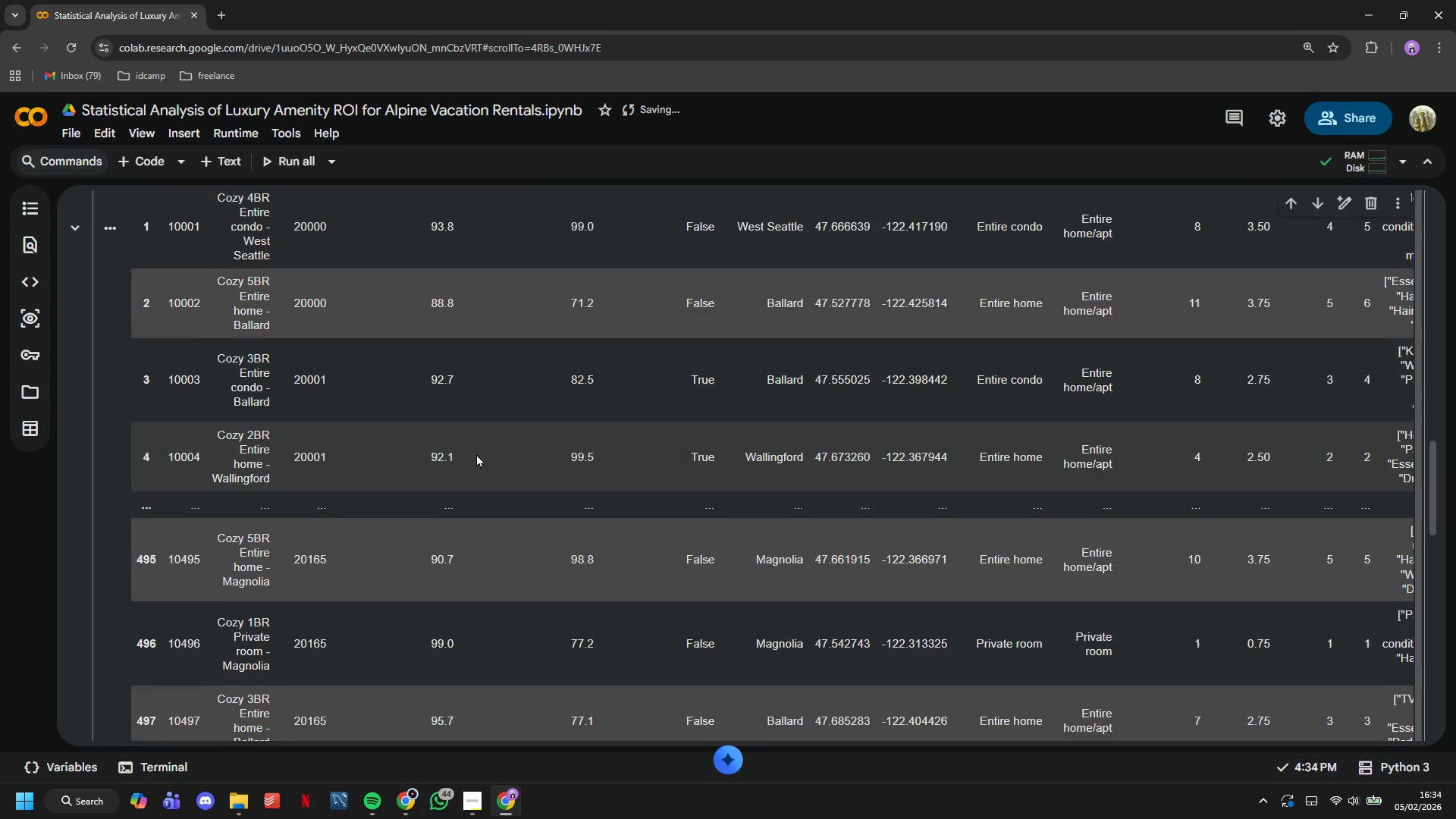 
scroll: coordinate [388, 539], scroll_direction: down, amount: 5.0
 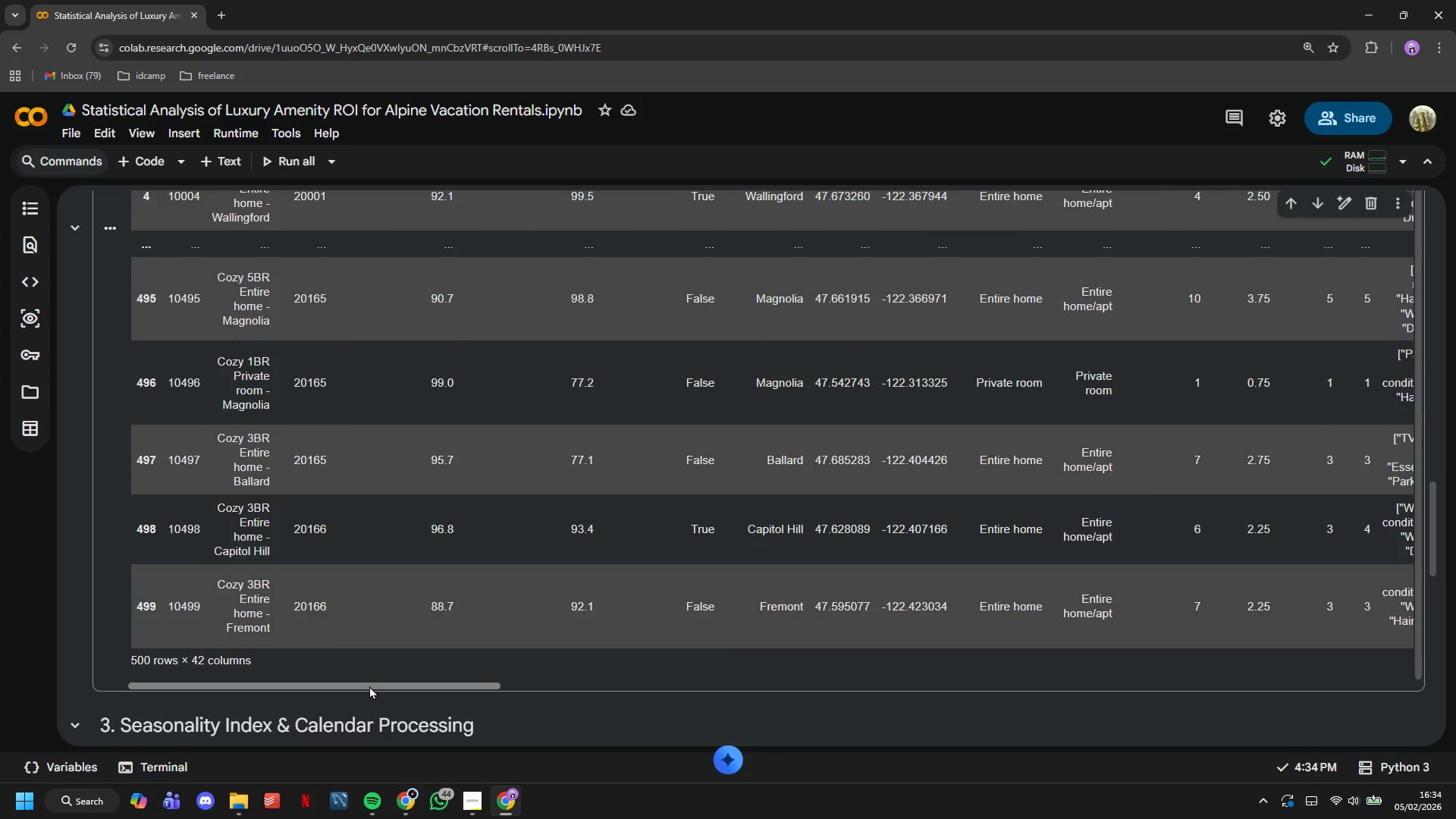 
left_click_drag(start_coordinate=[370, 686], to_coordinate=[1316, 664])
 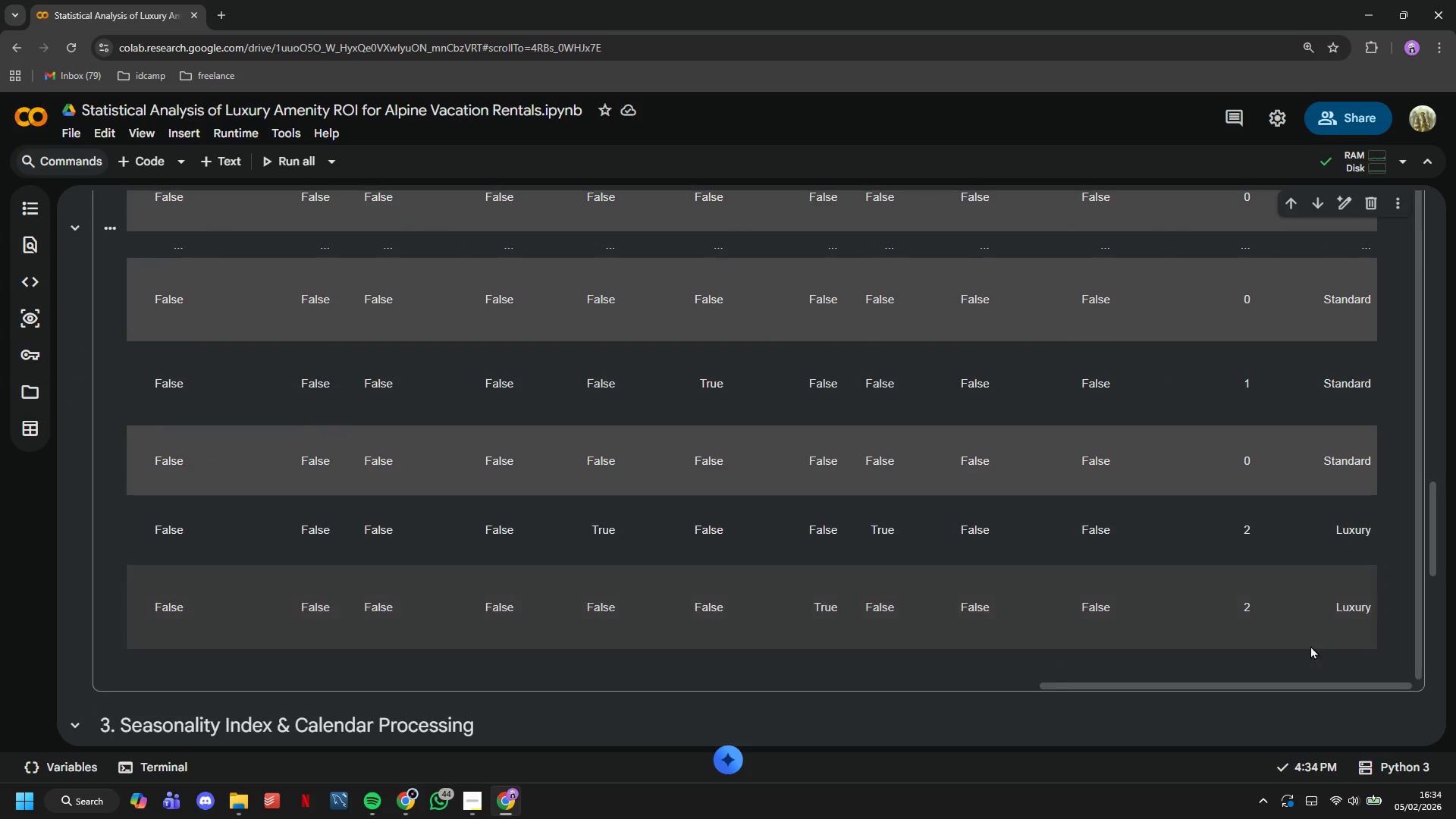 
scroll: coordinate [1262, 506], scroll_direction: up, amount: 8.0
 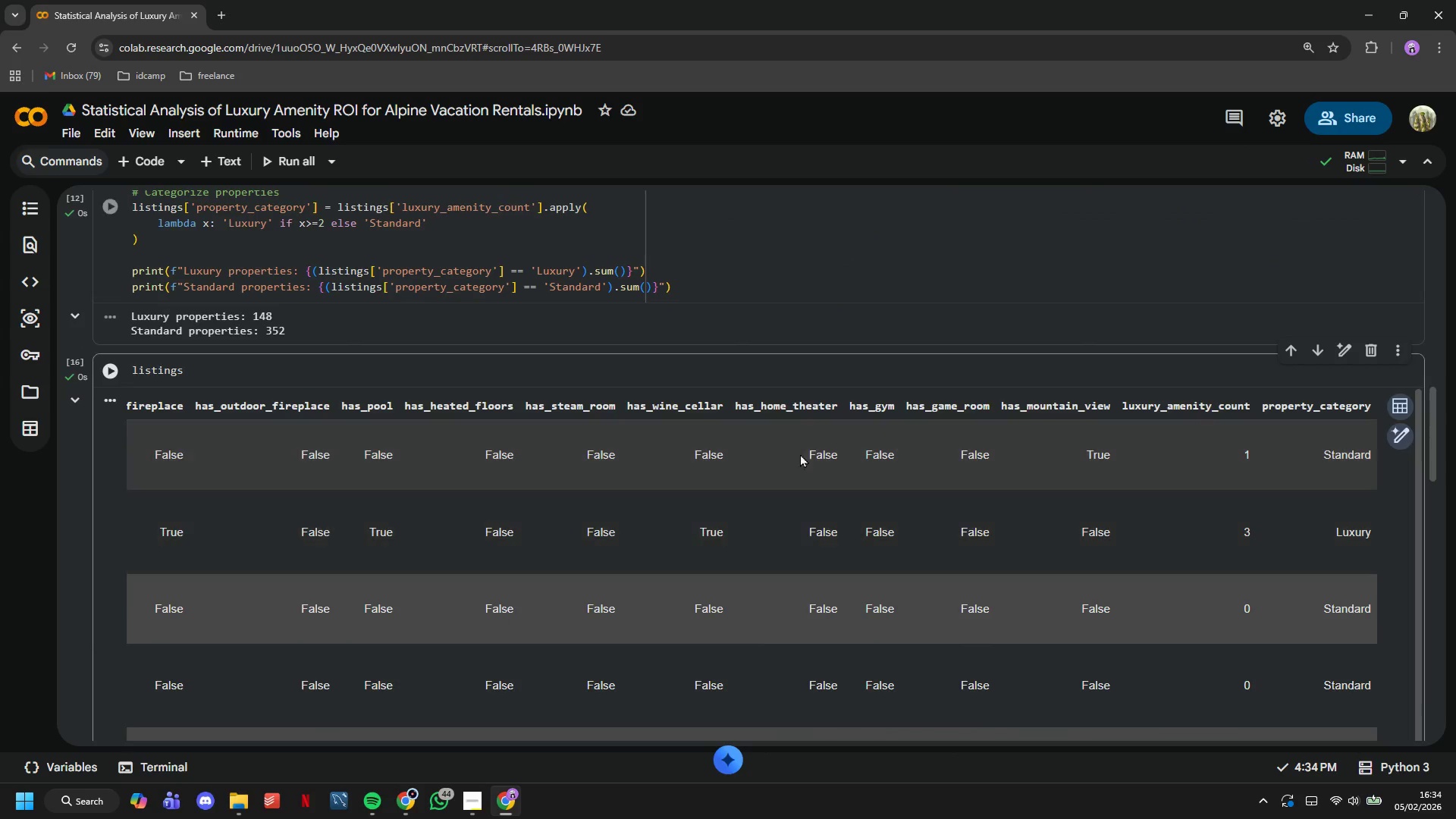 
scroll: coordinate [288, 331], scroll_direction: down, amount: 18.0
 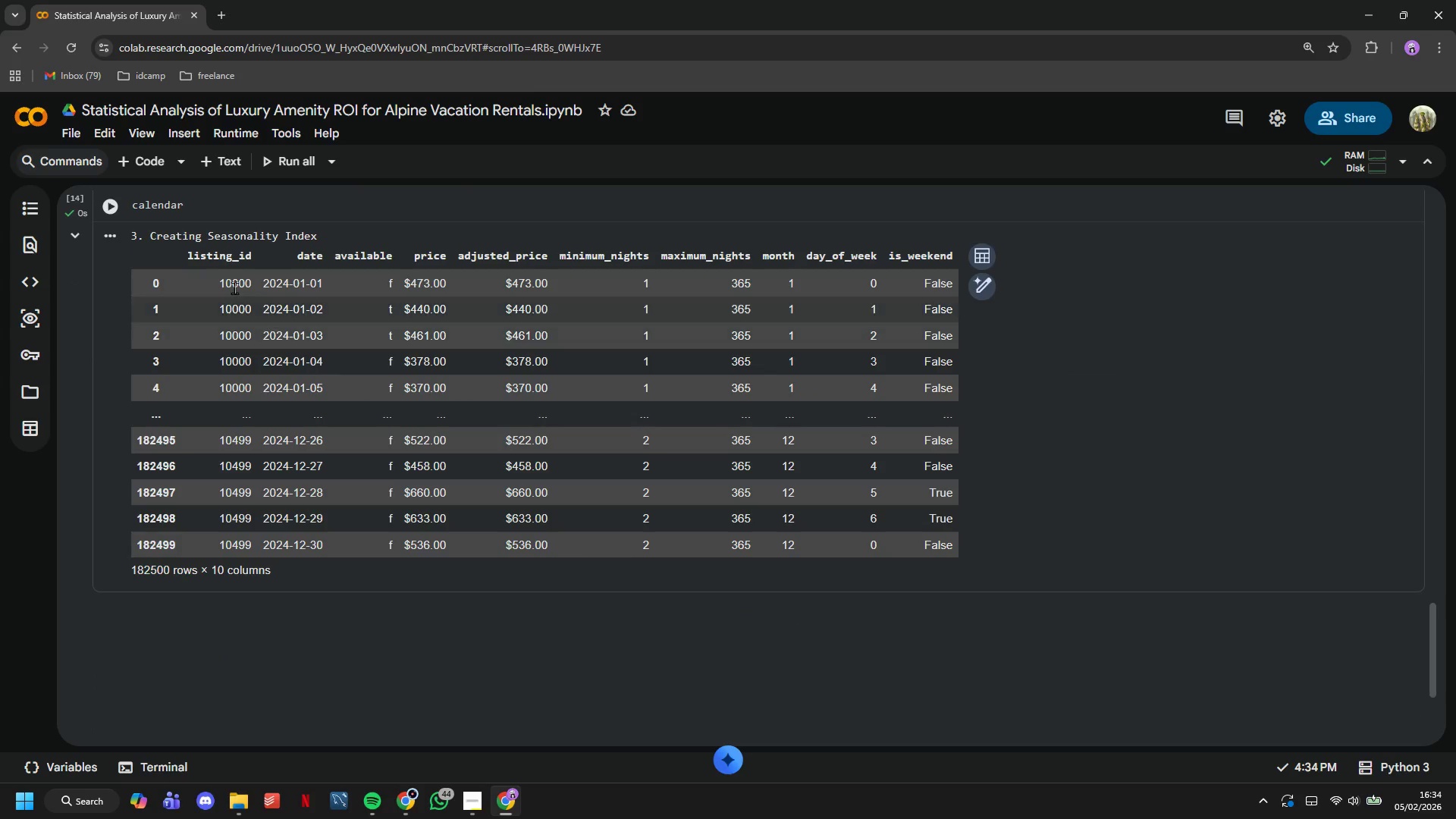 
left_click([155, 163])
 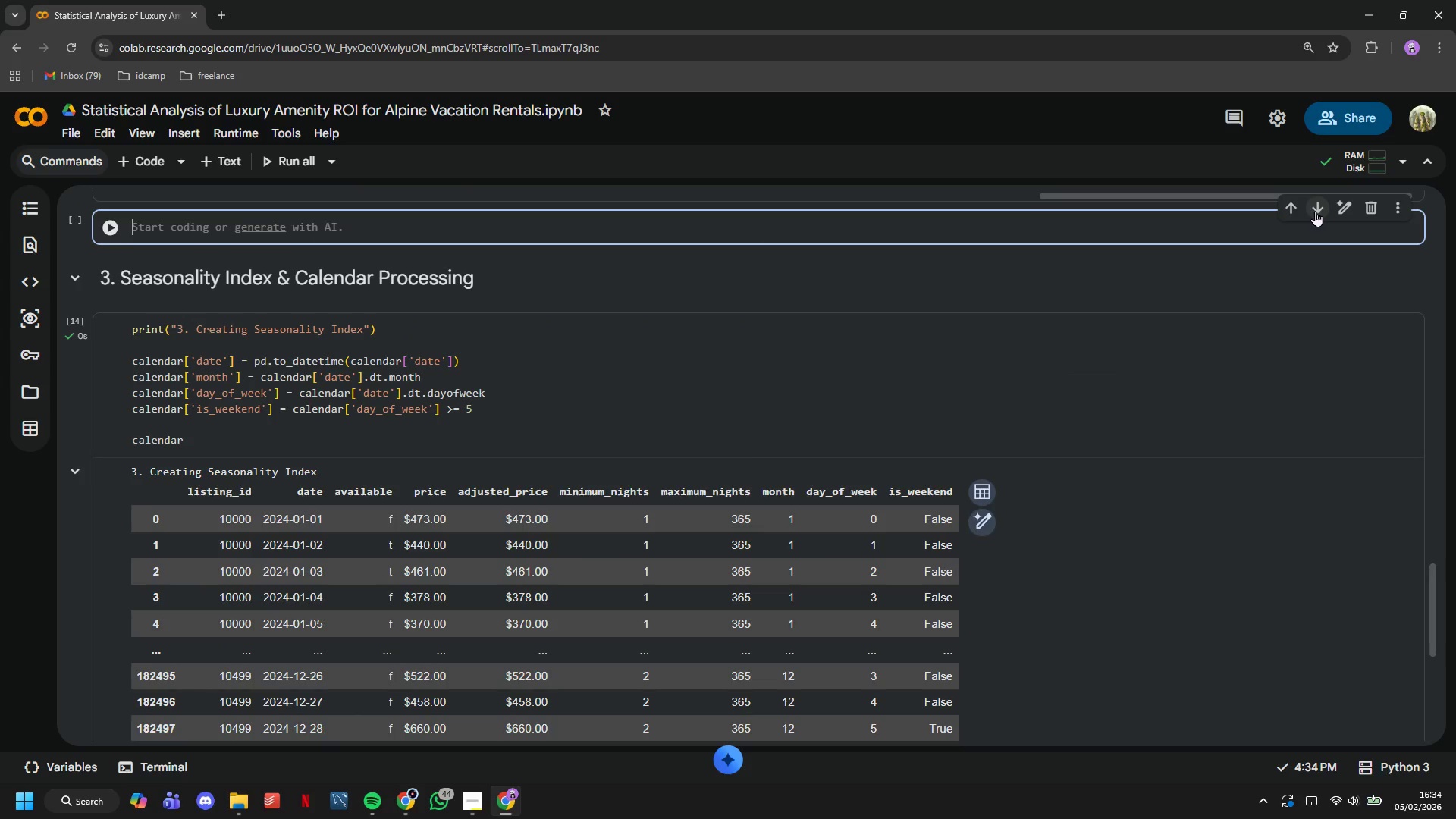 
double_click([1315, 211])
 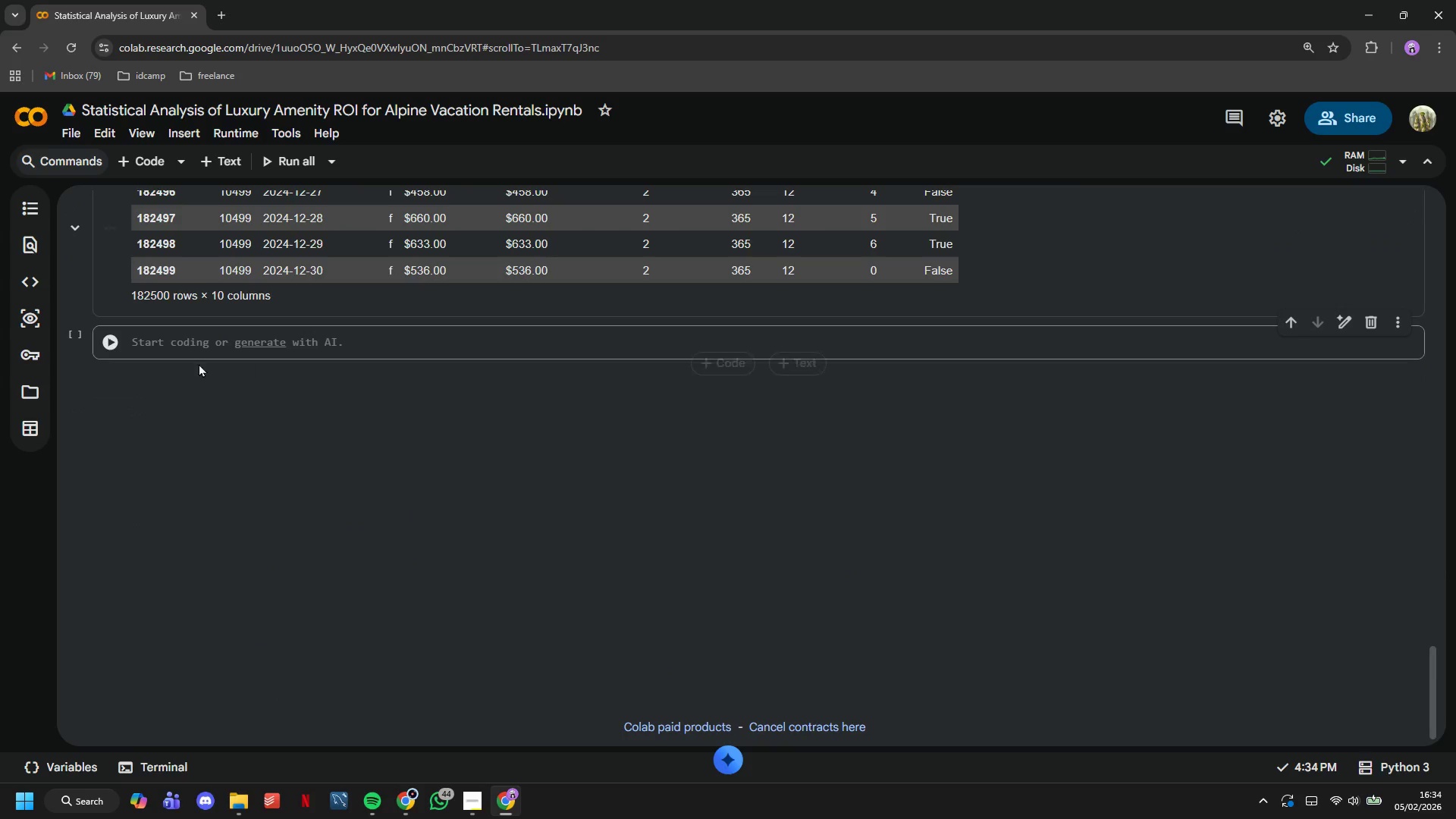 
left_click([175, 342])
 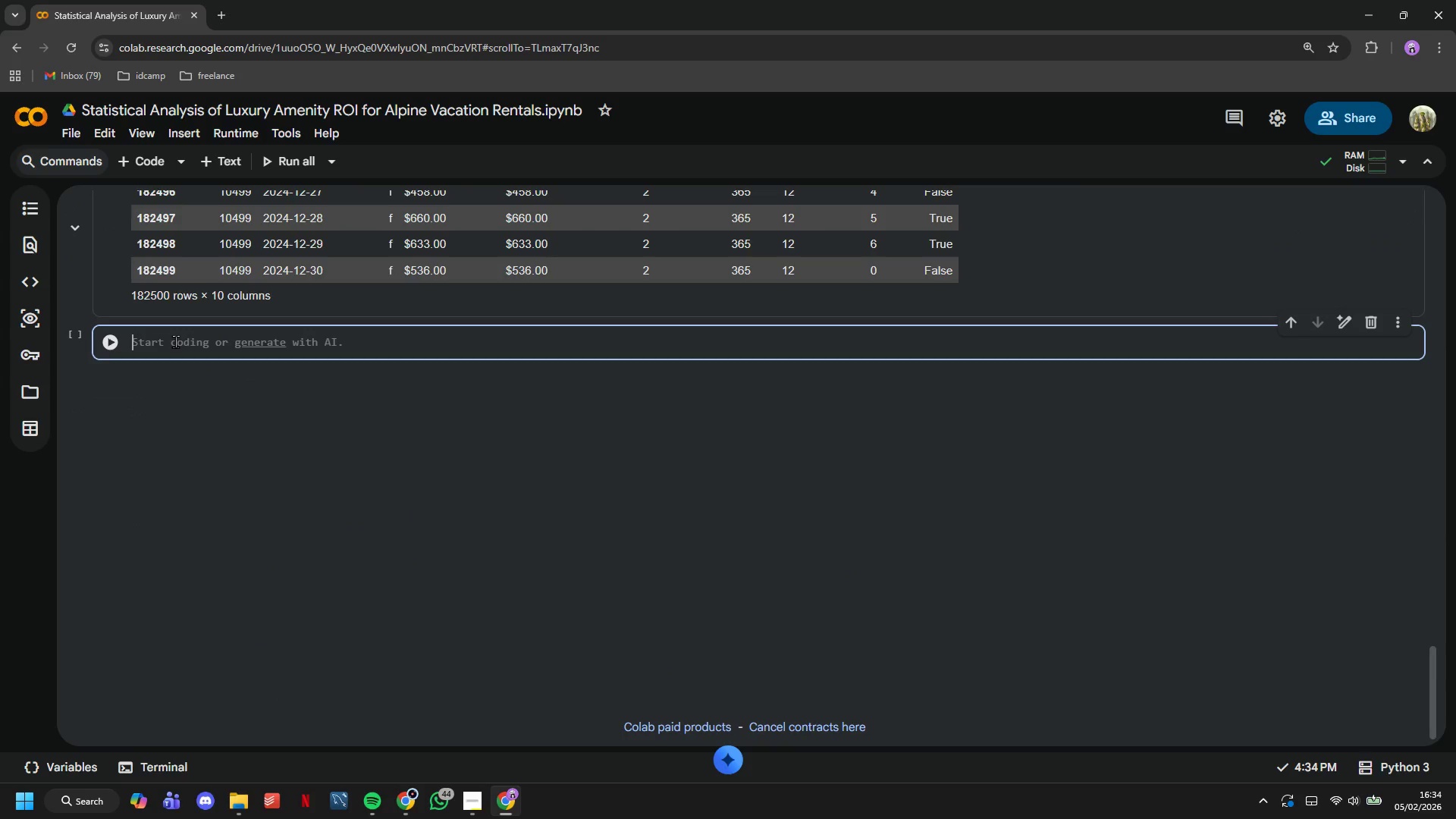 
type(# Define seasons (mountain resort perspective)
 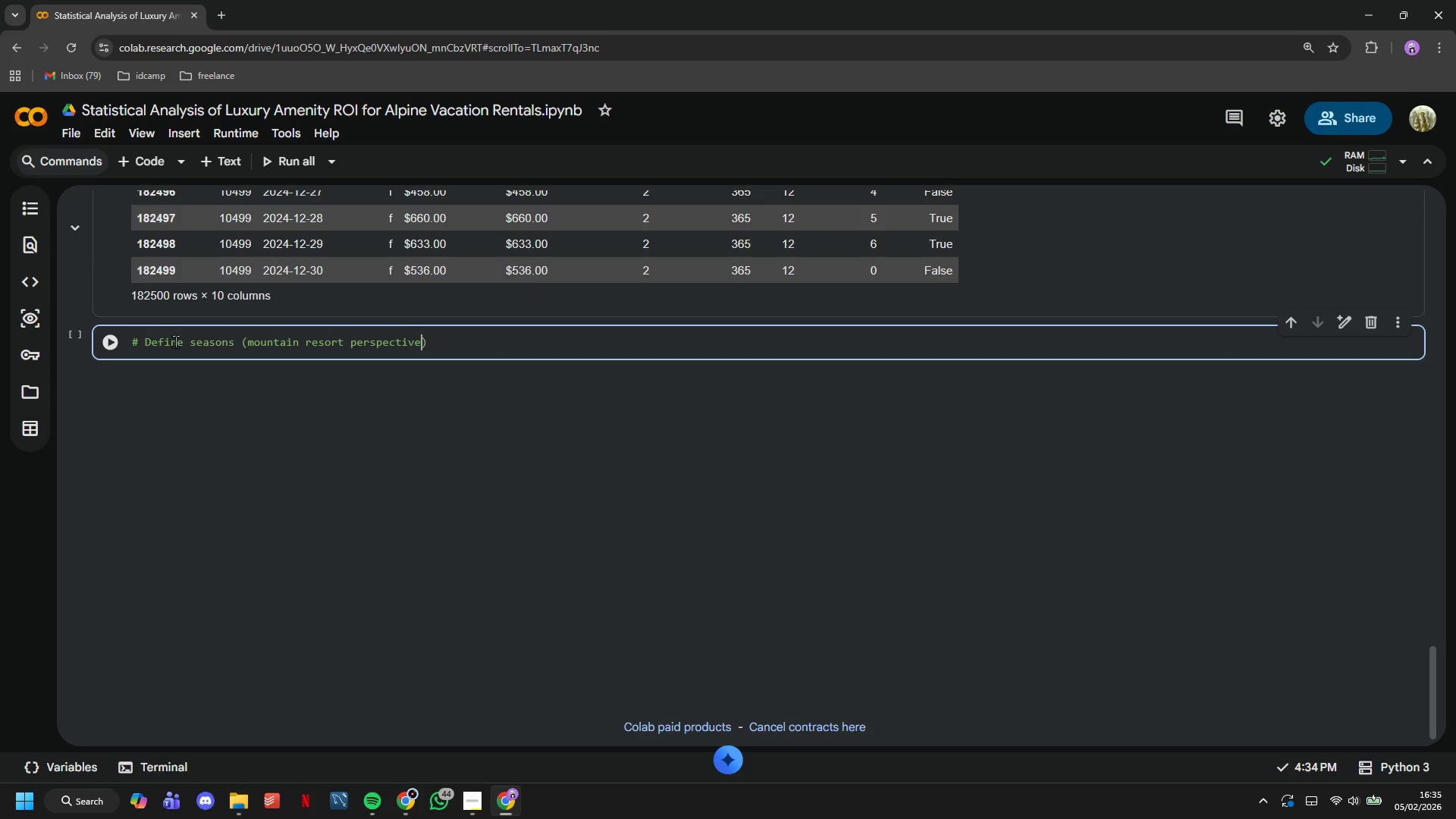 
key(ArrowRight)
 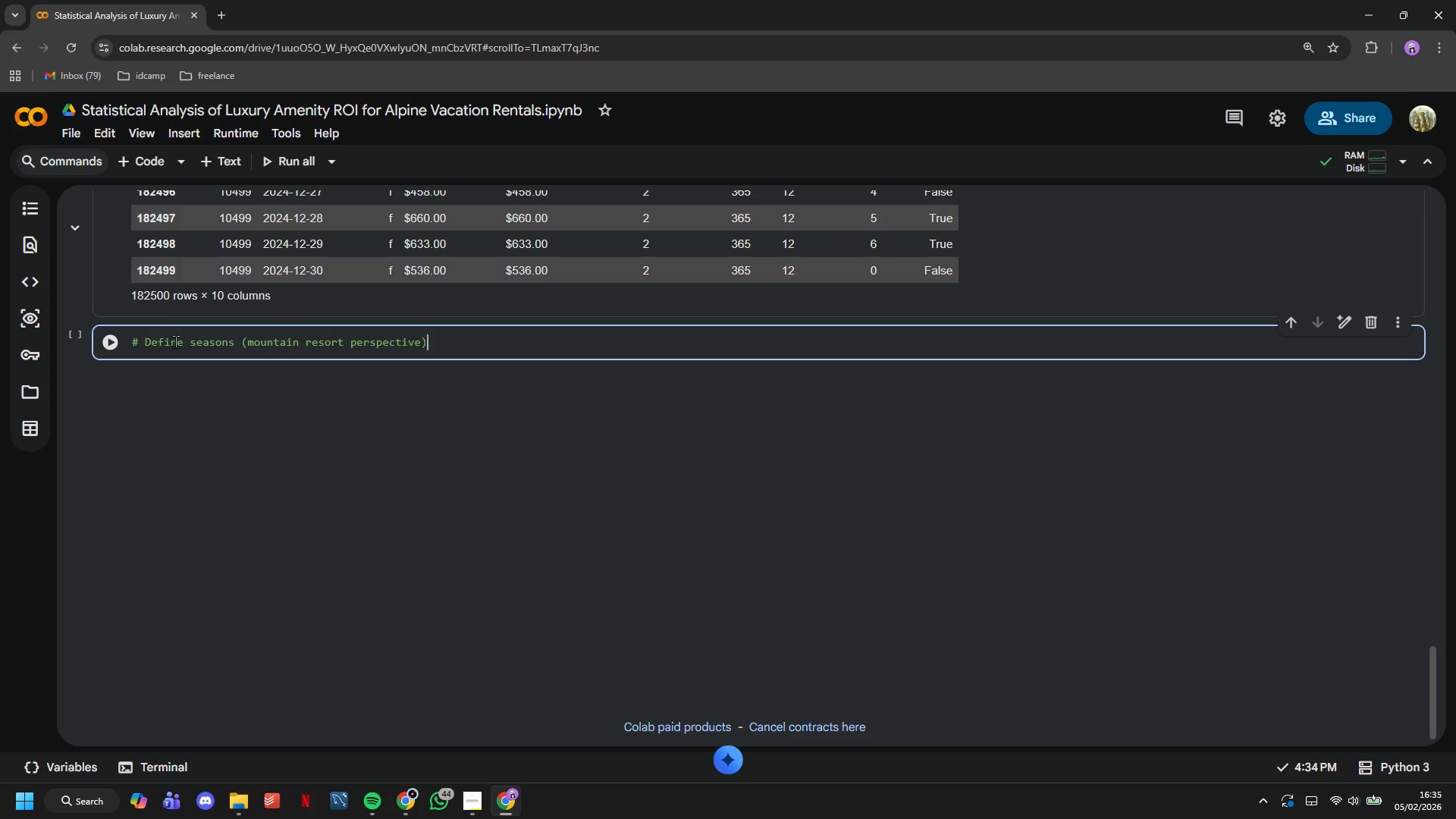 
key(Enter)
 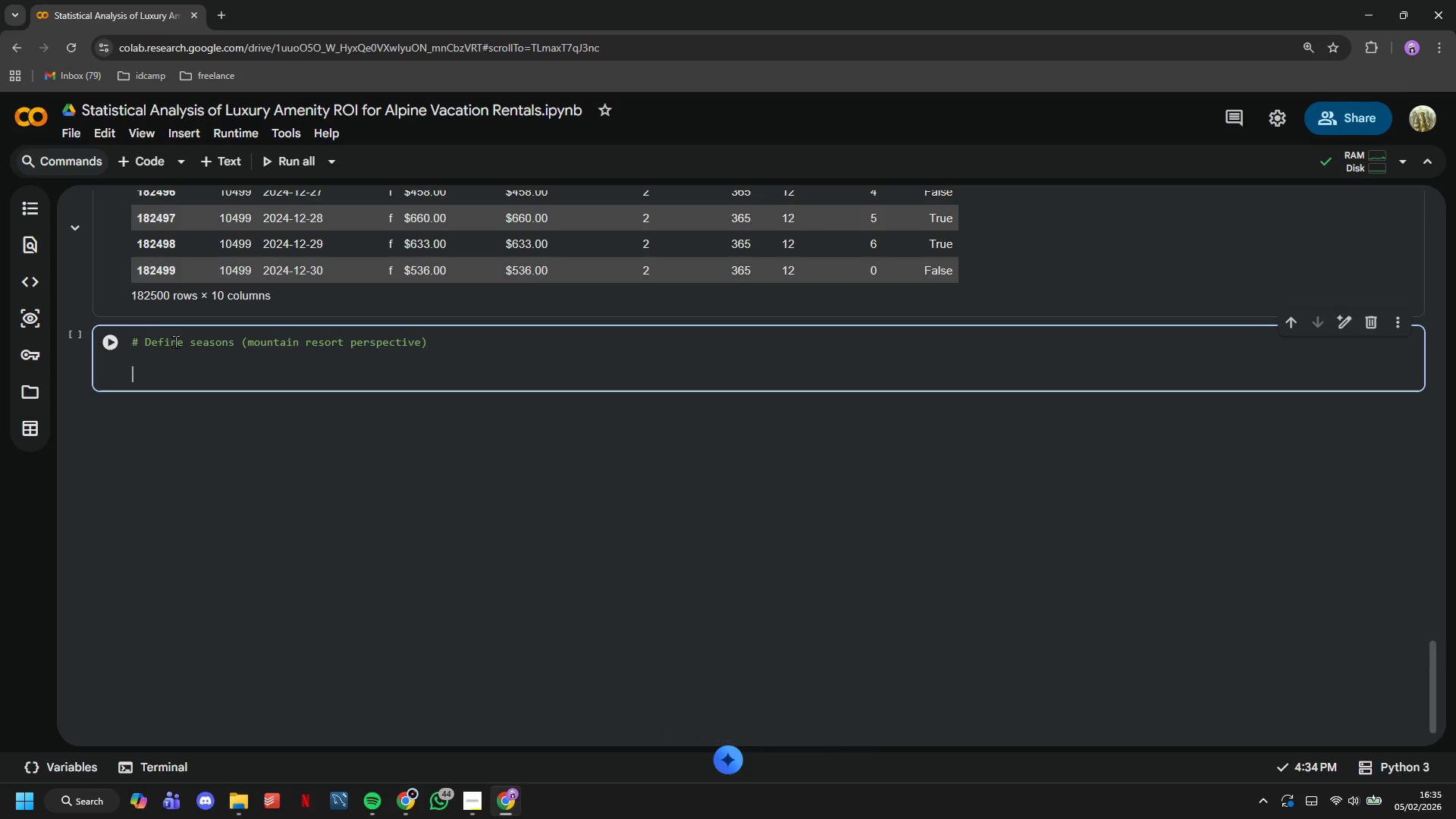 
key(Enter)
 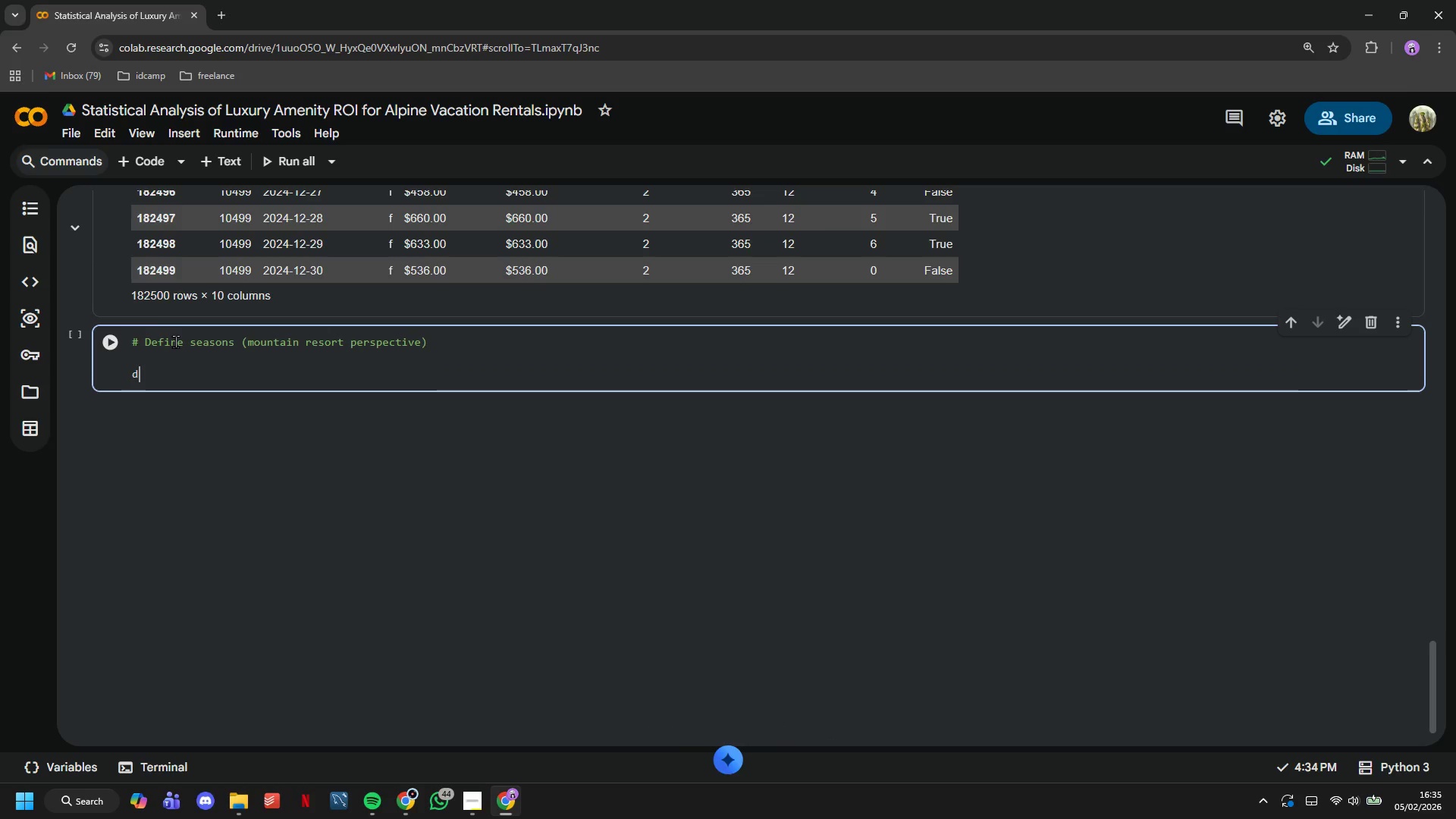 
type(def get_season(month)
 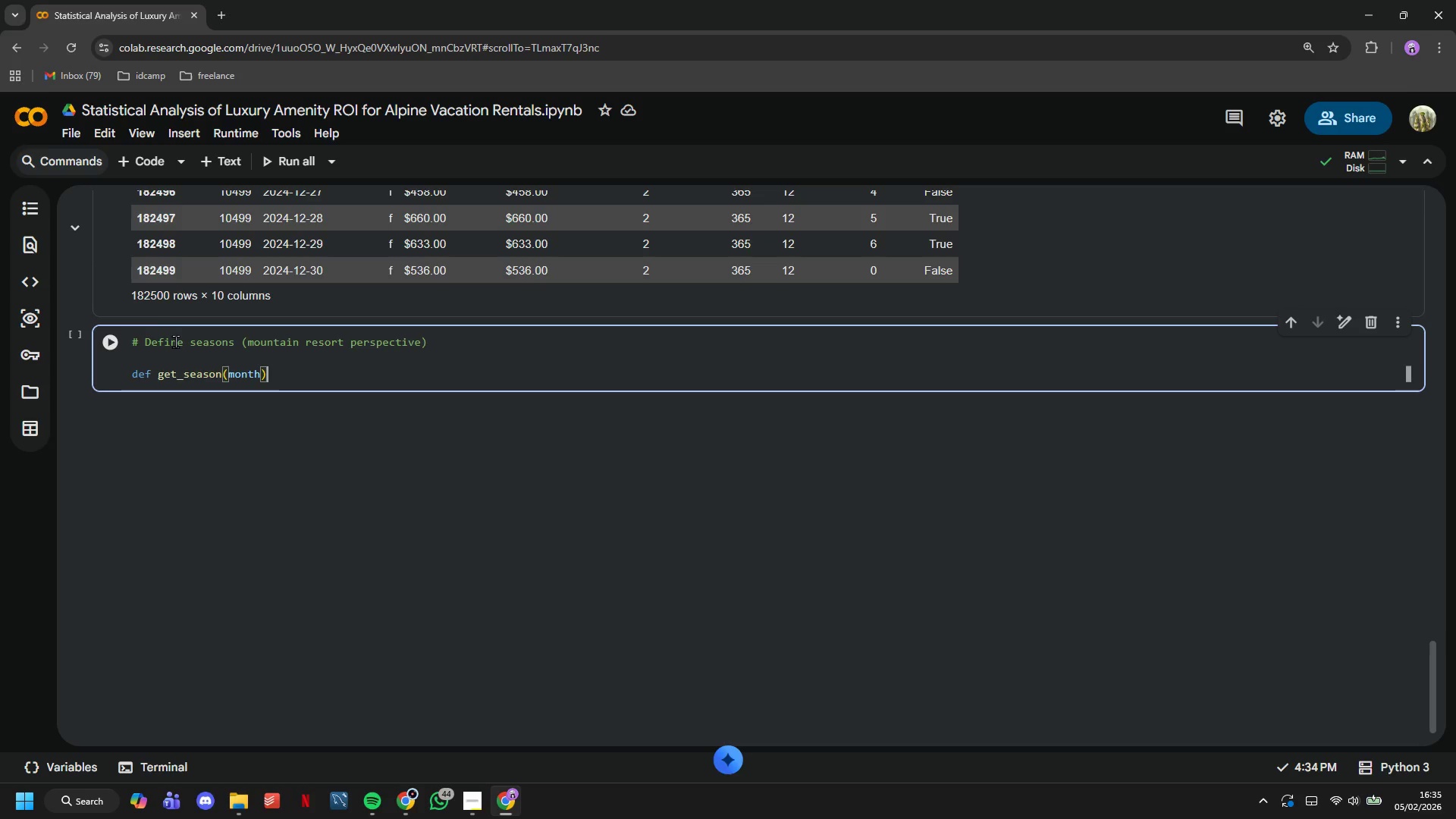 
 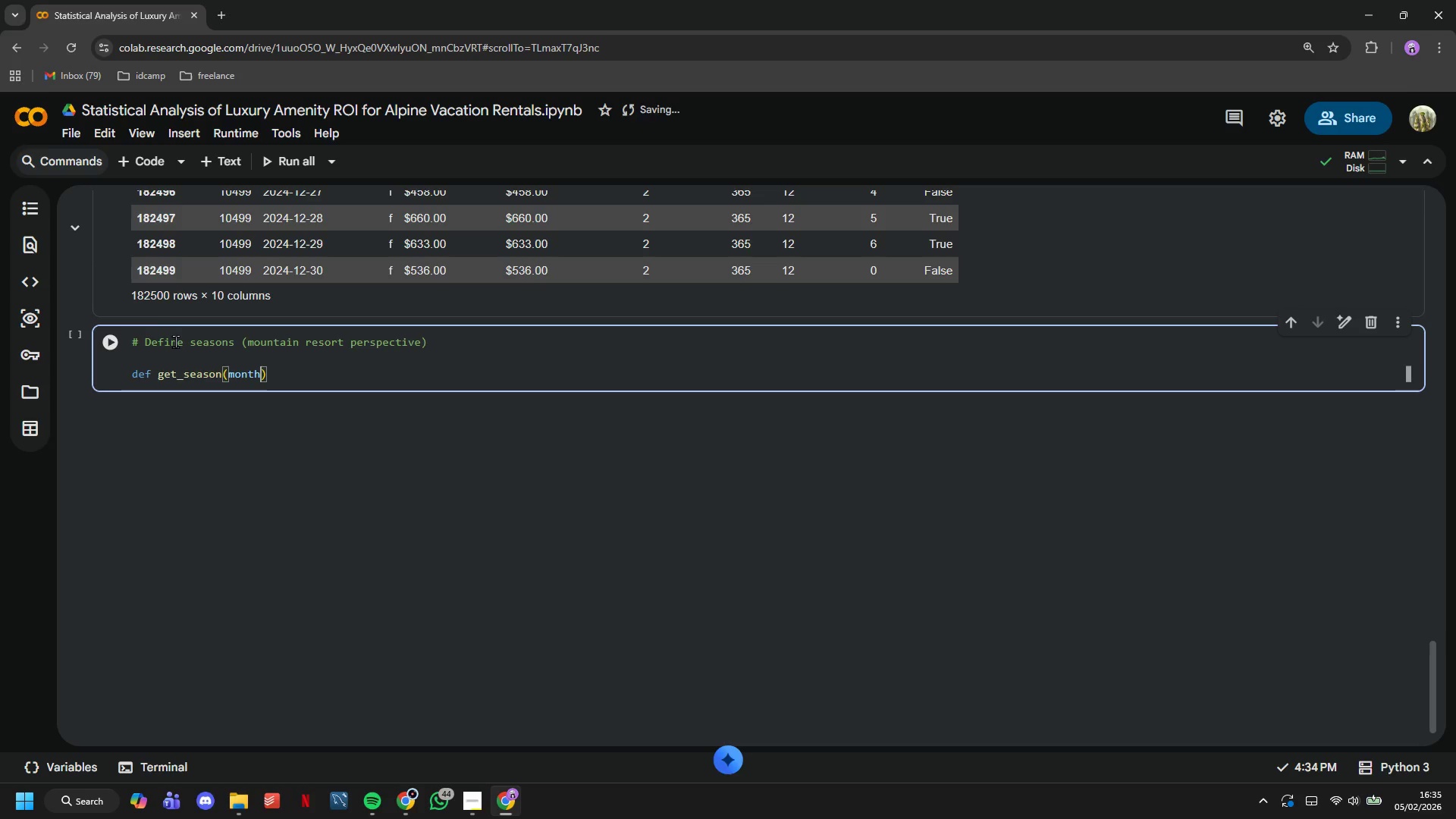 
key(ArrowRight)
 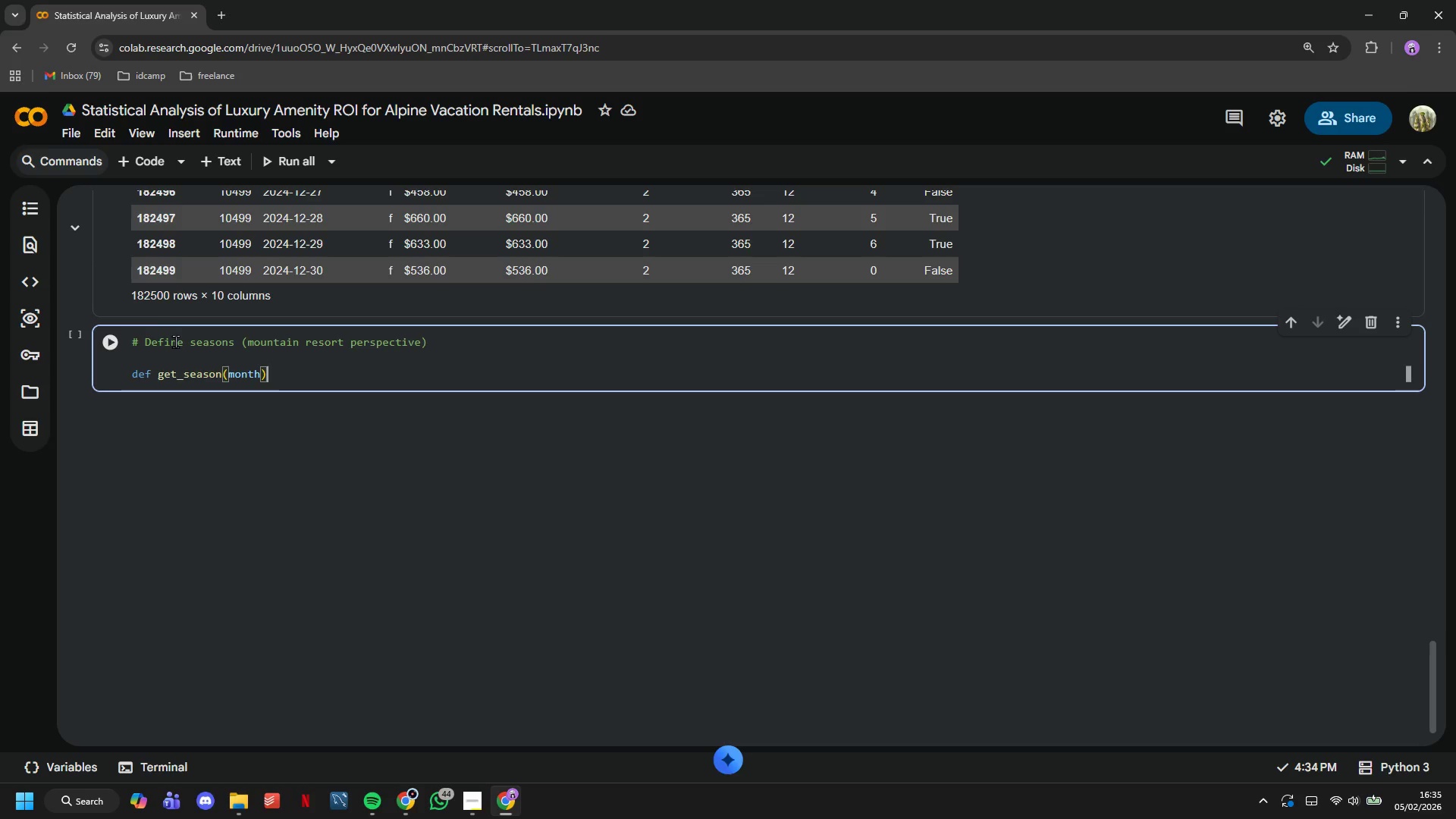 
key(Shift+Semicolon)
 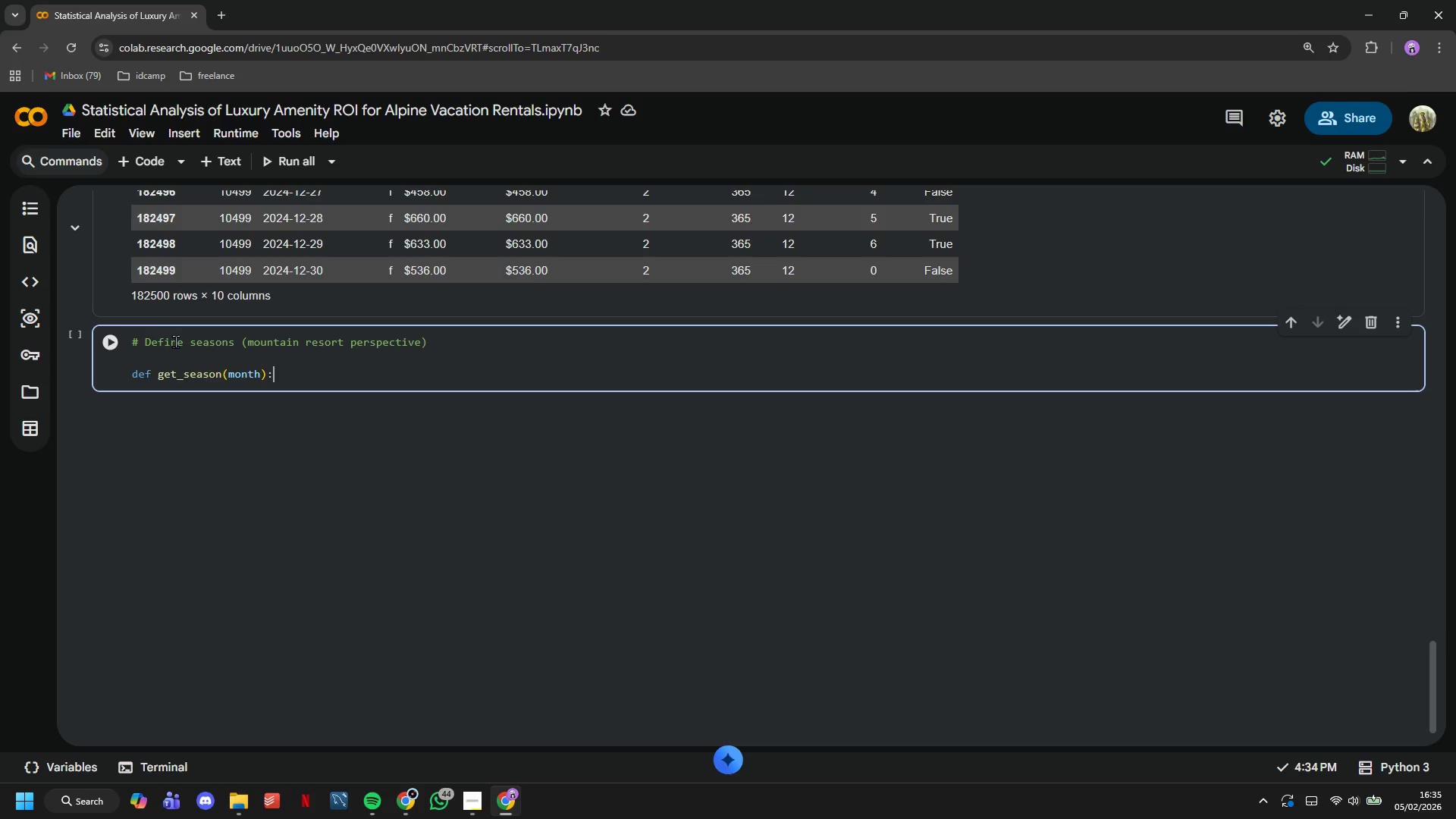 
key(Enter)
 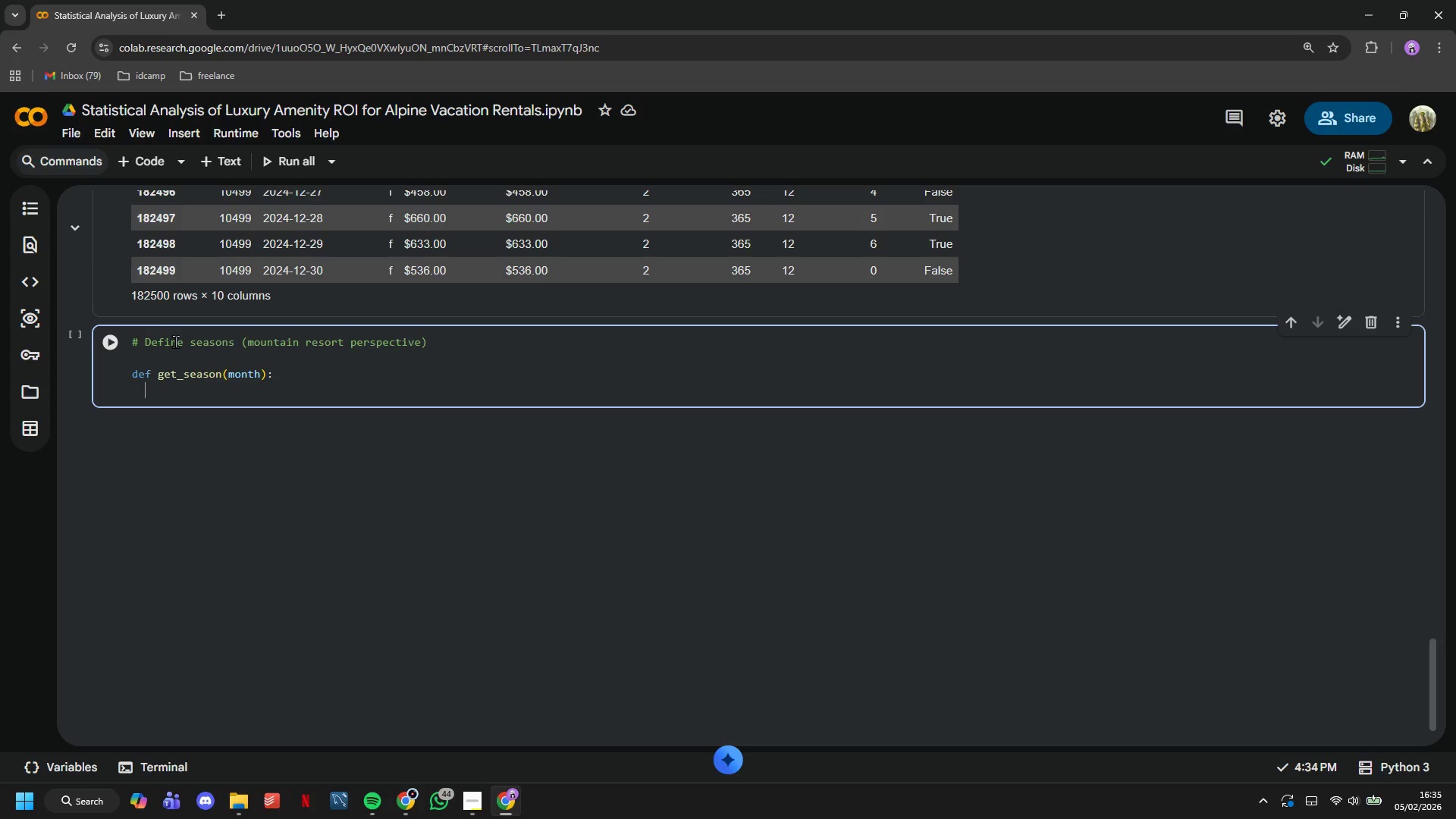 
type(if month in [12,1,2)
 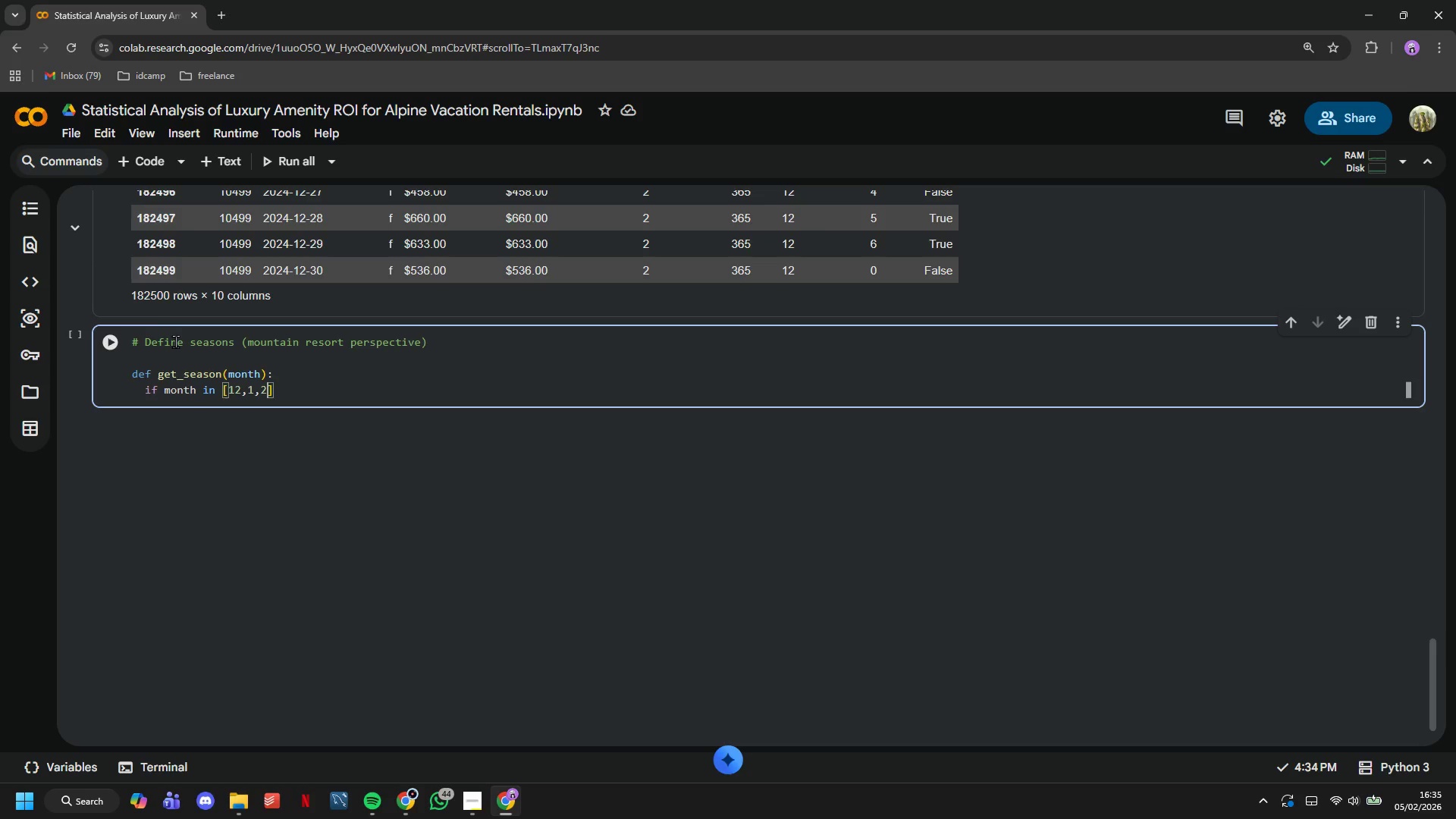 
key(ArrowRight)
 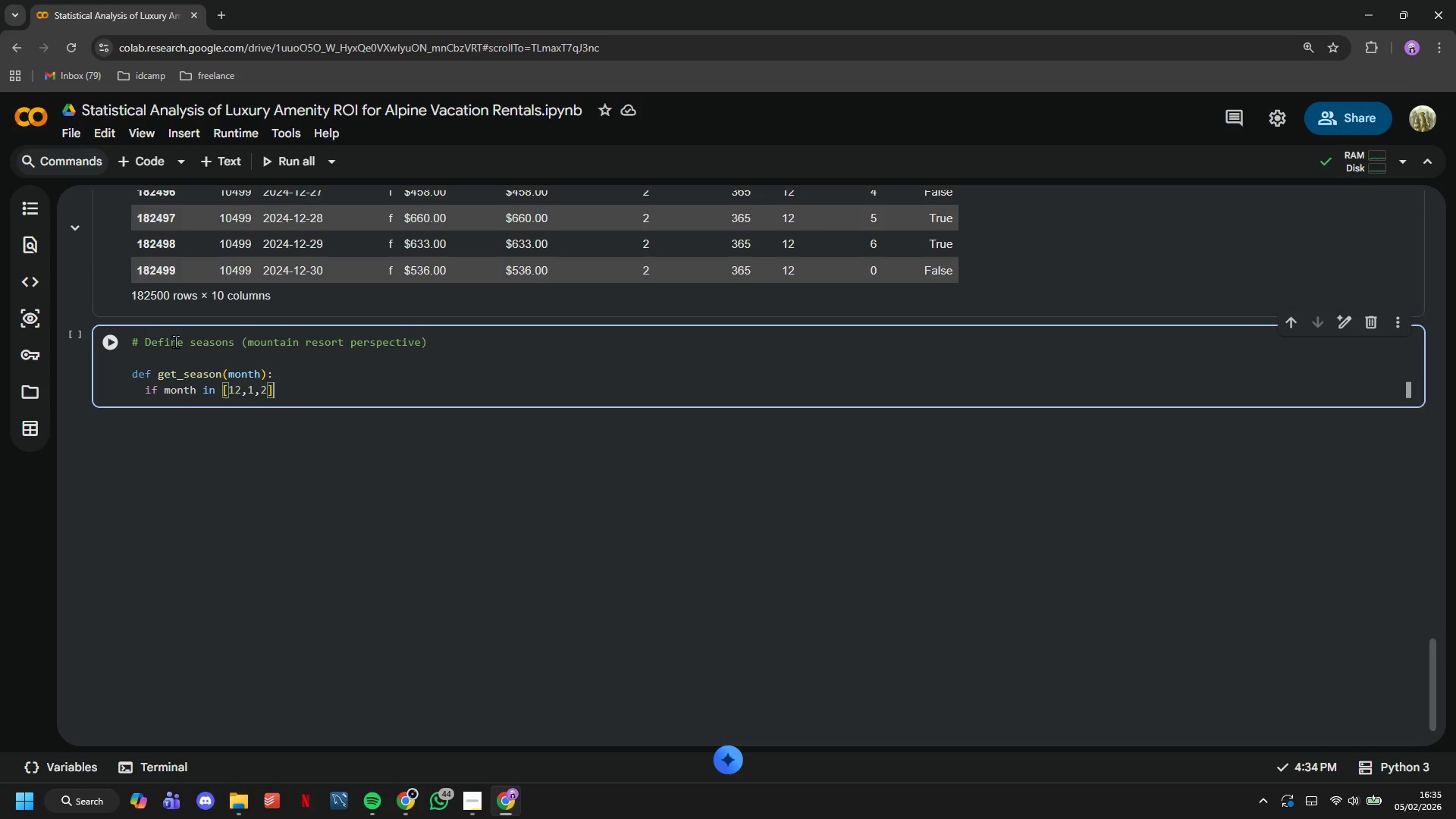 
key(Shift+Semicolon)
 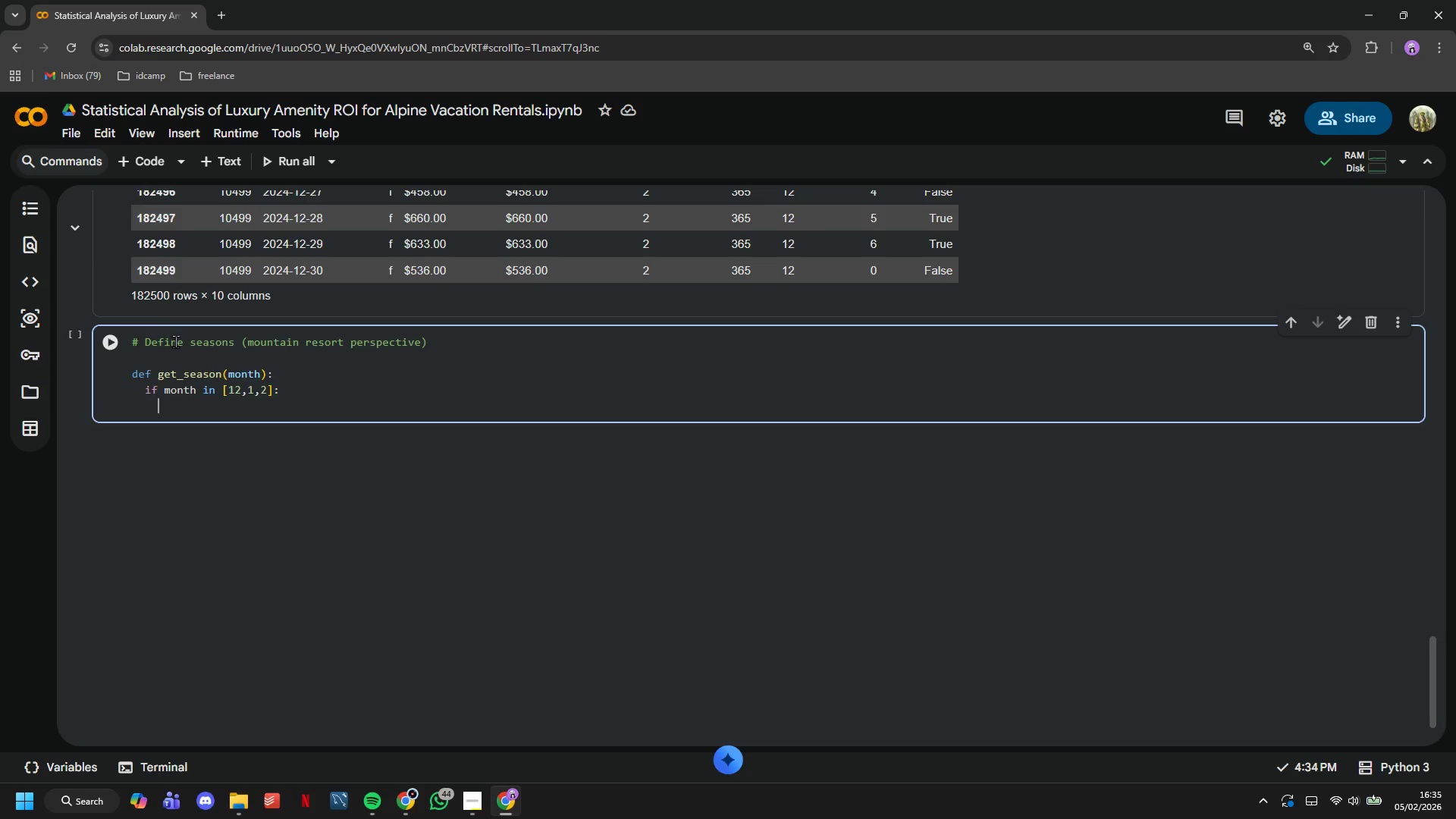 
key(Enter)
 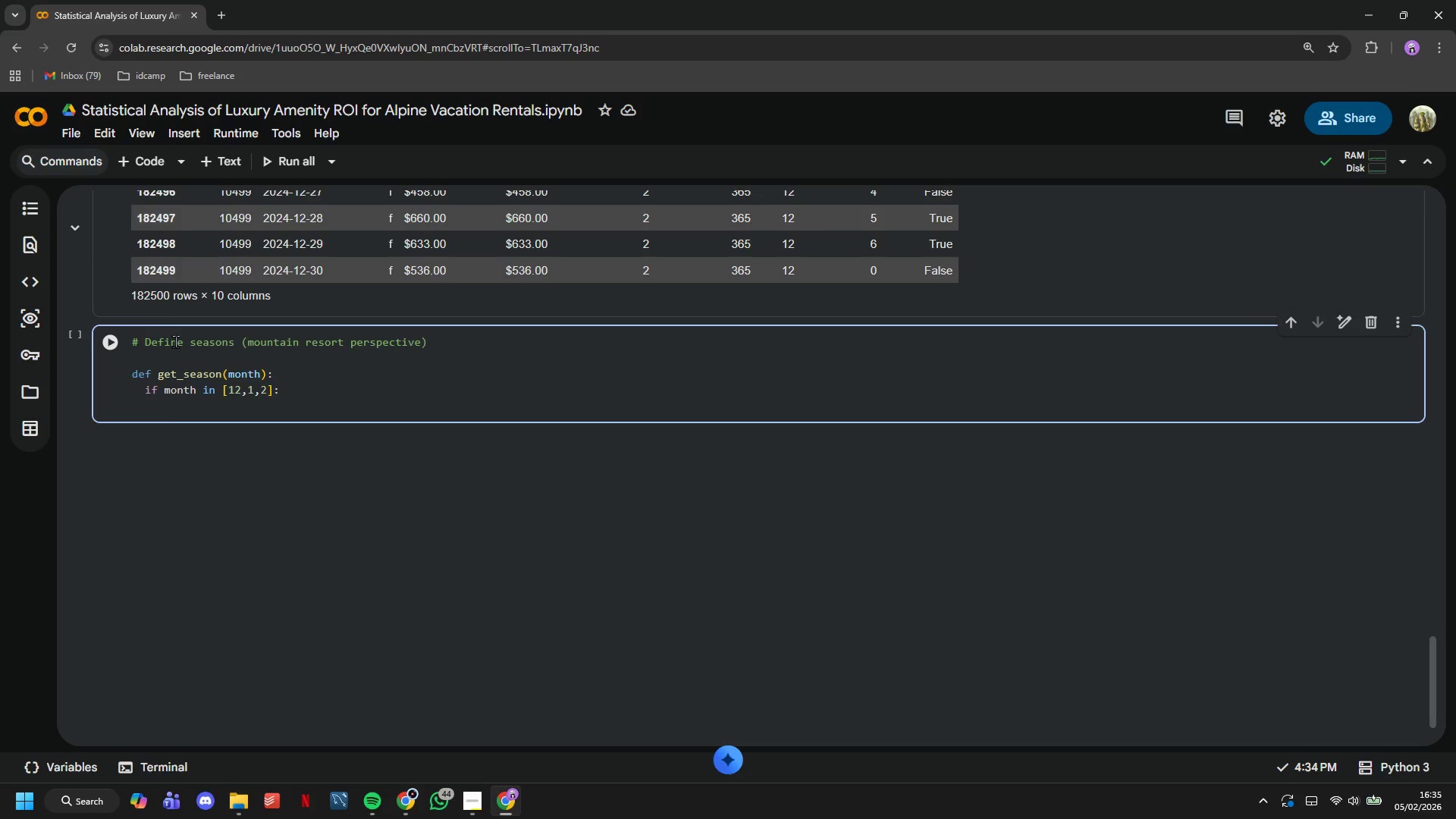 
type(return 'Peak (Wite)
key(Backspace)
key(Backspace)
type(nter)
 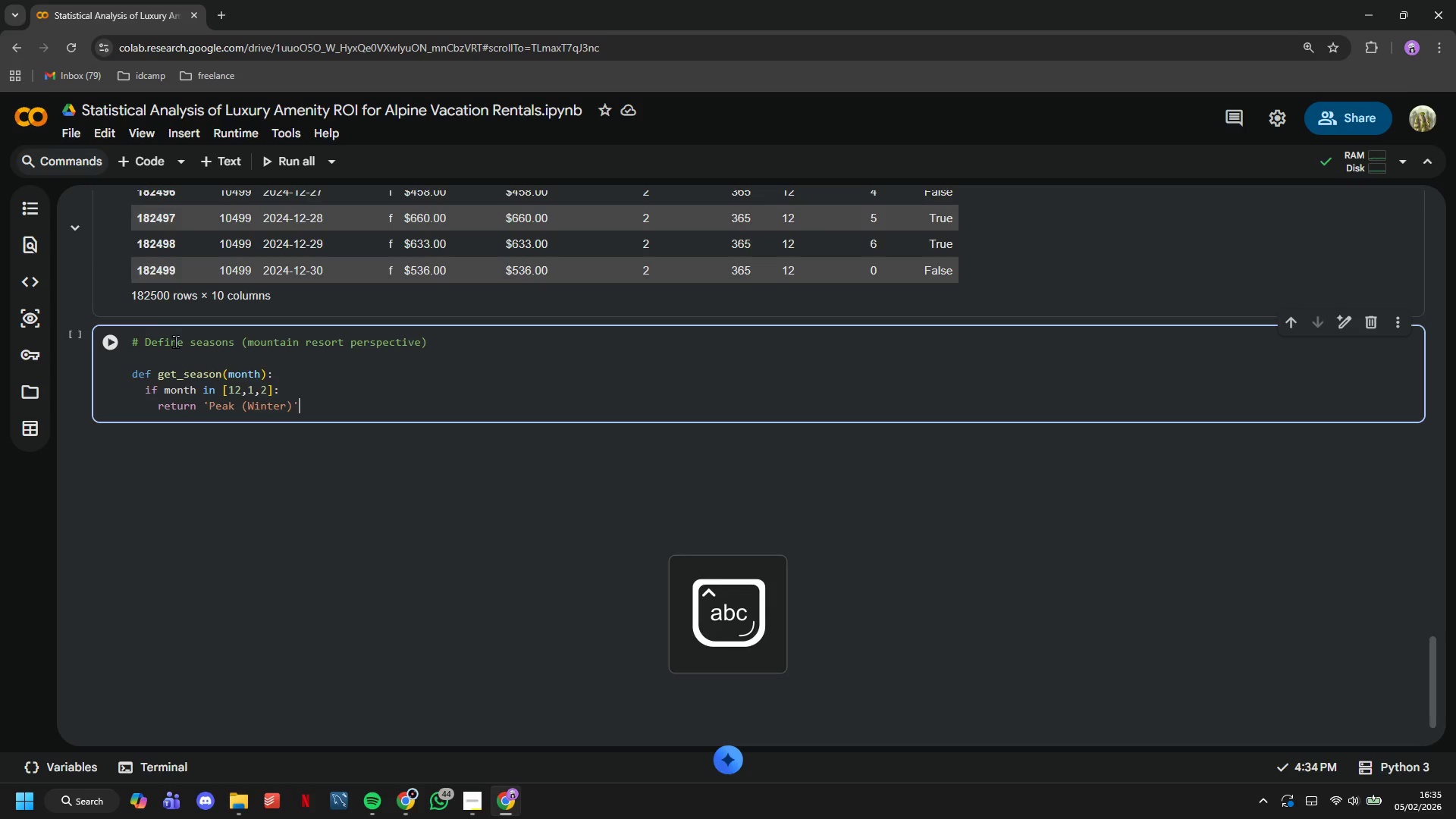 
 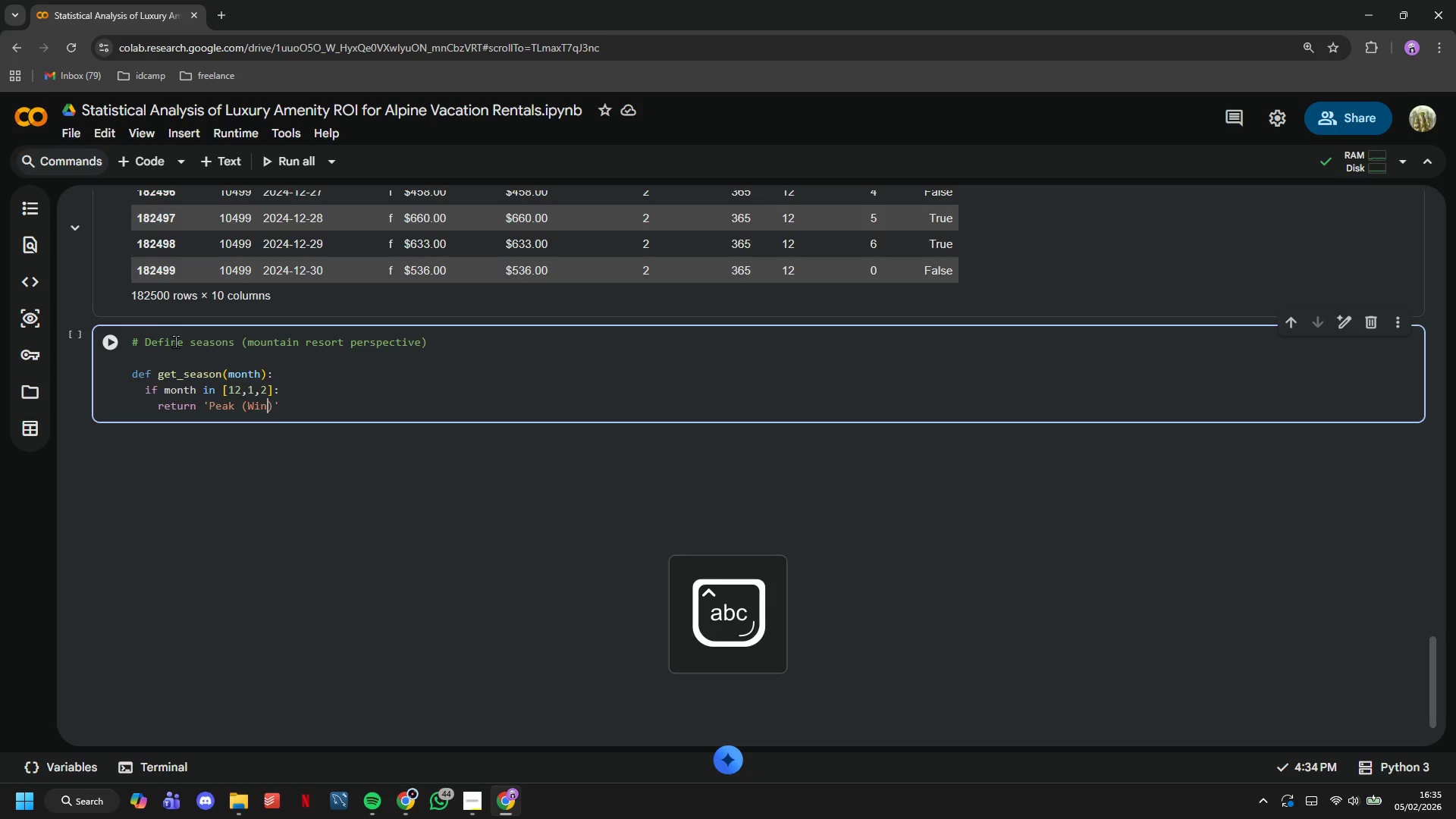 
key(ArrowRight)
 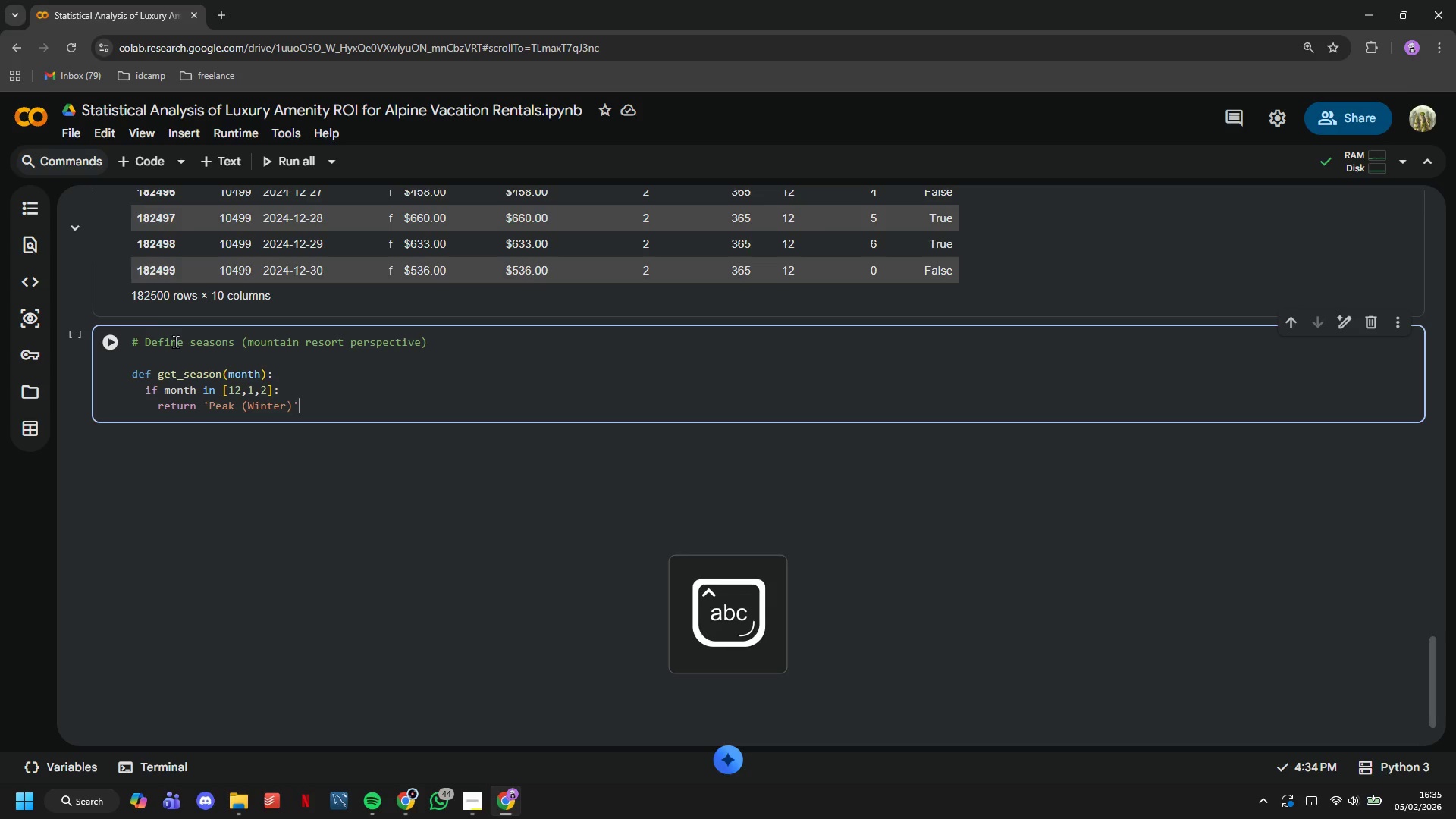 
key(ArrowRight)
 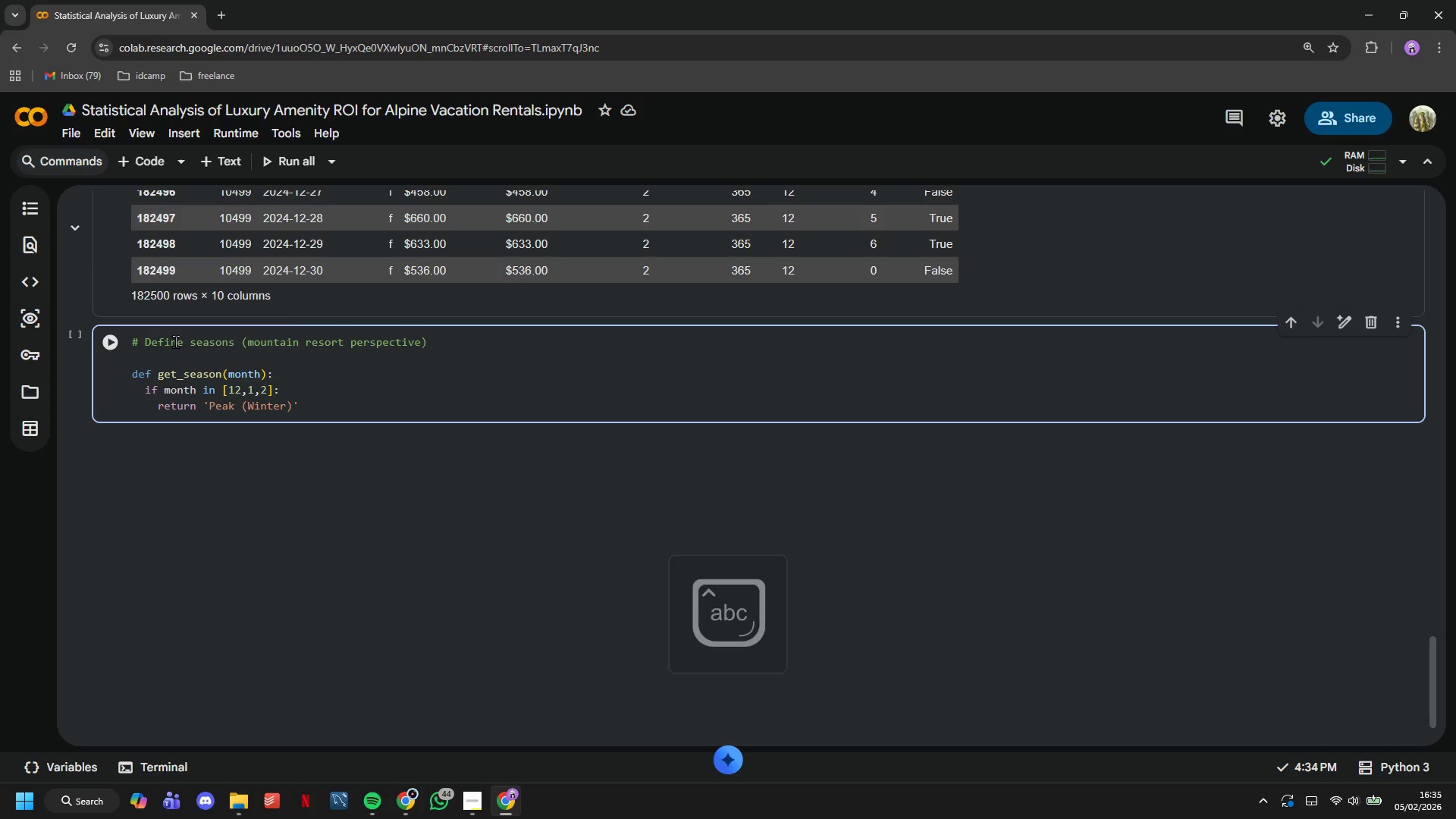 
key(Enter)
 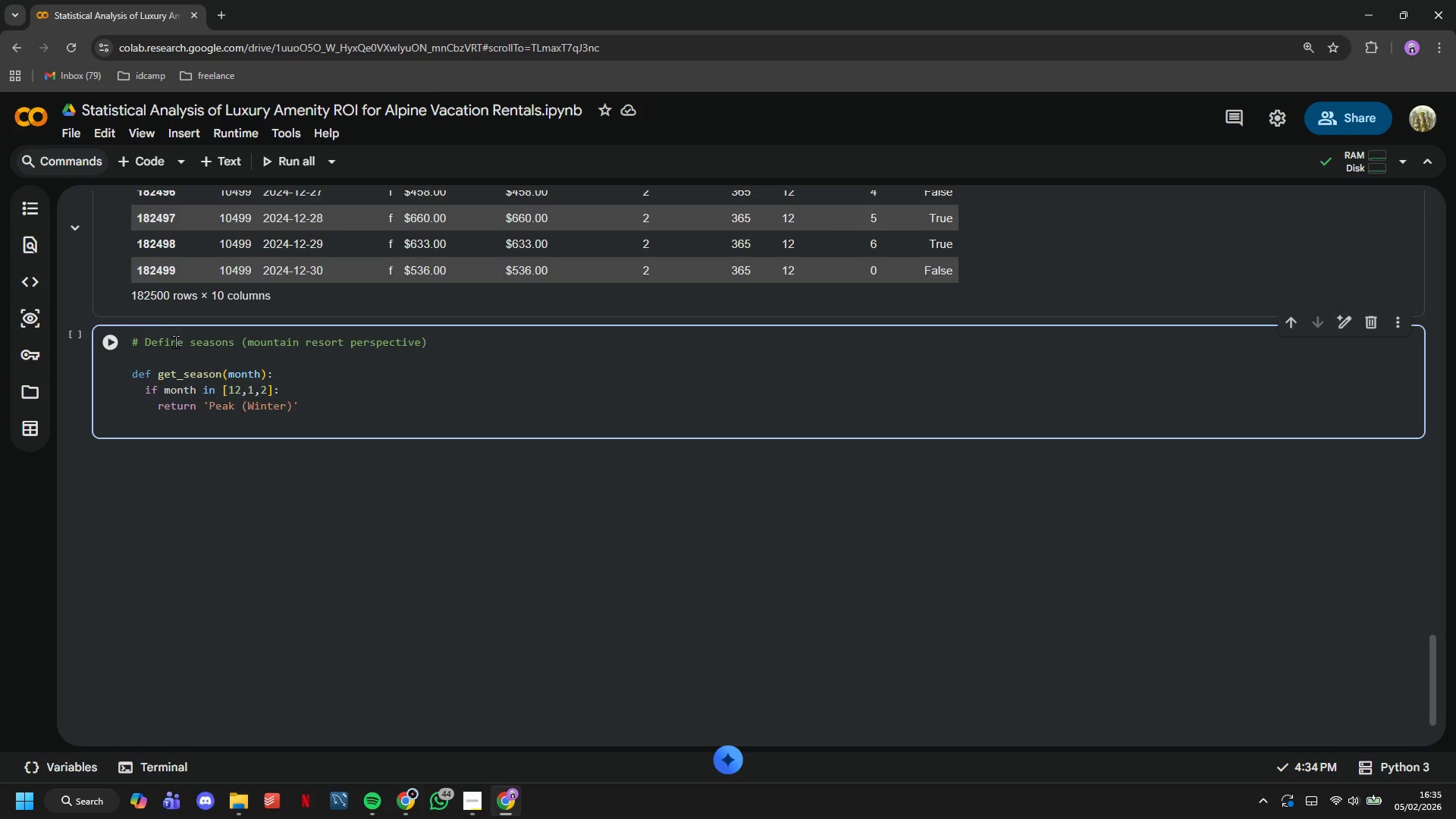 
key(Backspace)
type(elif month in [6,7,8)
 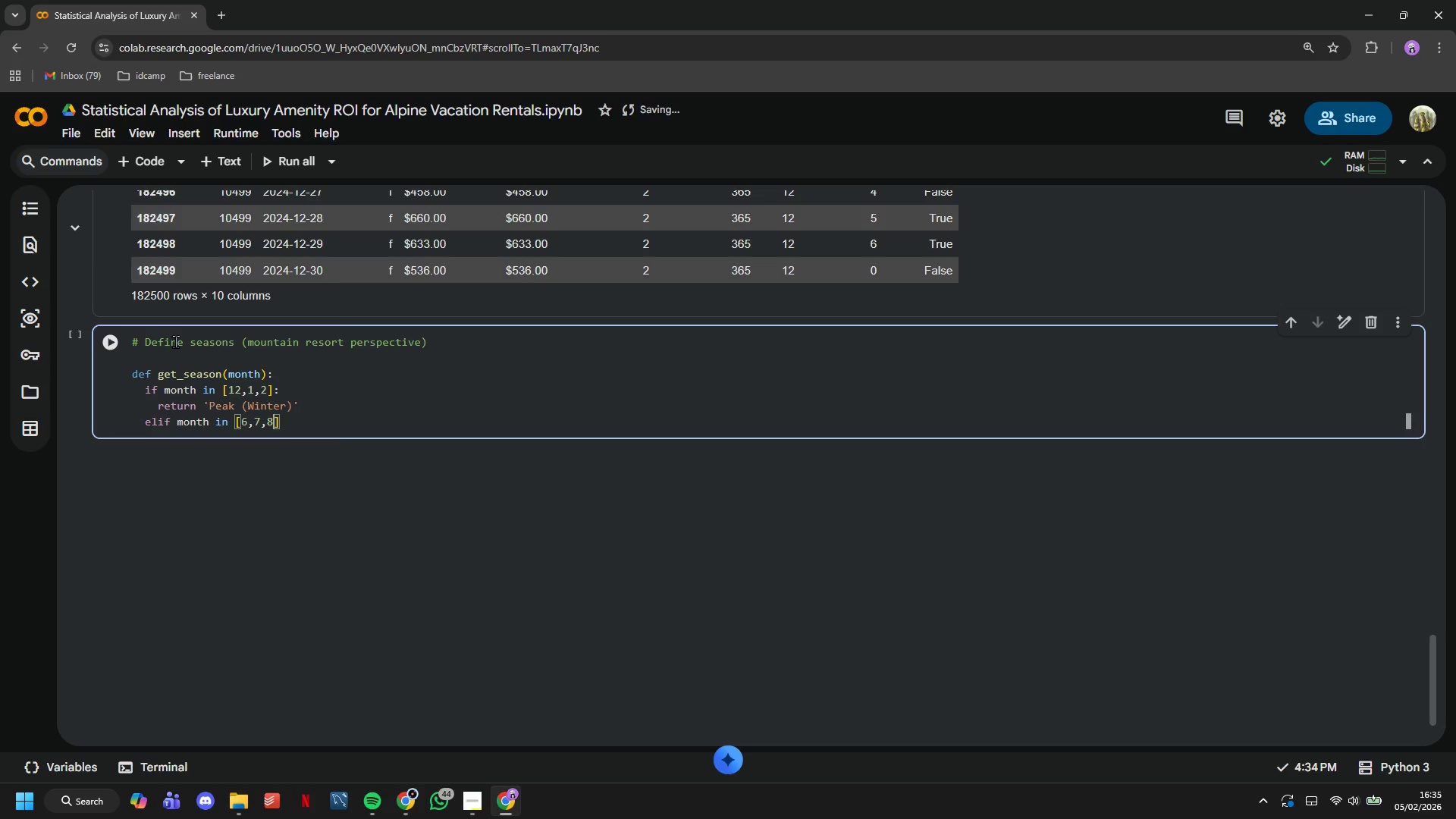 
key(ArrowRight)
 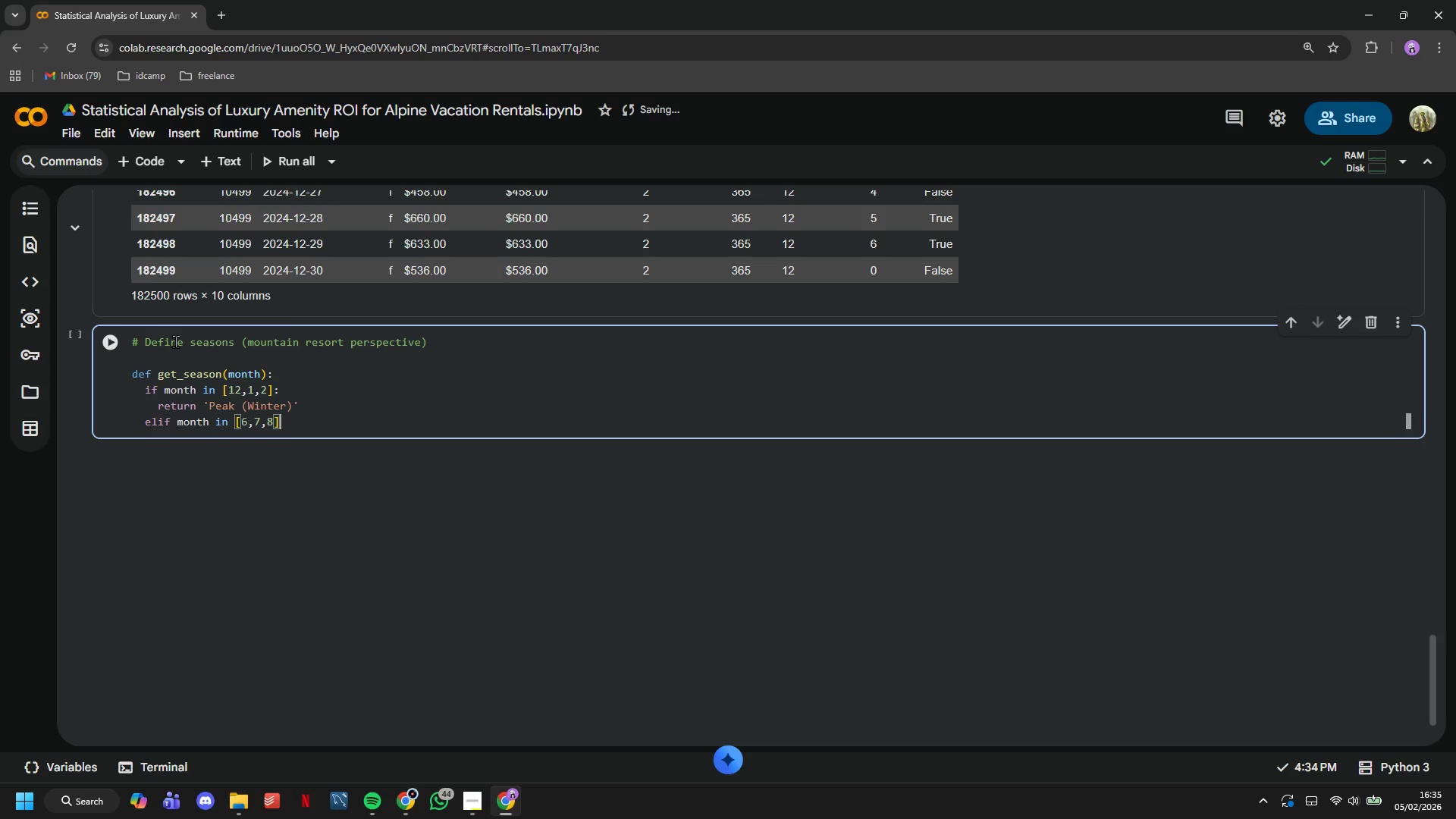 
key(Shift+ShiftLeft)
 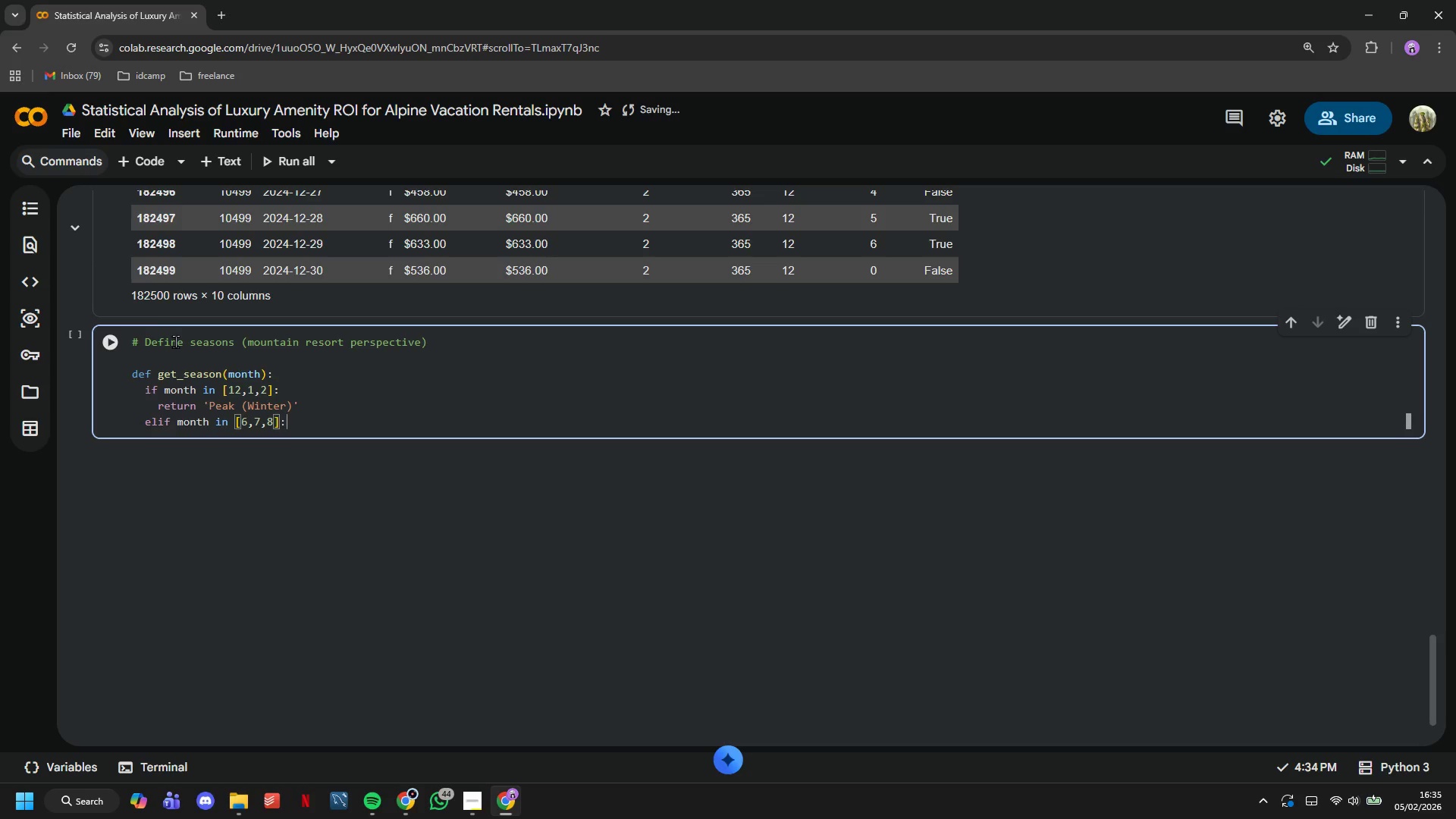 
key(Shift+Semicolon)
 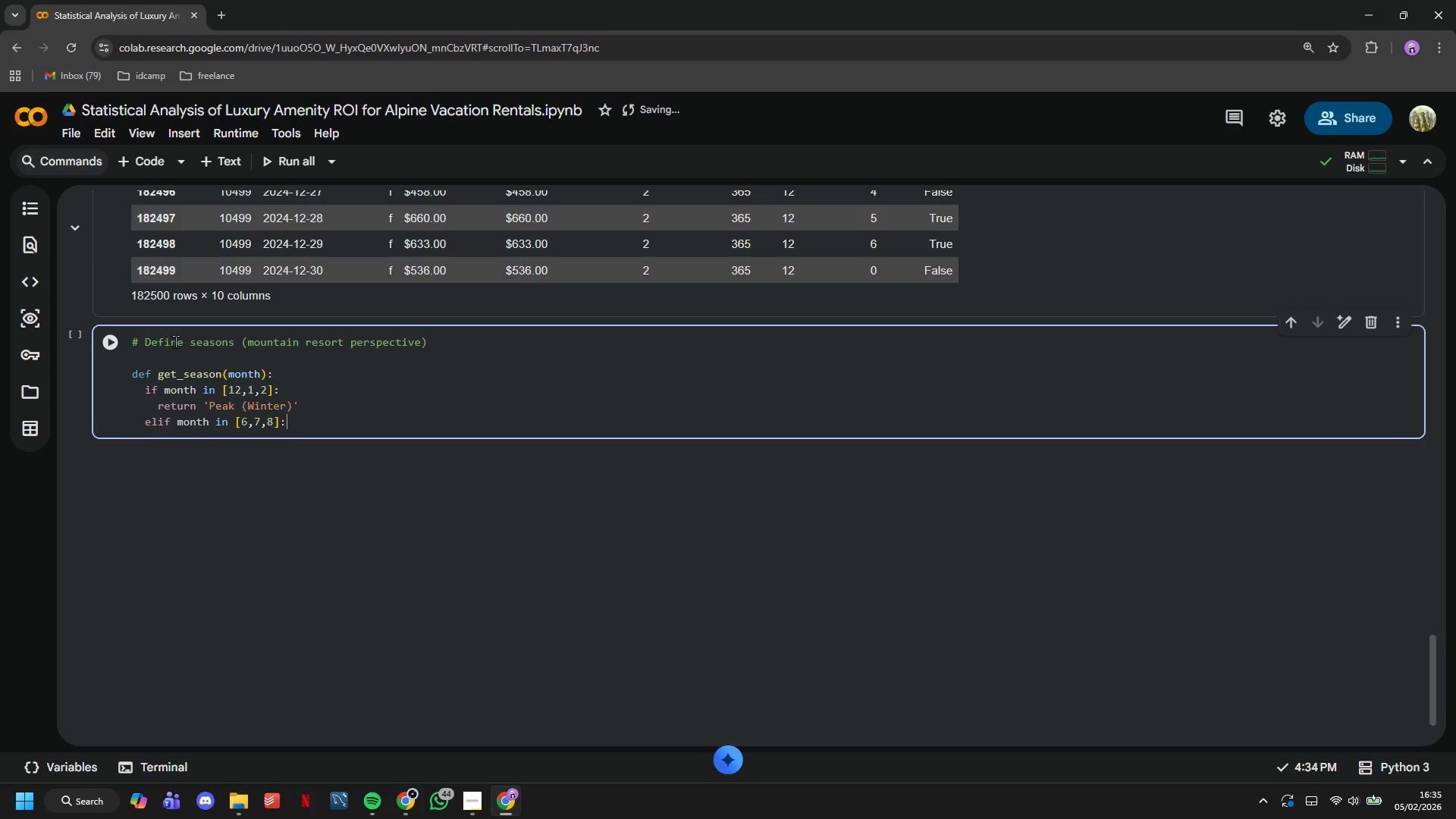 
key(Enter)
 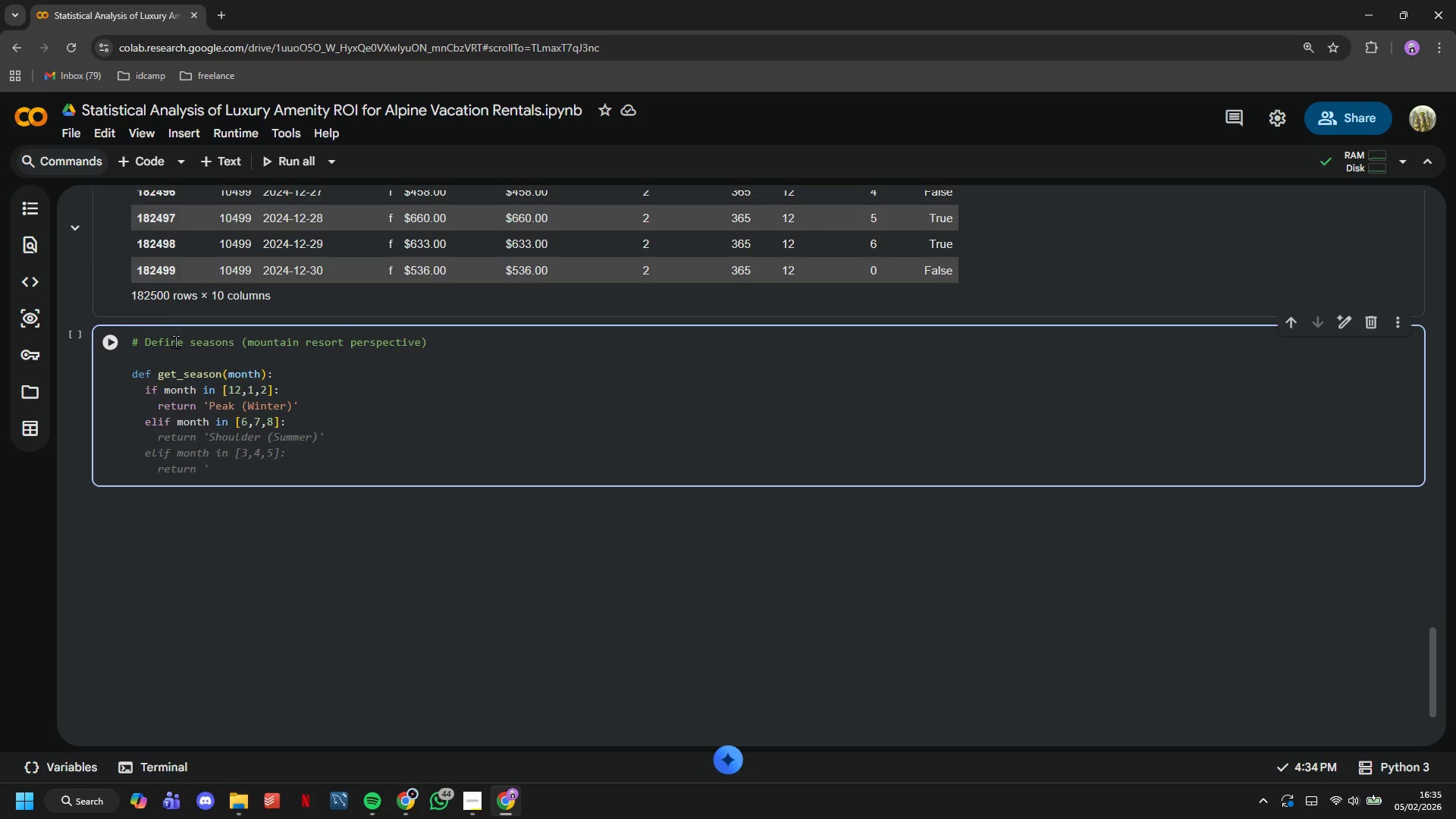 
type(return 'Shoulder (Summer)
 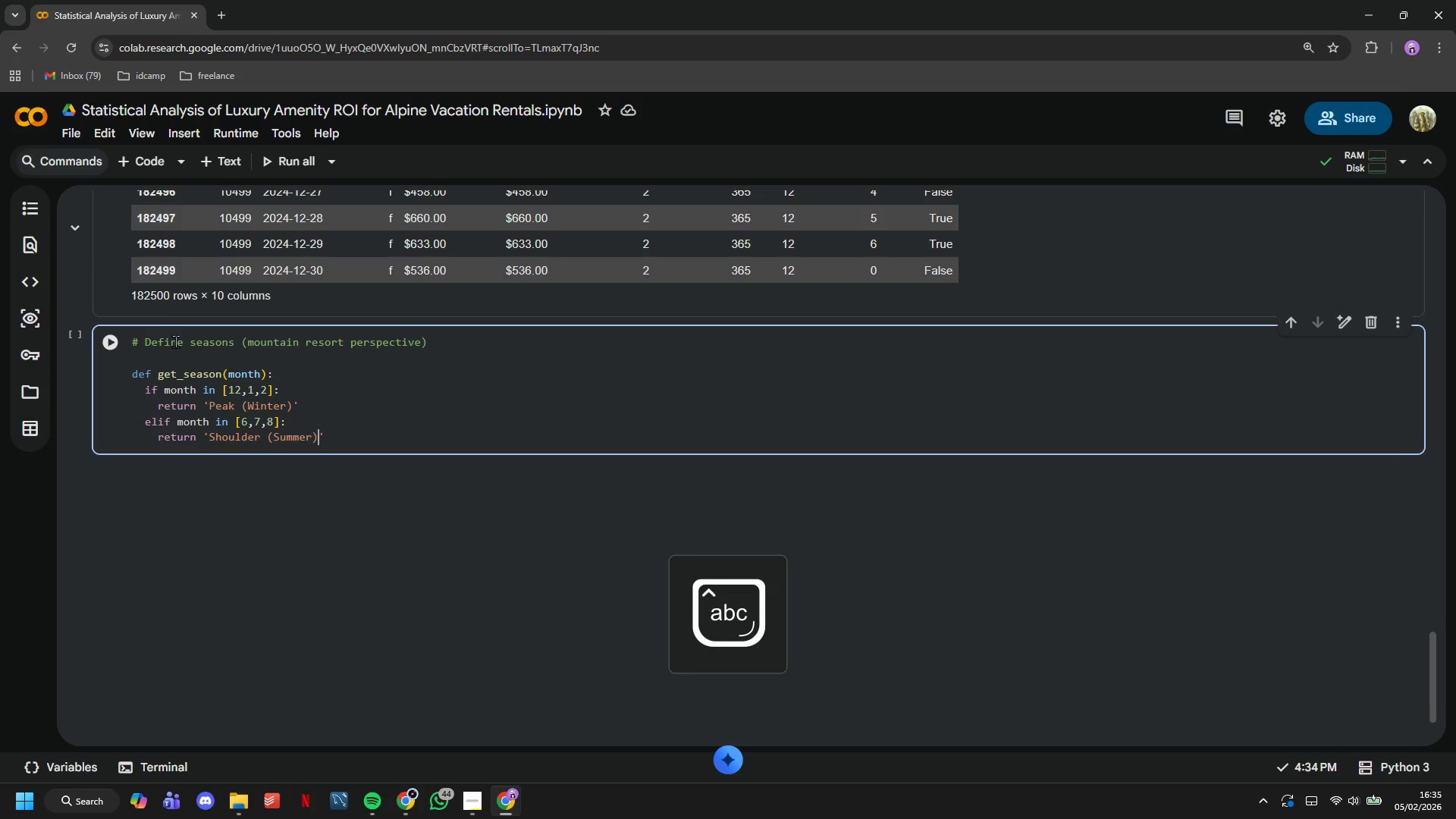 
key(ArrowRight)
 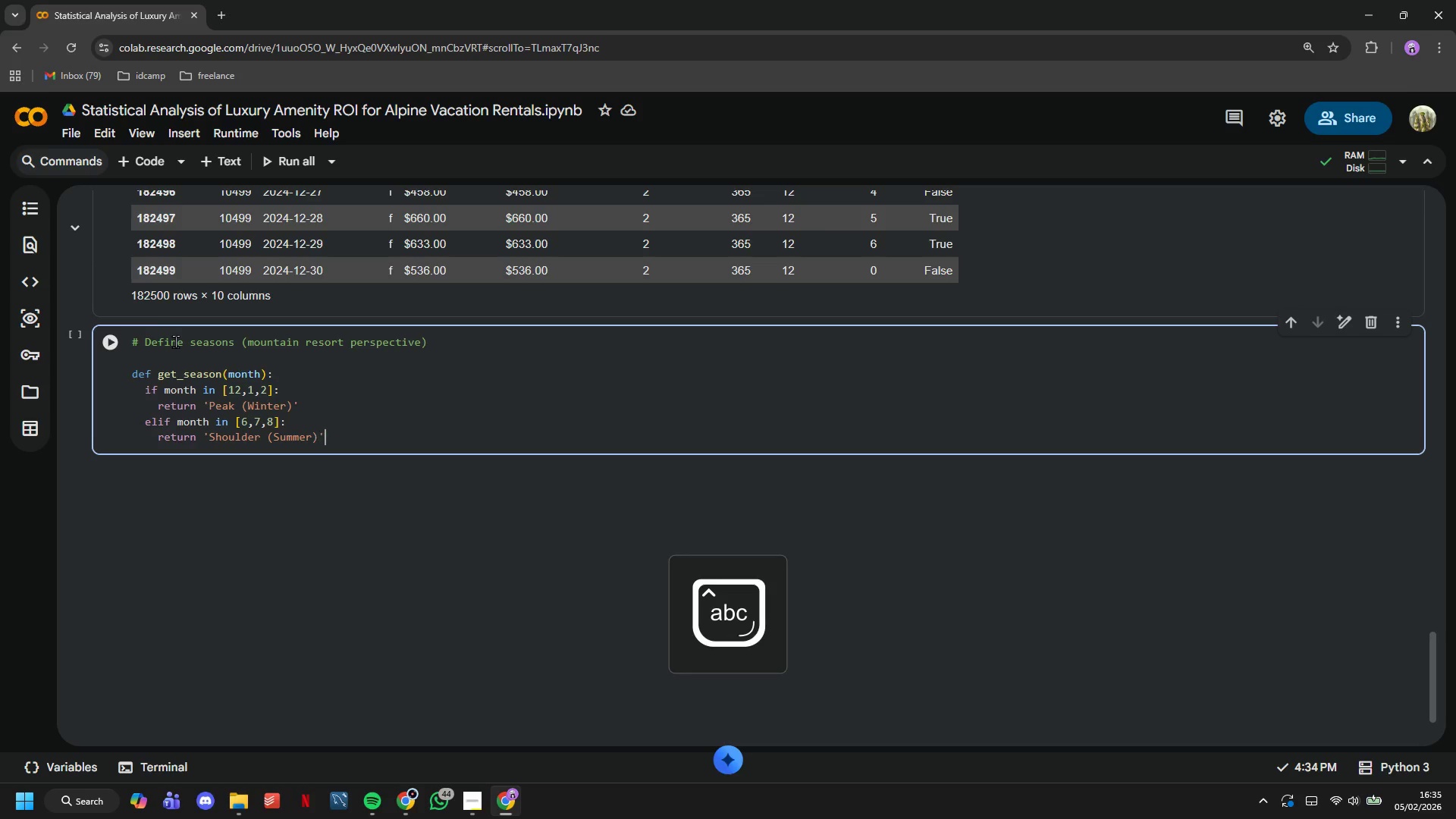 
key(ArrowRight)
 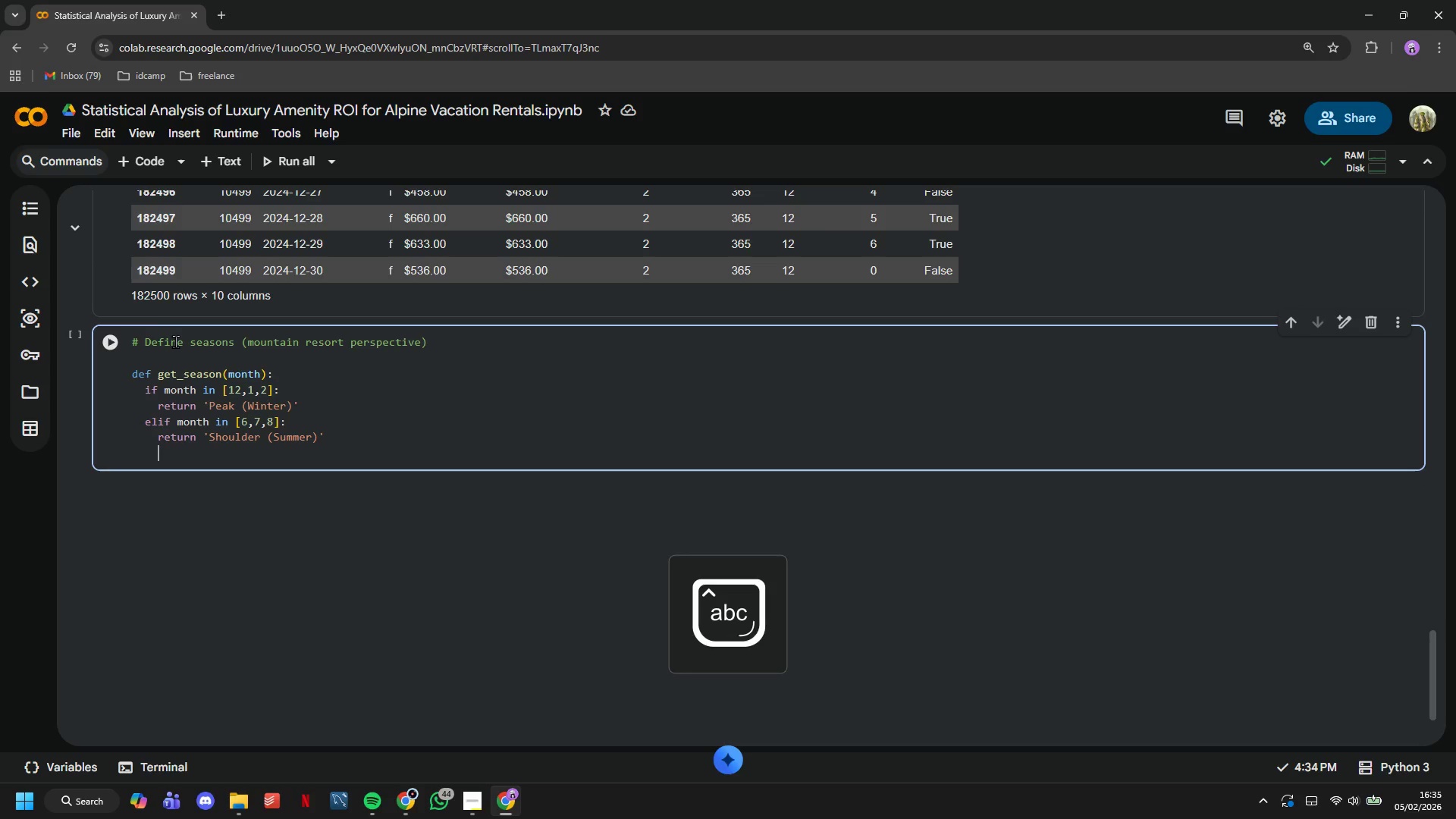 
key(Enter)
 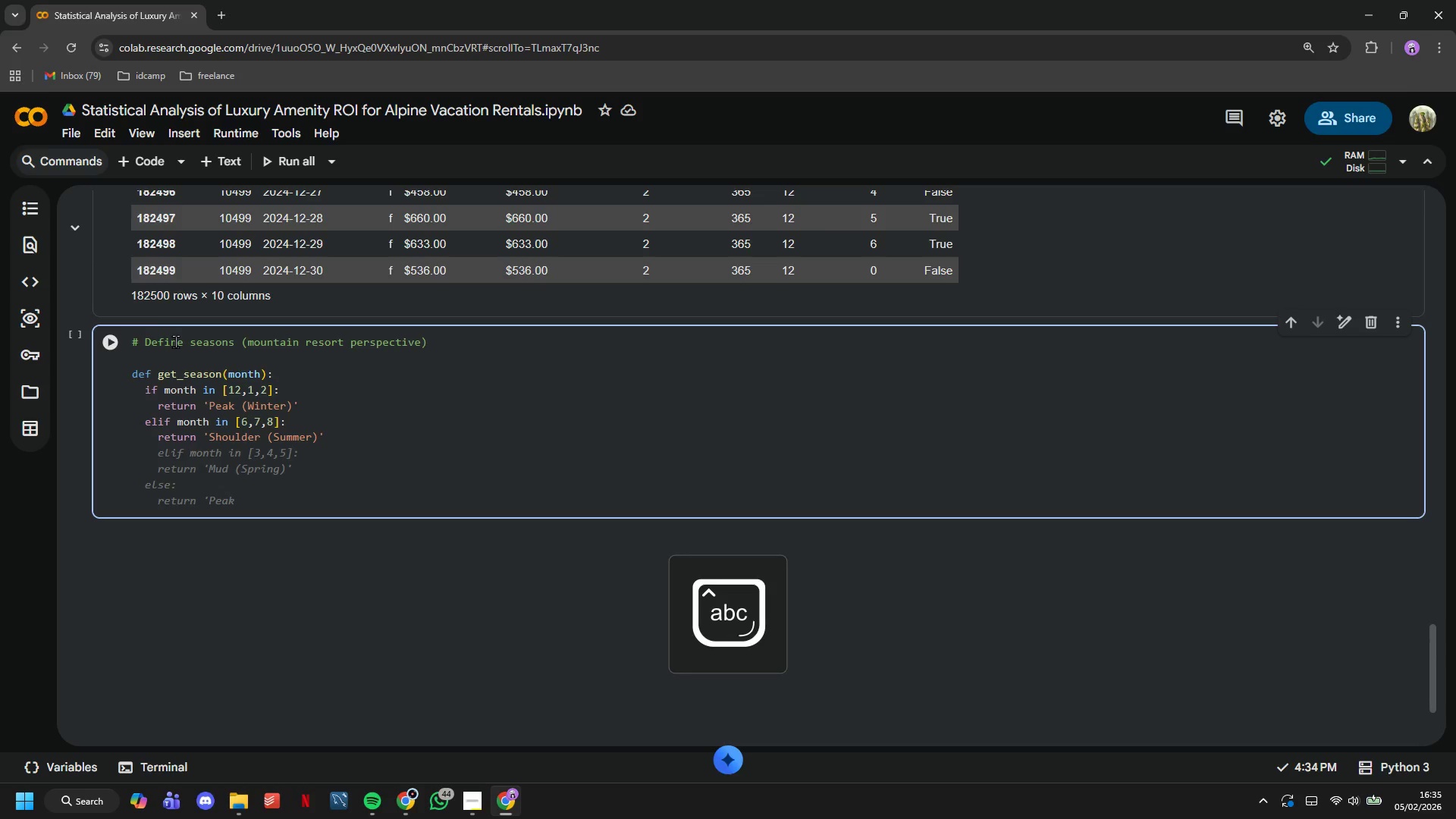 
key(Backspace)
type(elif month in [3, 4, 5)
 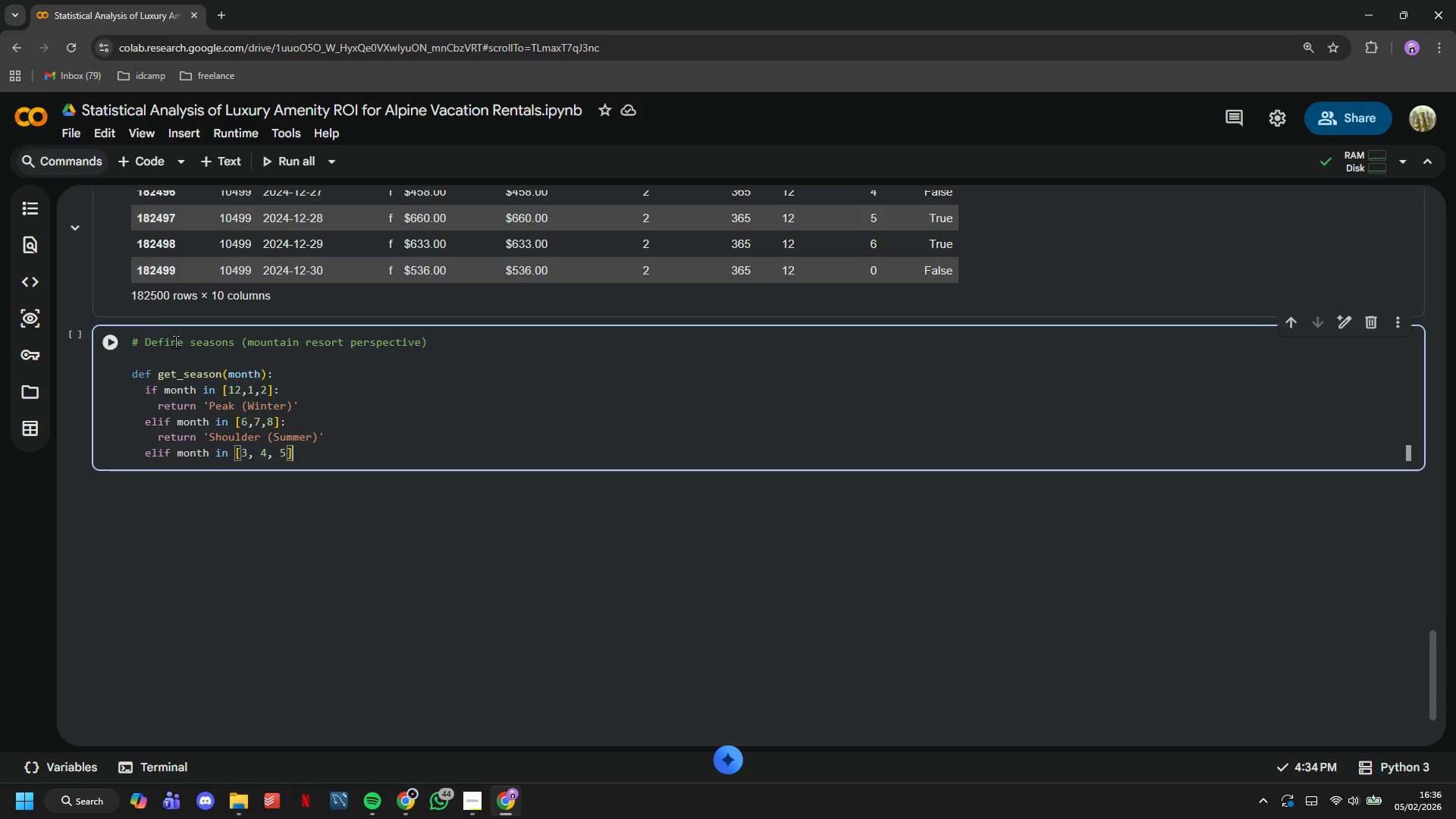 
key(ArrowRight)
 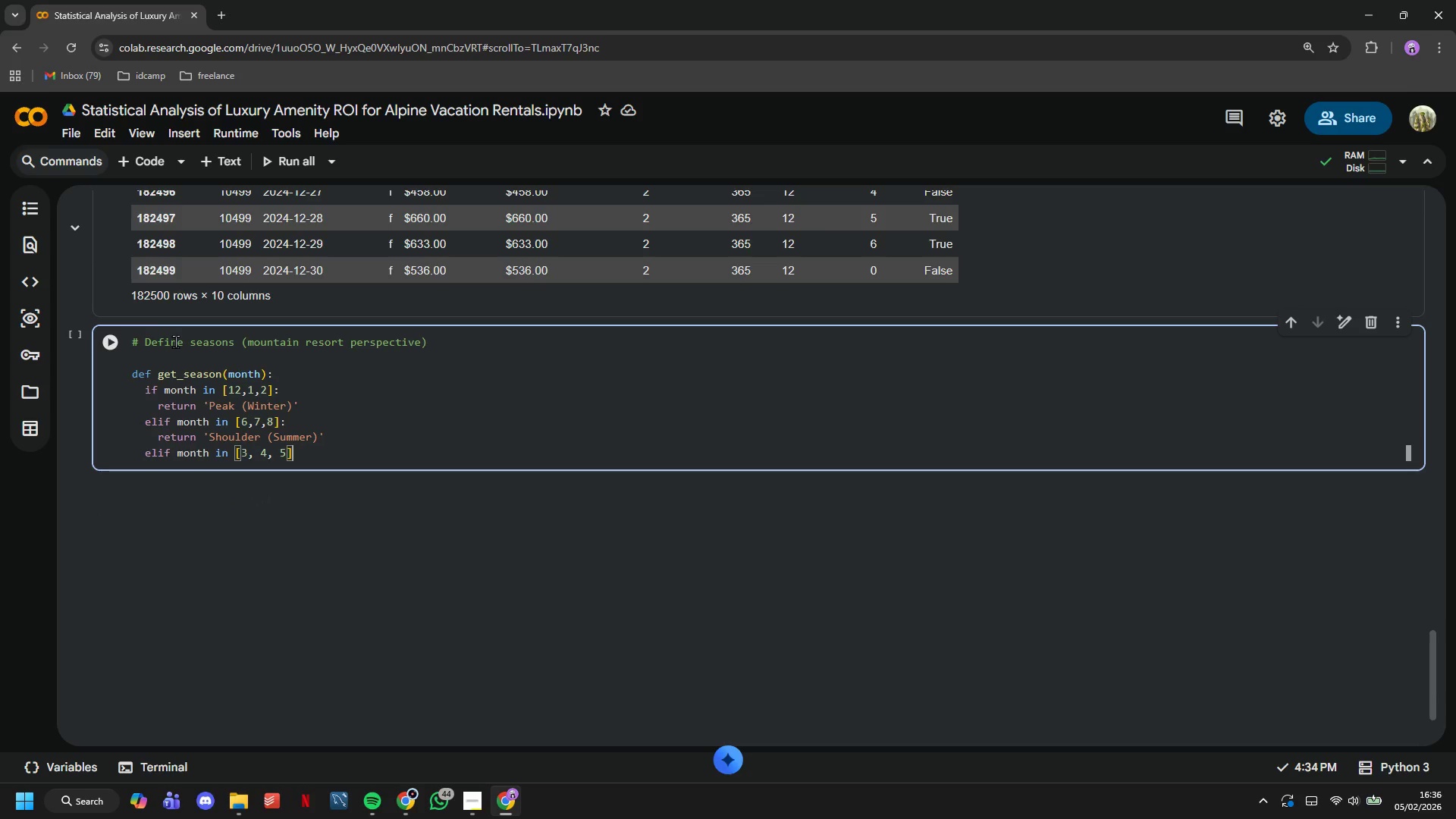 
key(Shift+Semicolon)
 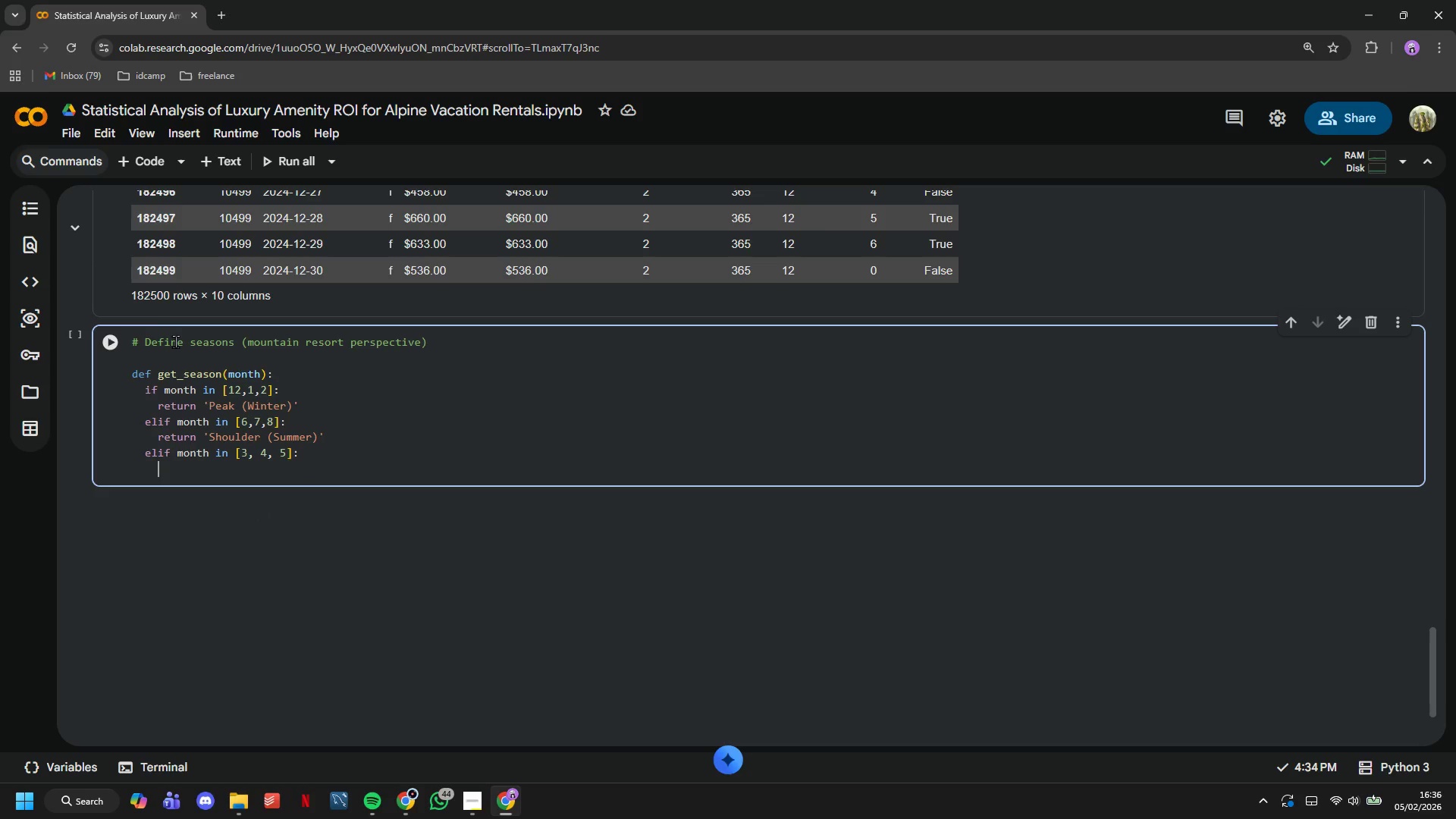 
key(Enter)
 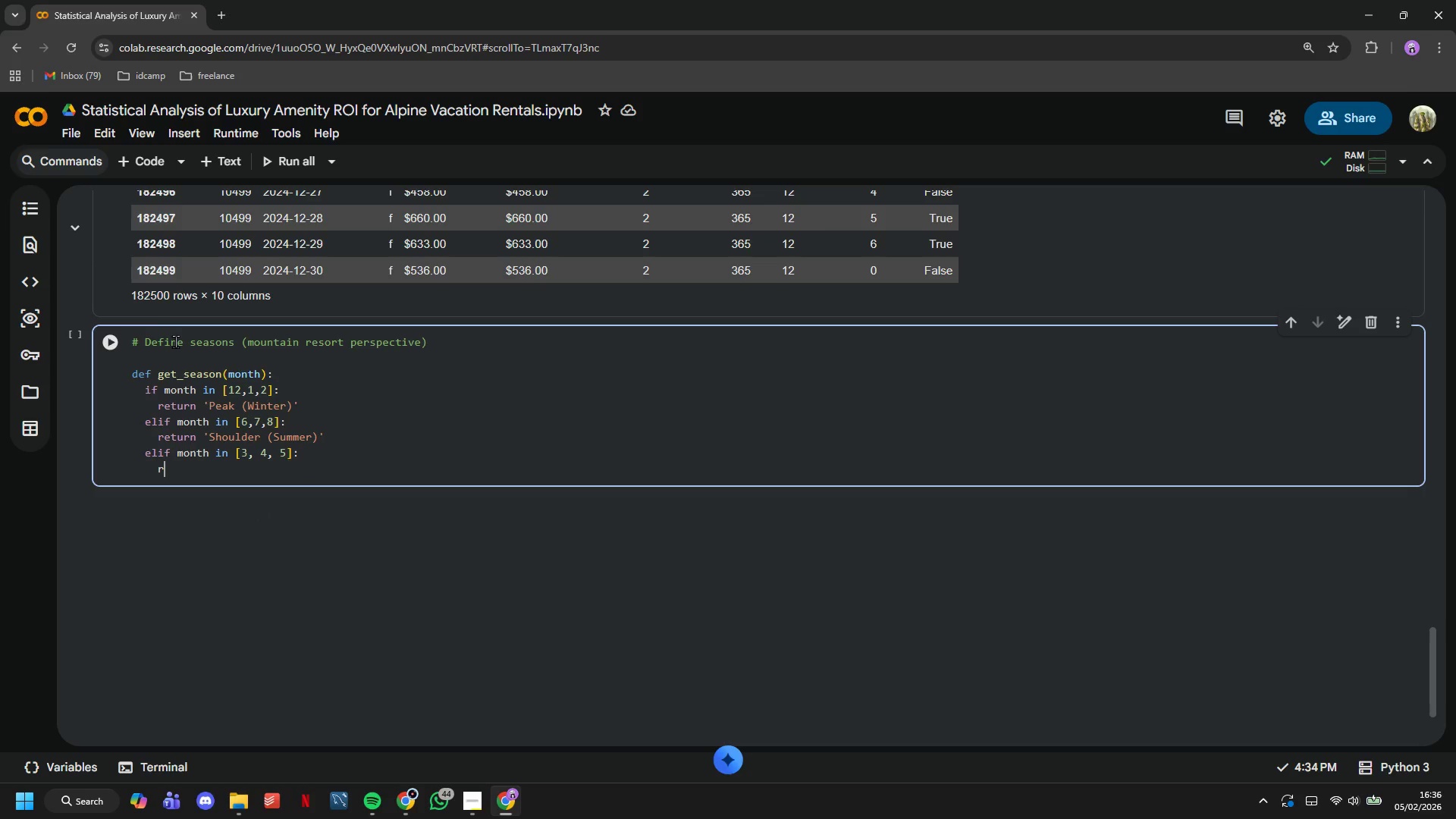 
type(retunr )
key(Backspace)
key(Backspace)
key(Backspace)
type(rn '')
 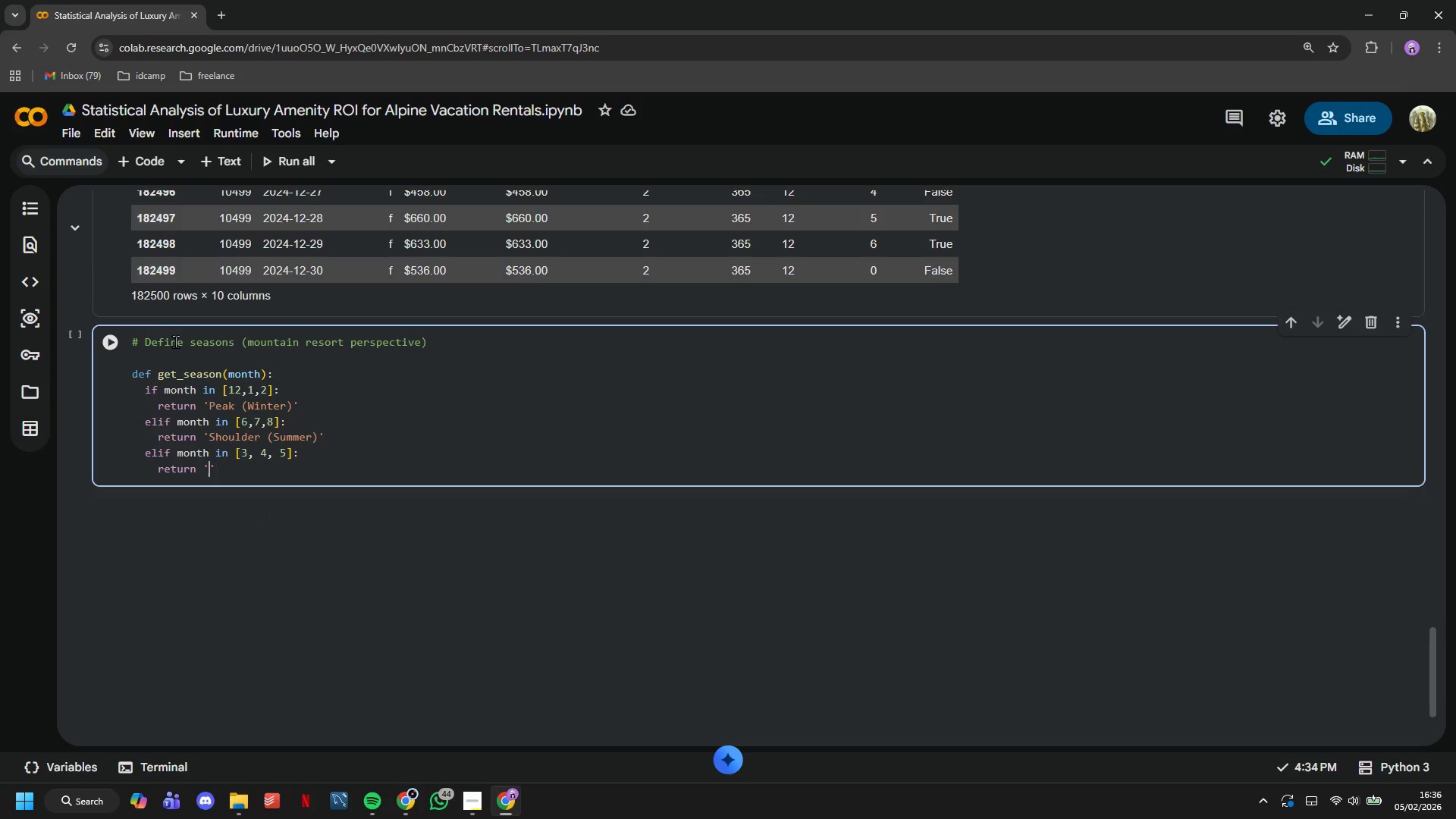 
key(ArrowLeft)
 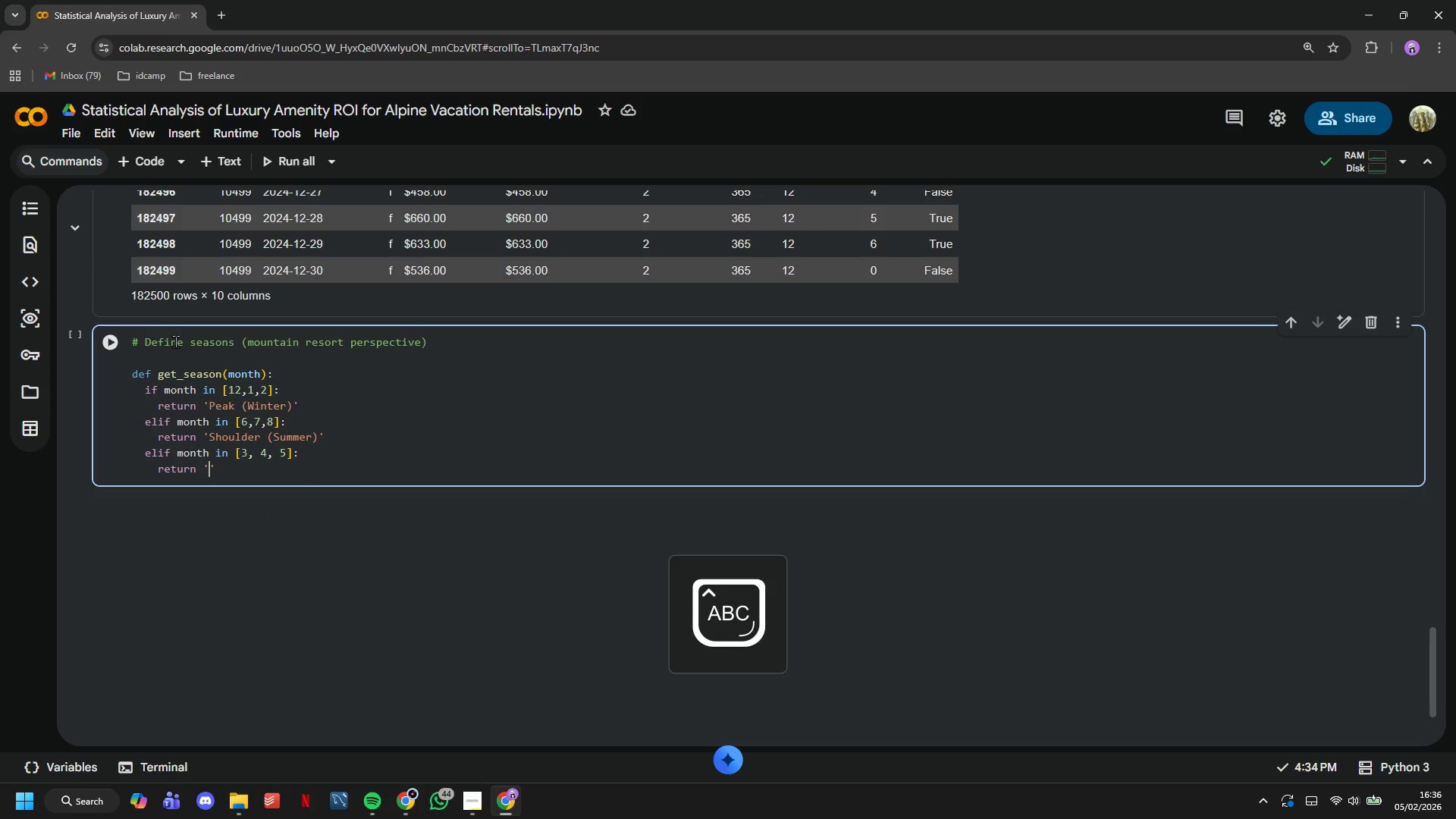 
type(Off-Peak (Spring)
 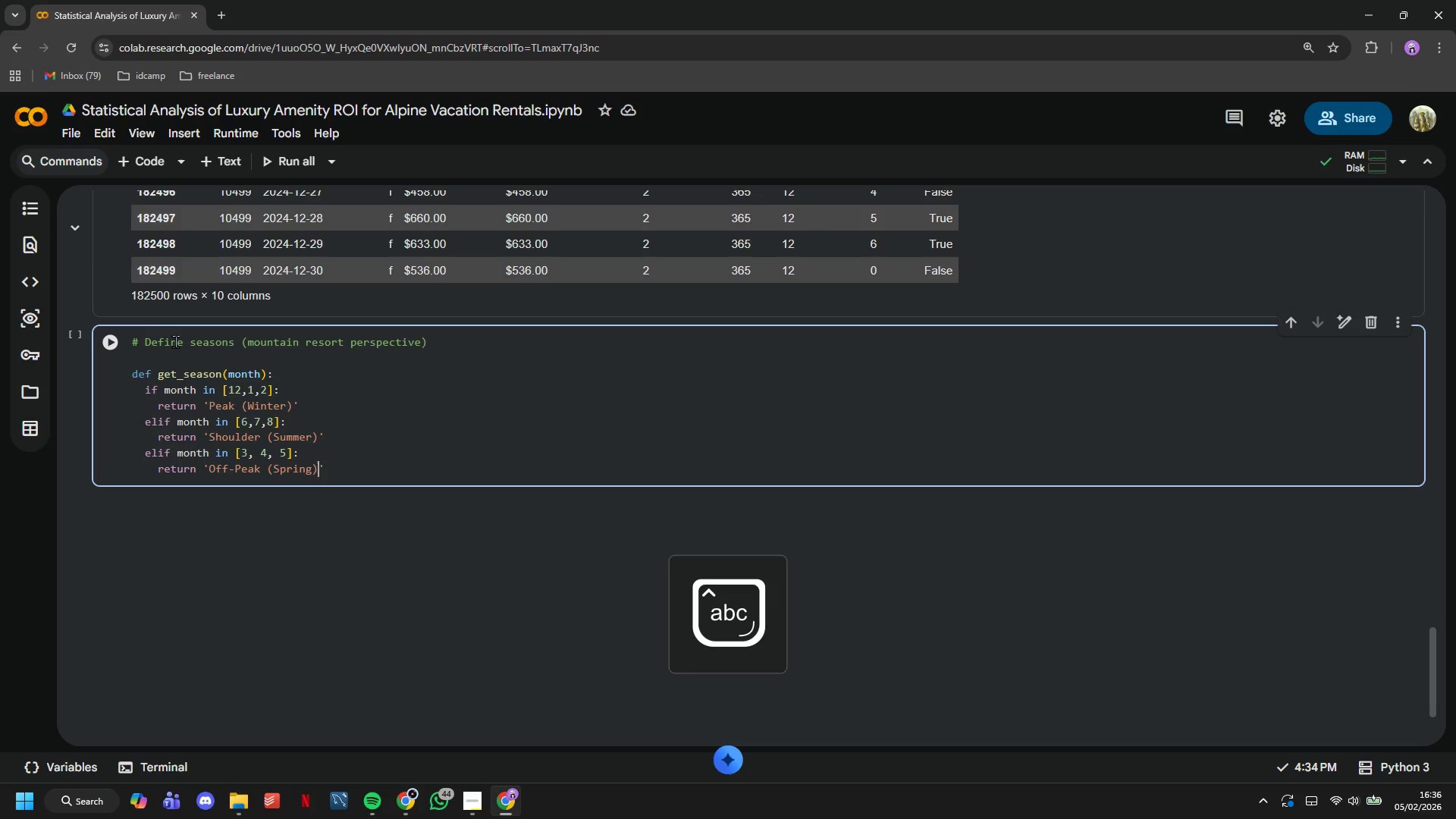 
 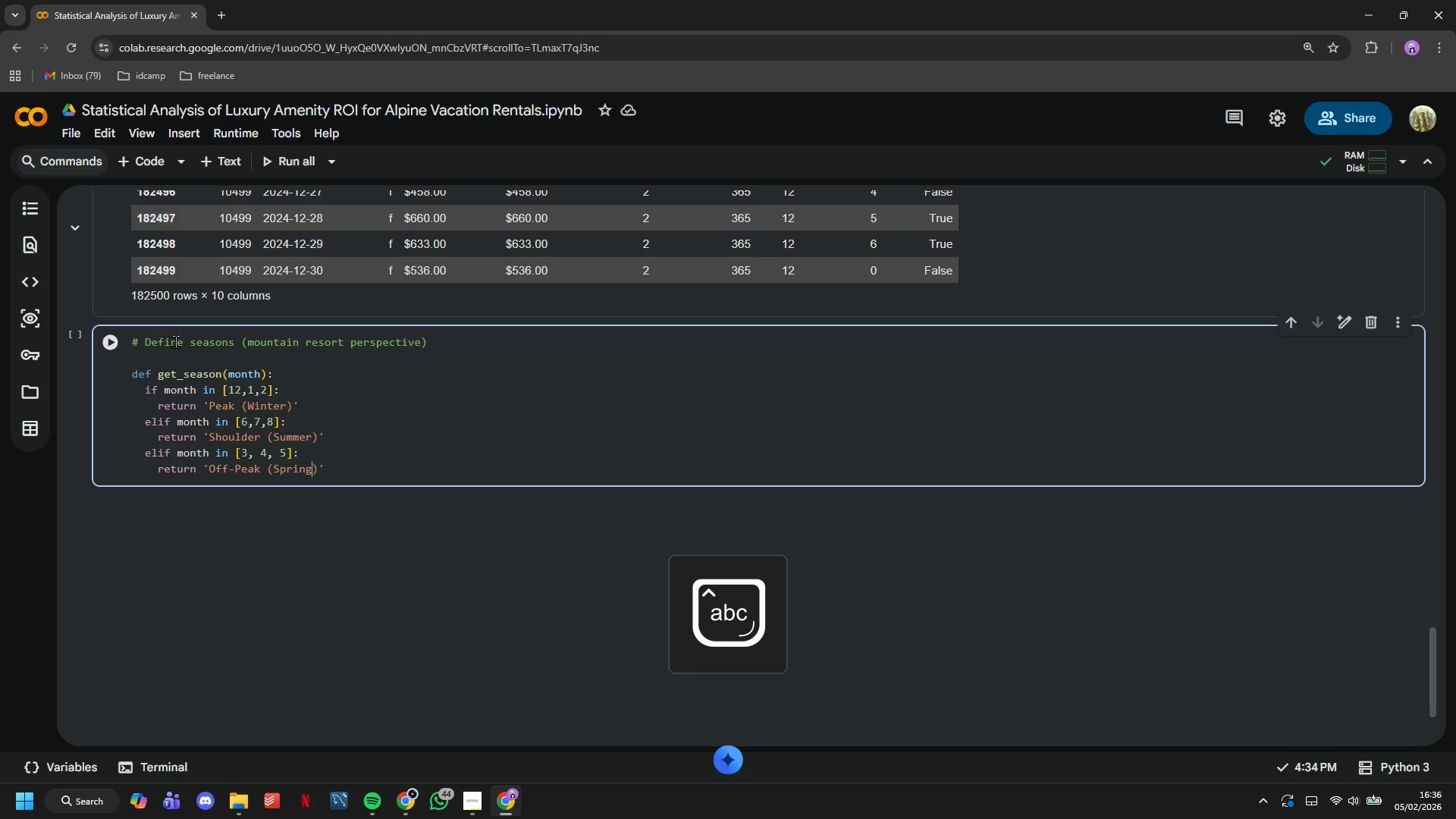 
key(ArrowRight)
 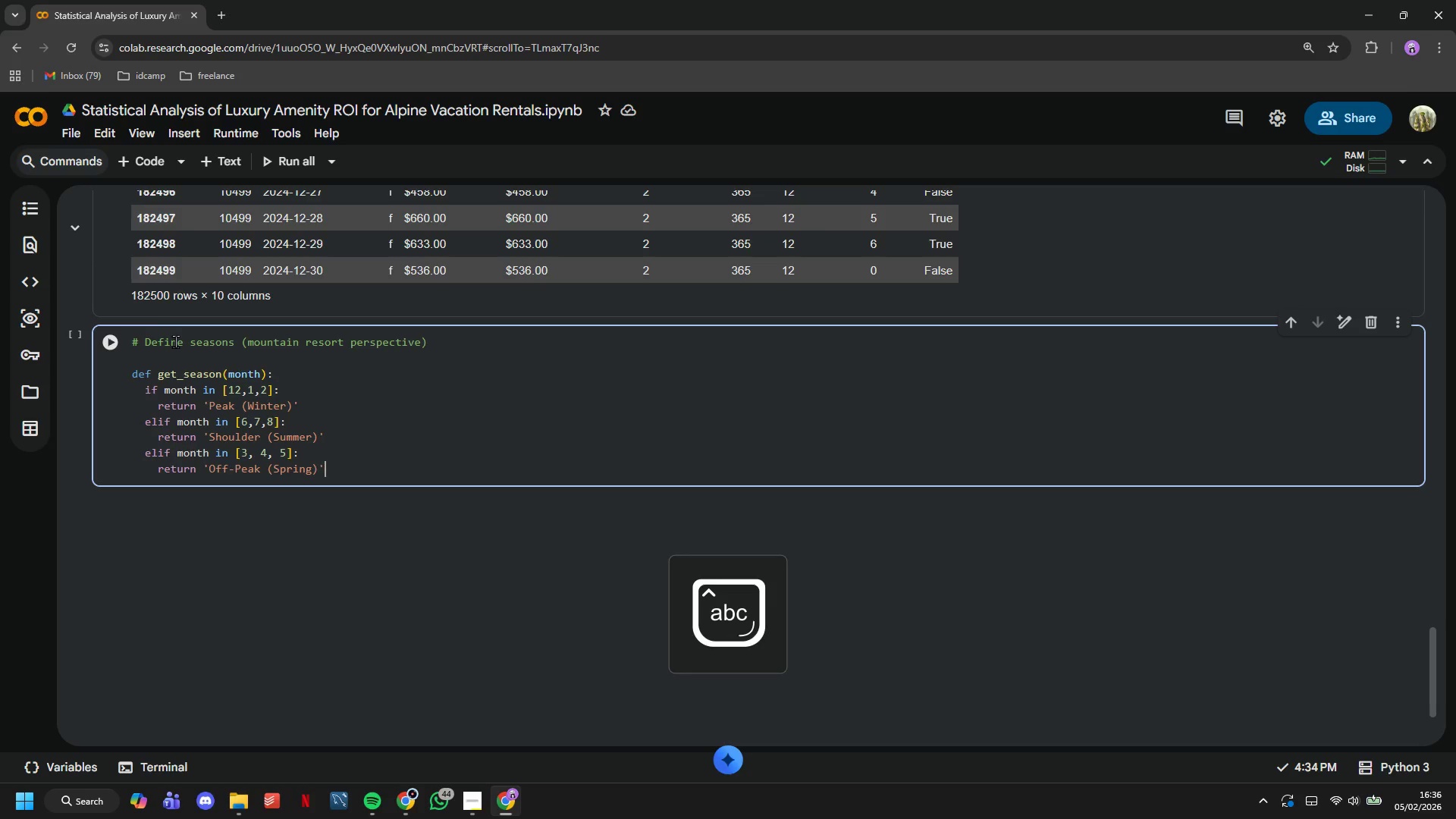 
key(ArrowRight)
 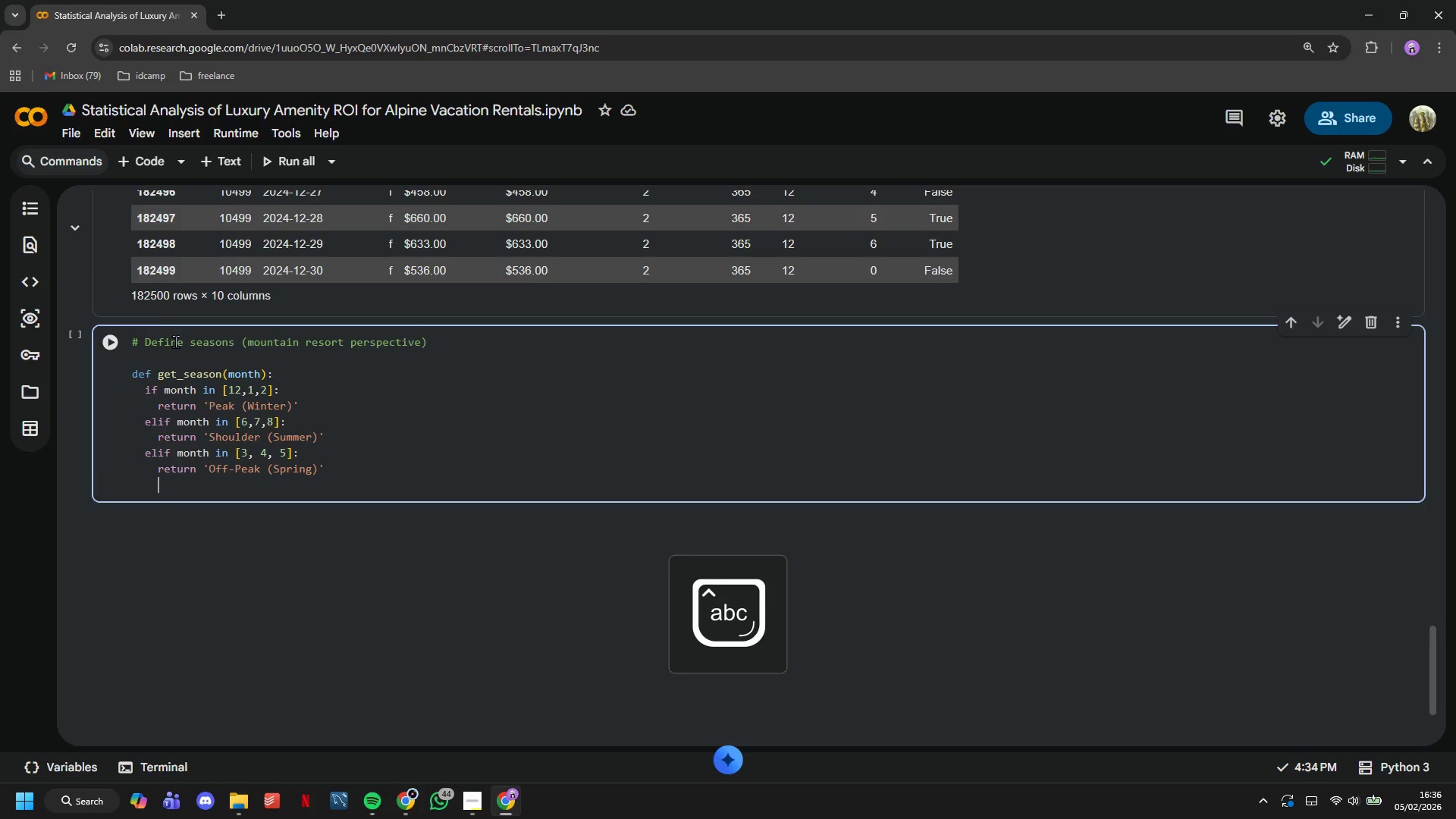 
key(Enter)
 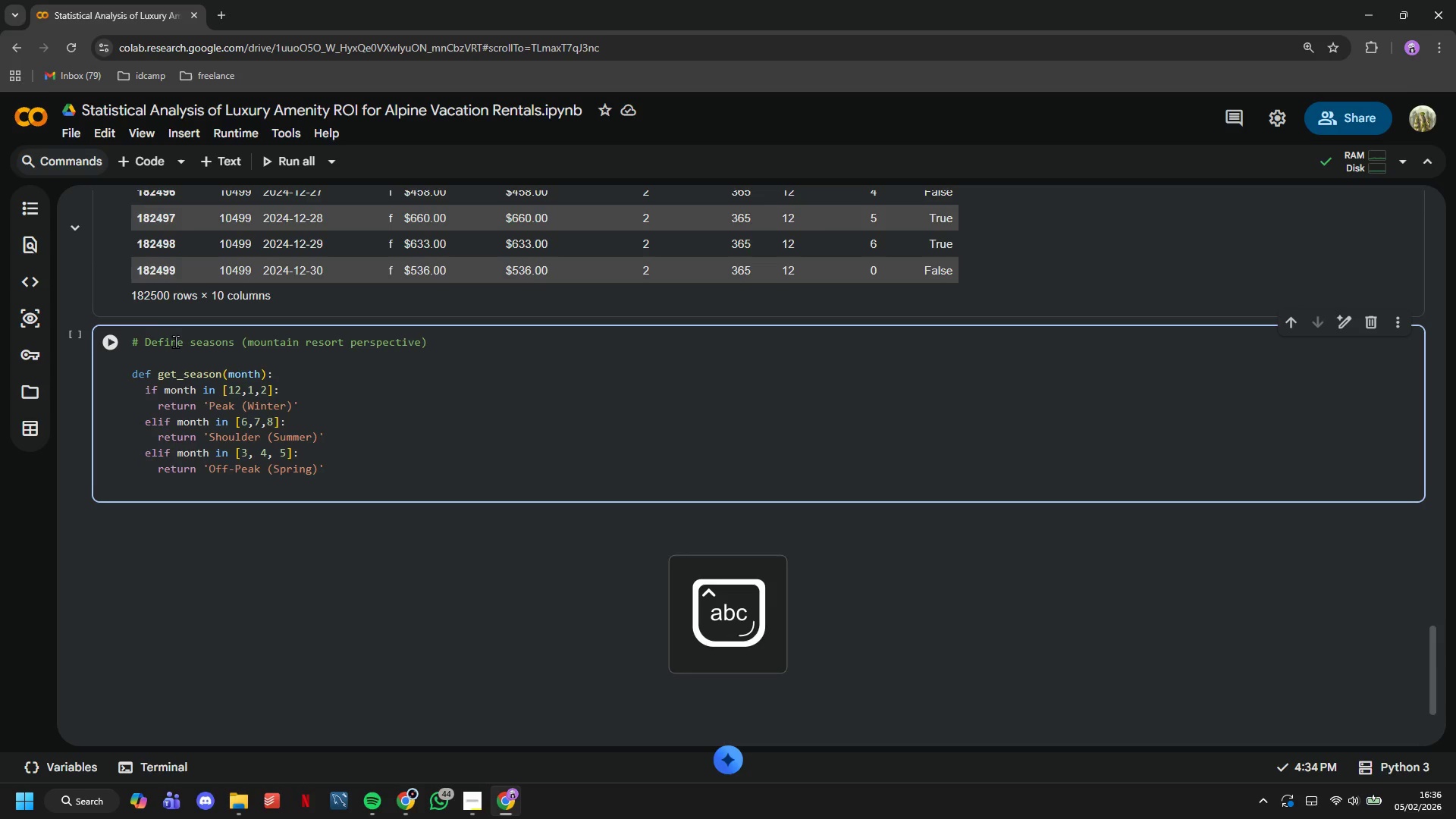 
key(Backspace)
type(else:)
 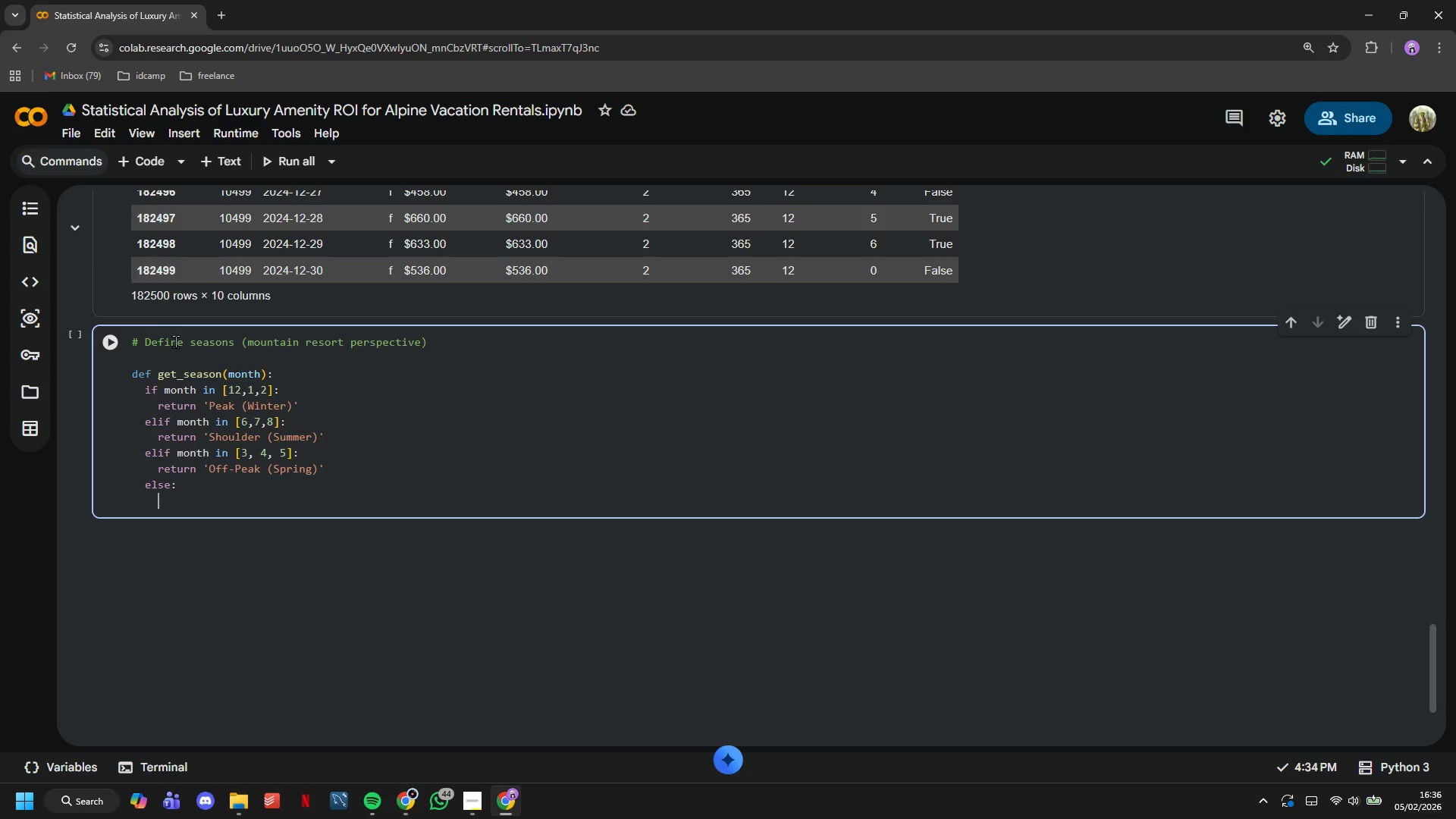 
 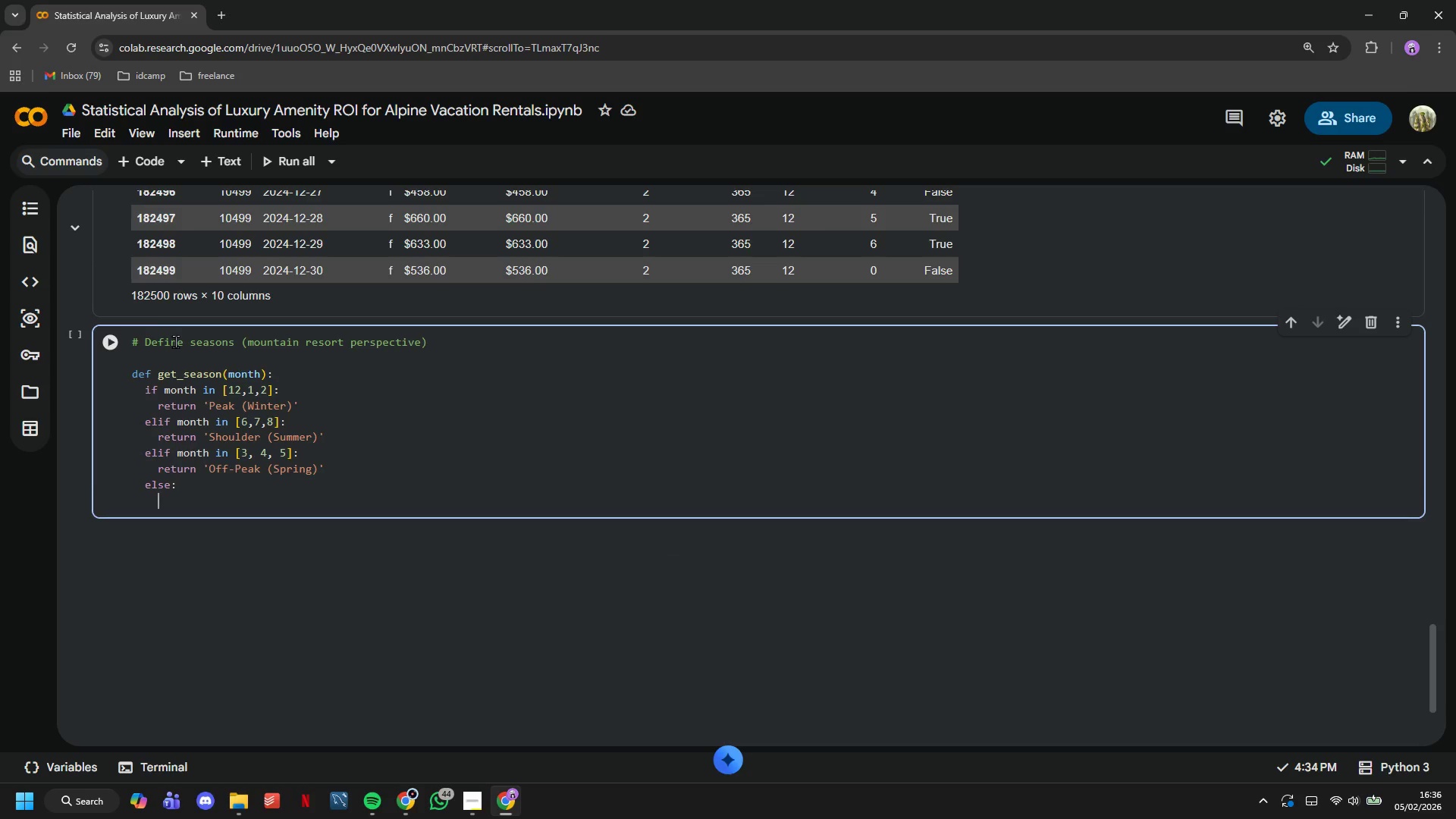 
key(Enter)
 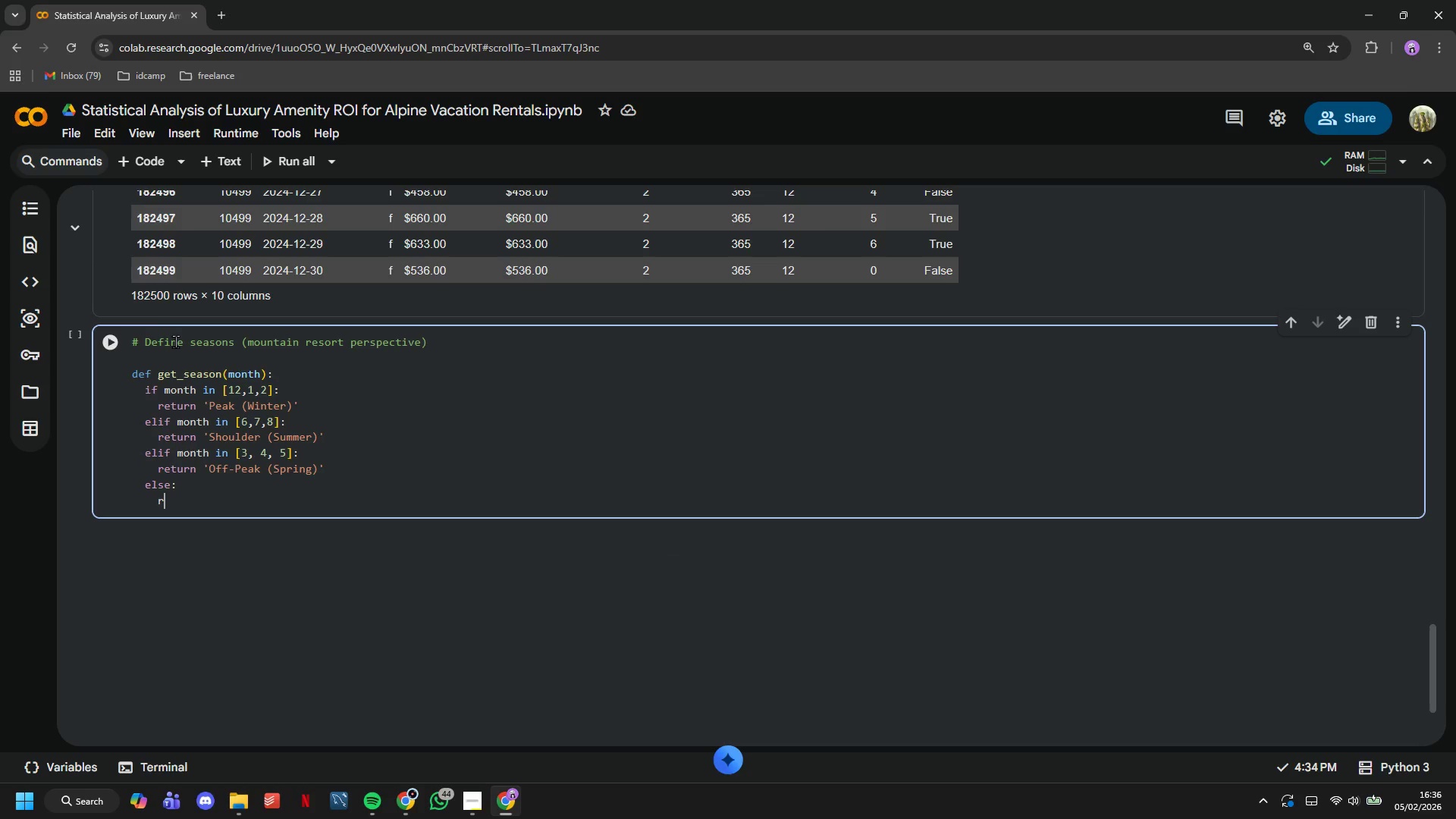 
type(return 'Shoulder (Fall)
 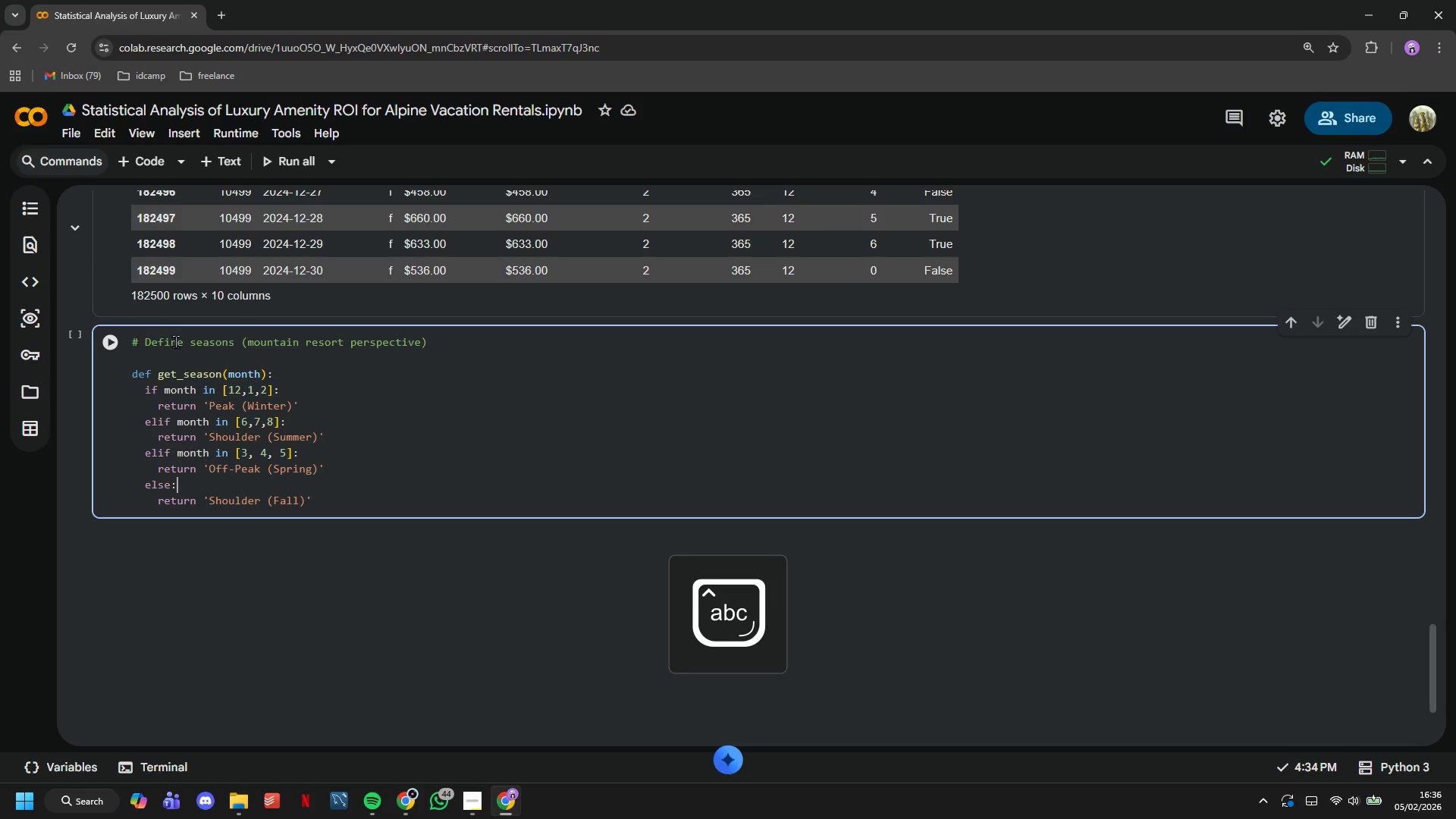 
 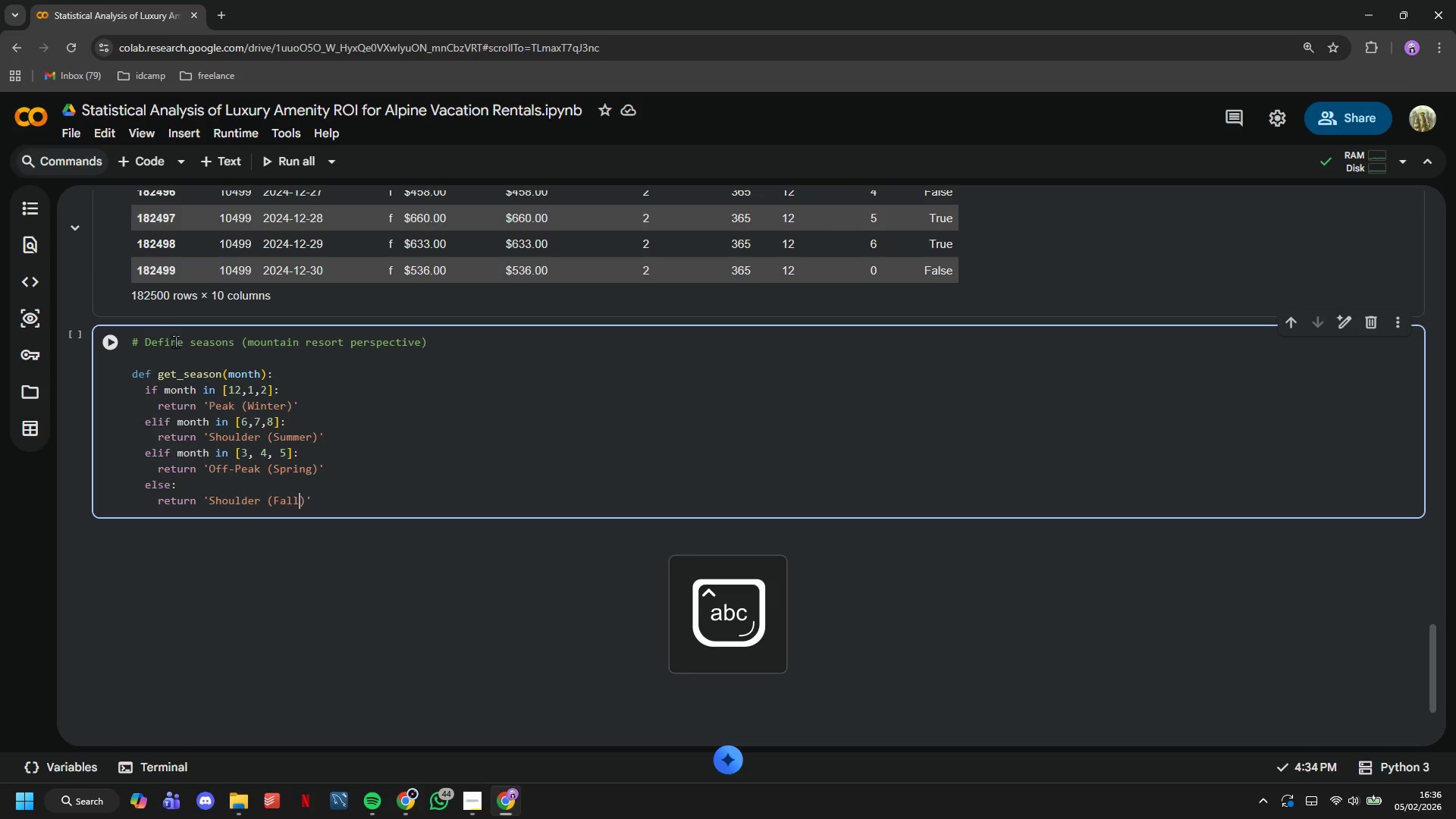 
key(ArrowUp)
 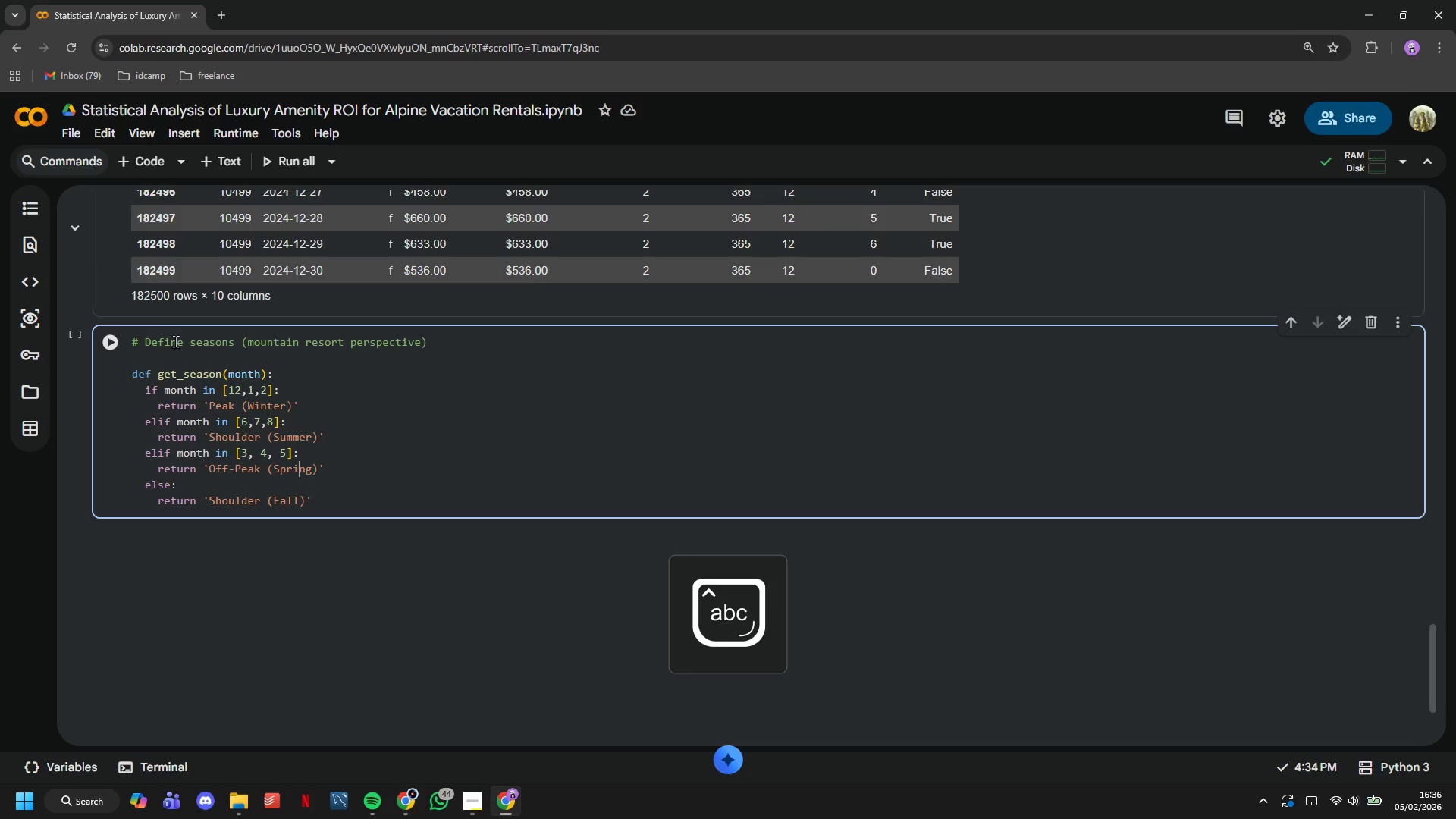 
key(ArrowUp)
 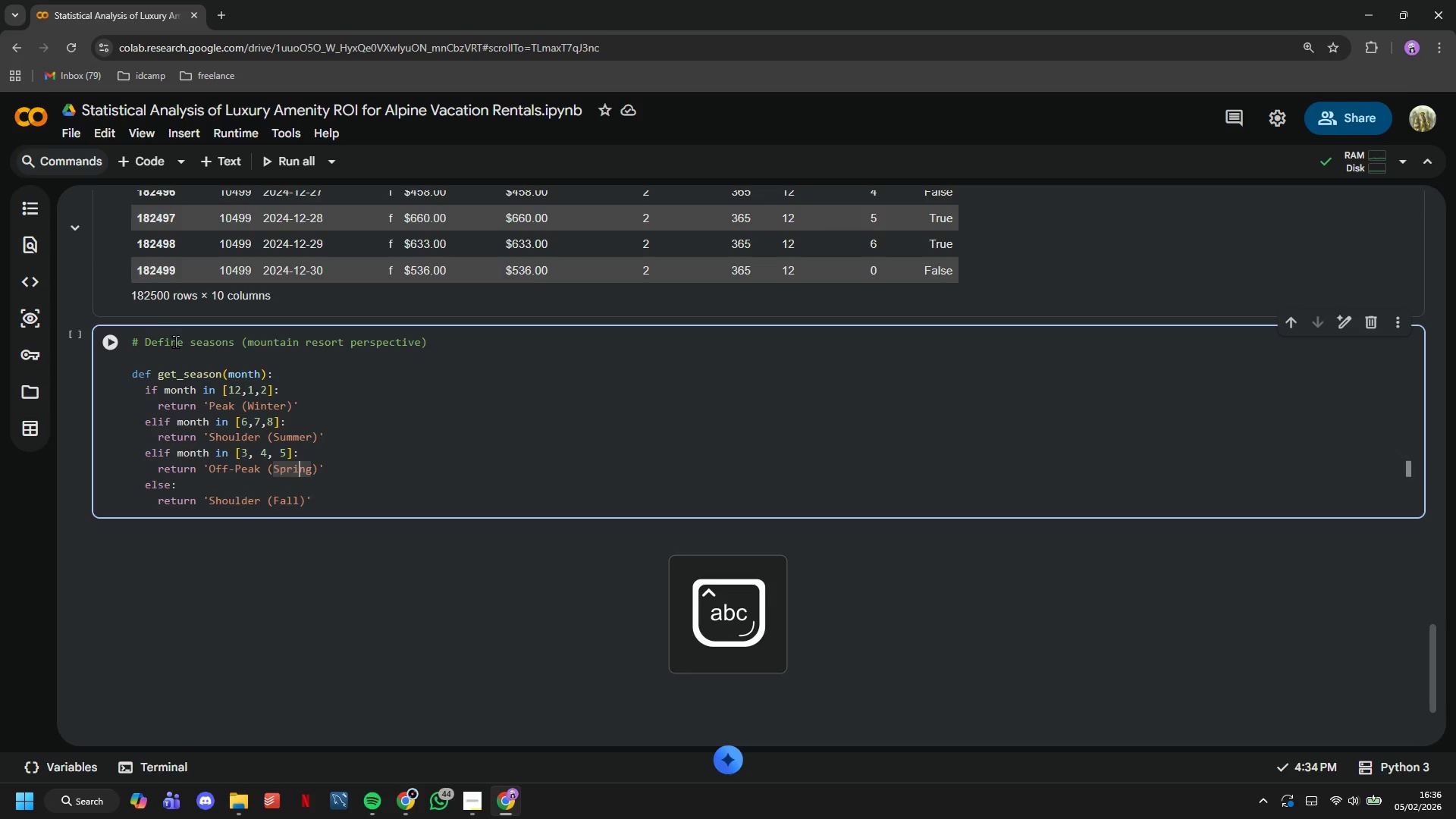 
key(ArrowRight)
 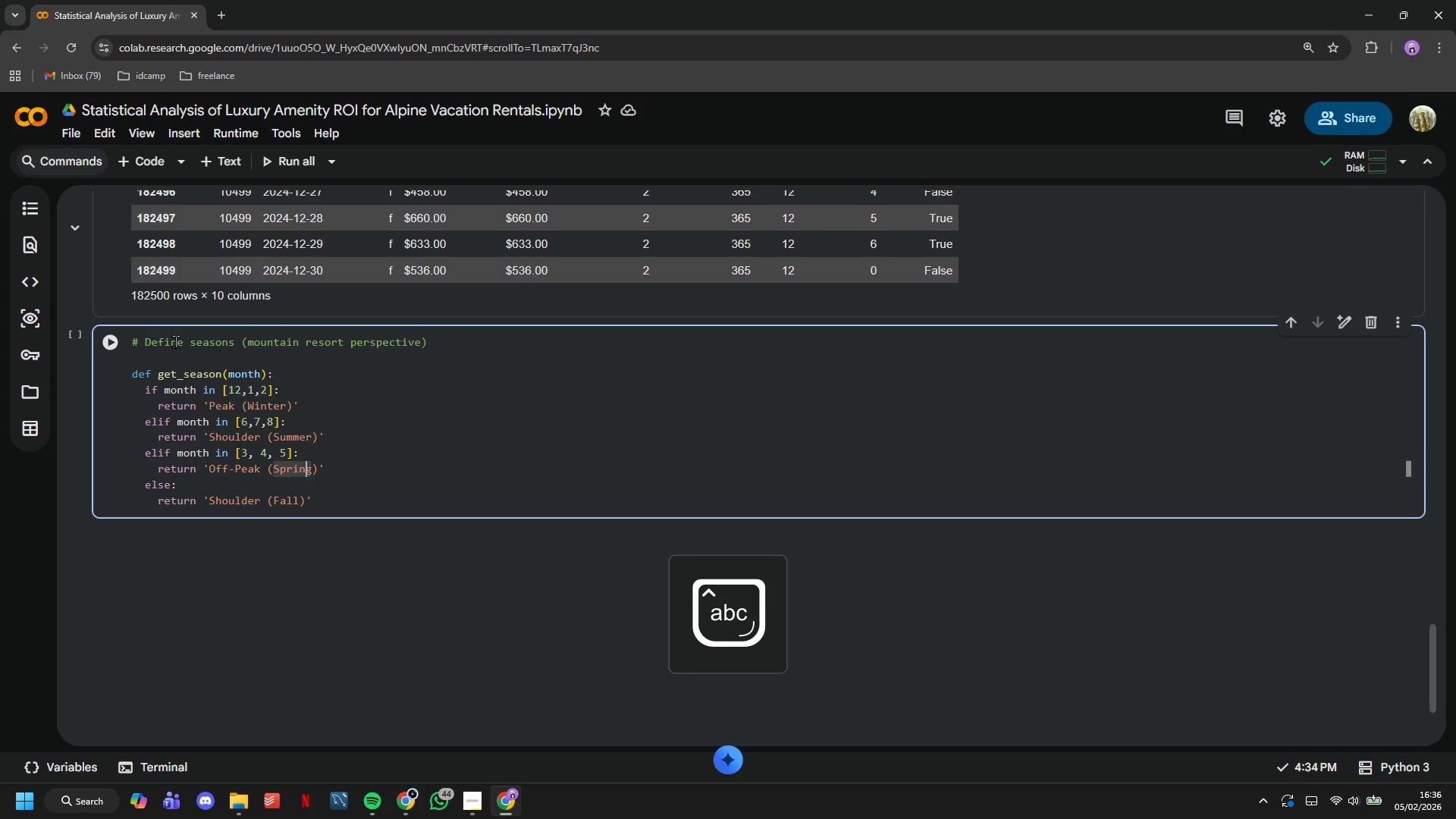 
key(ArrowRight)
 